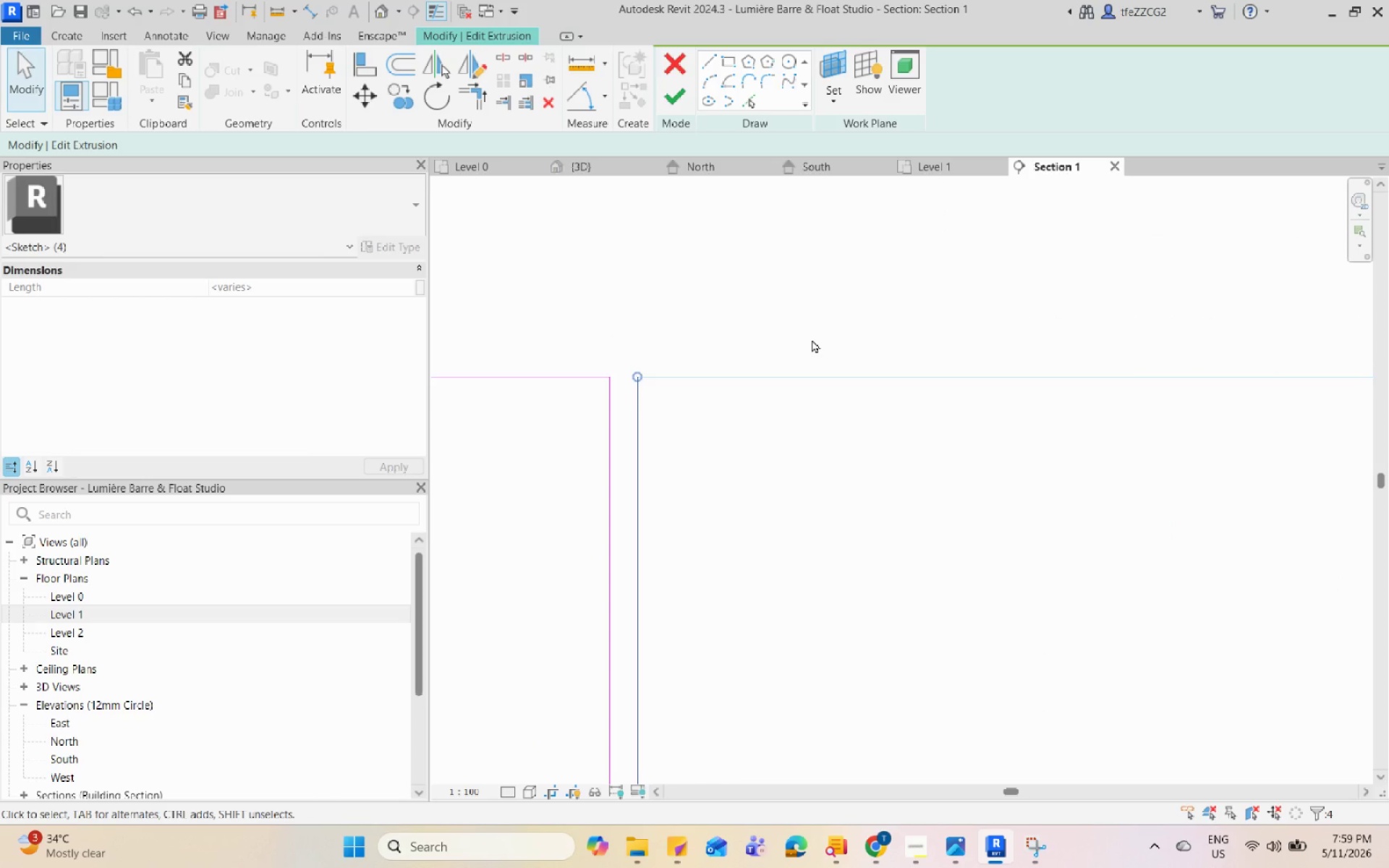 
key(ArrowLeft)
 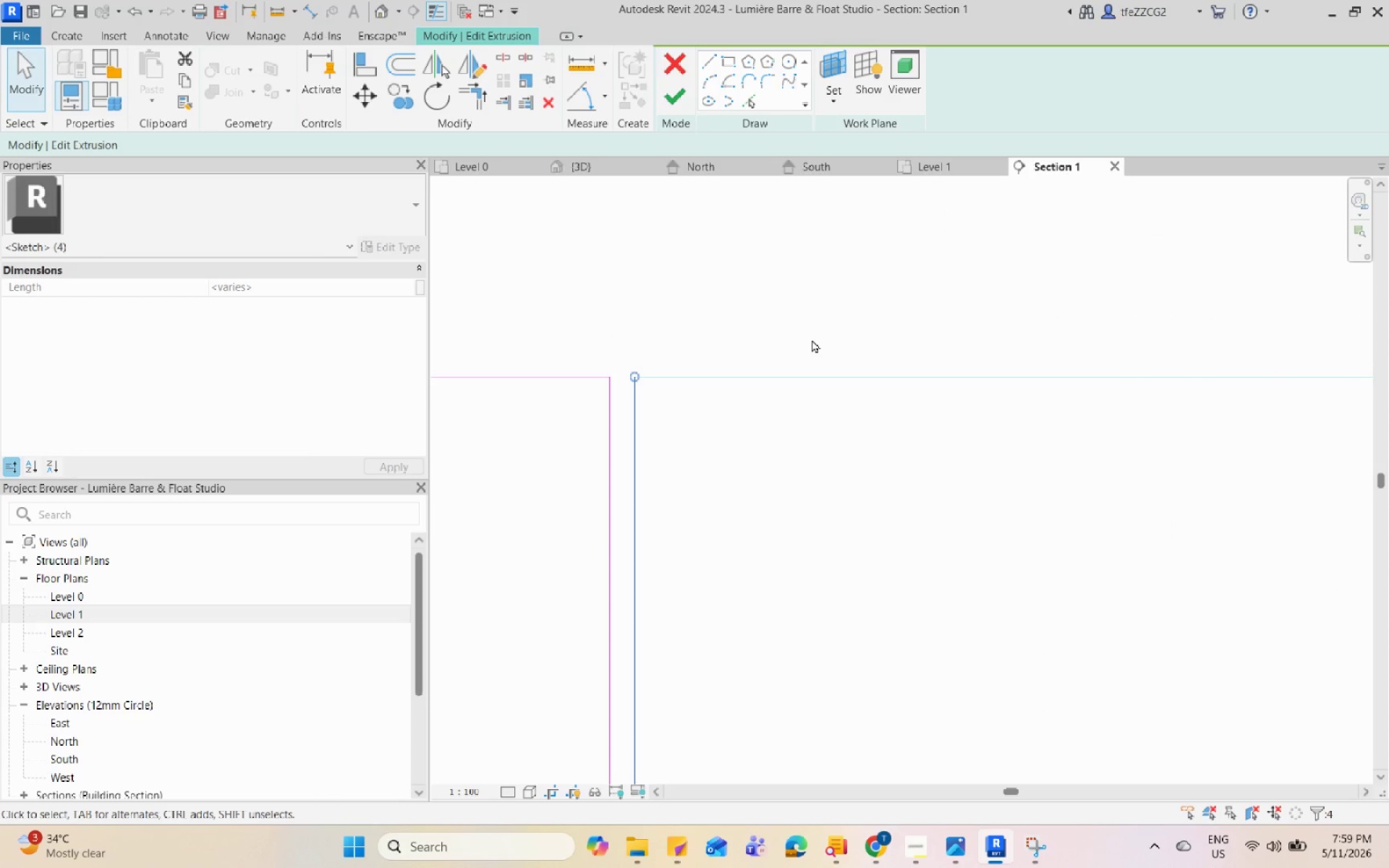 
key(ArrowLeft)
 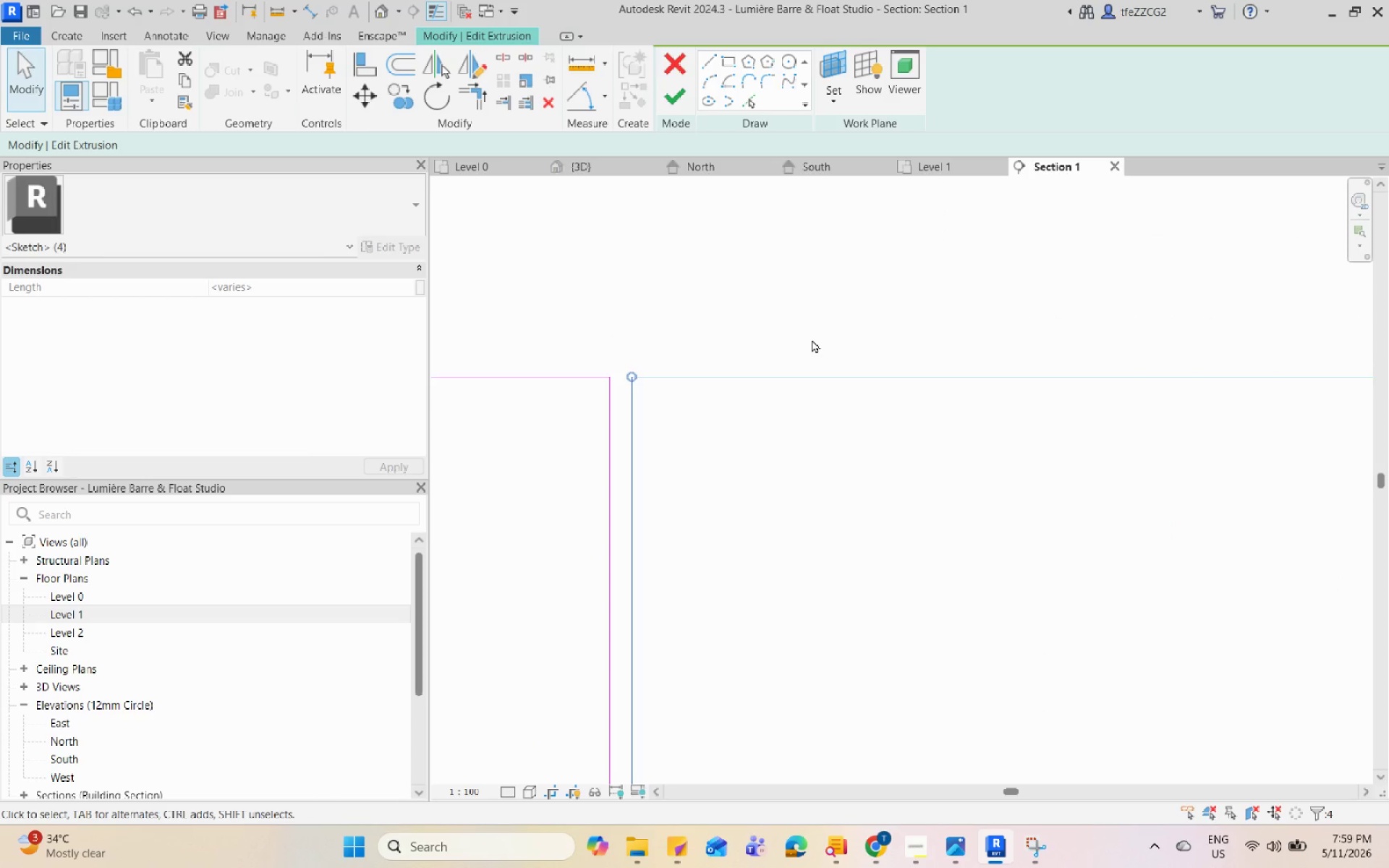 
key(ArrowLeft)
 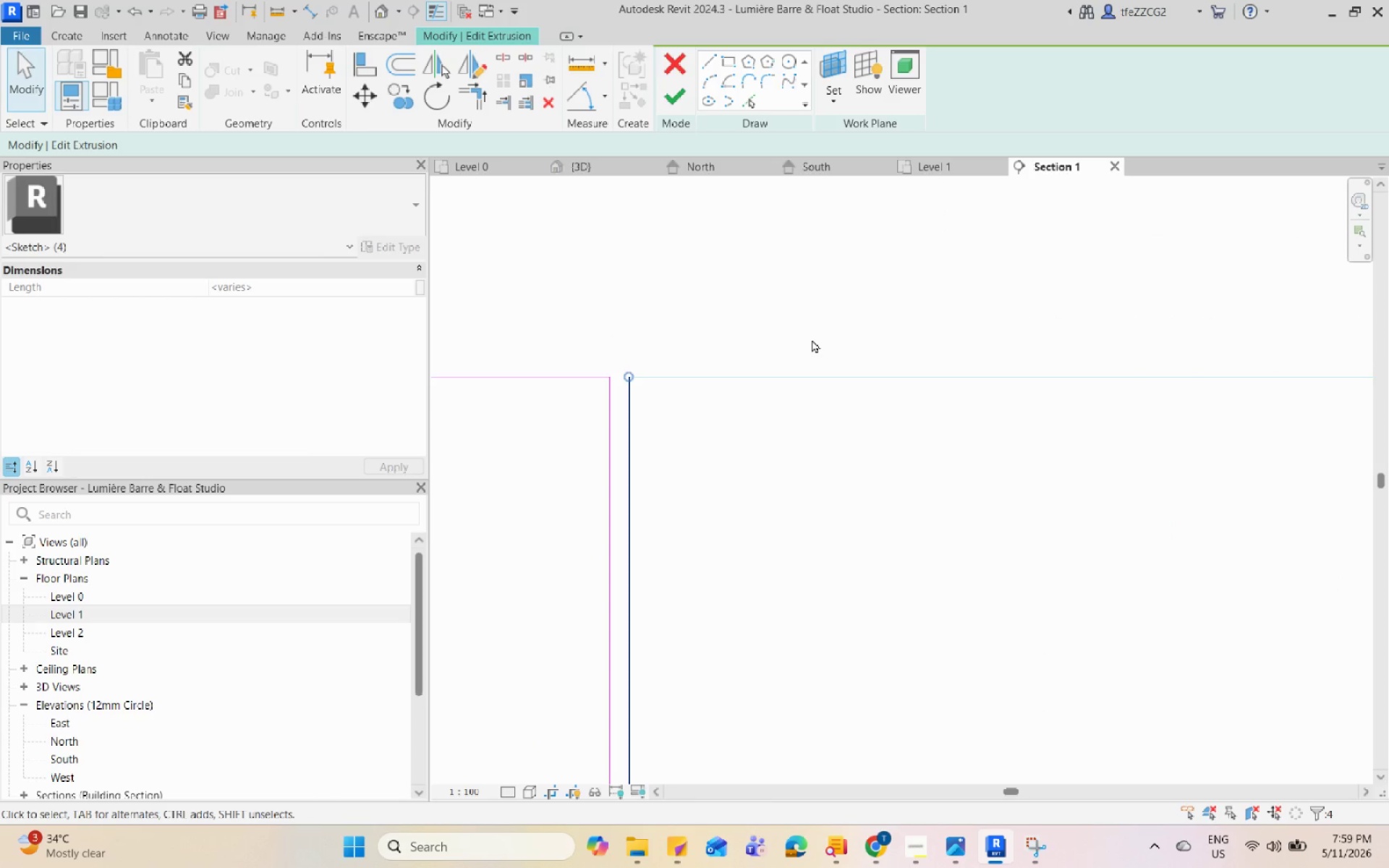 
key(ArrowLeft)
 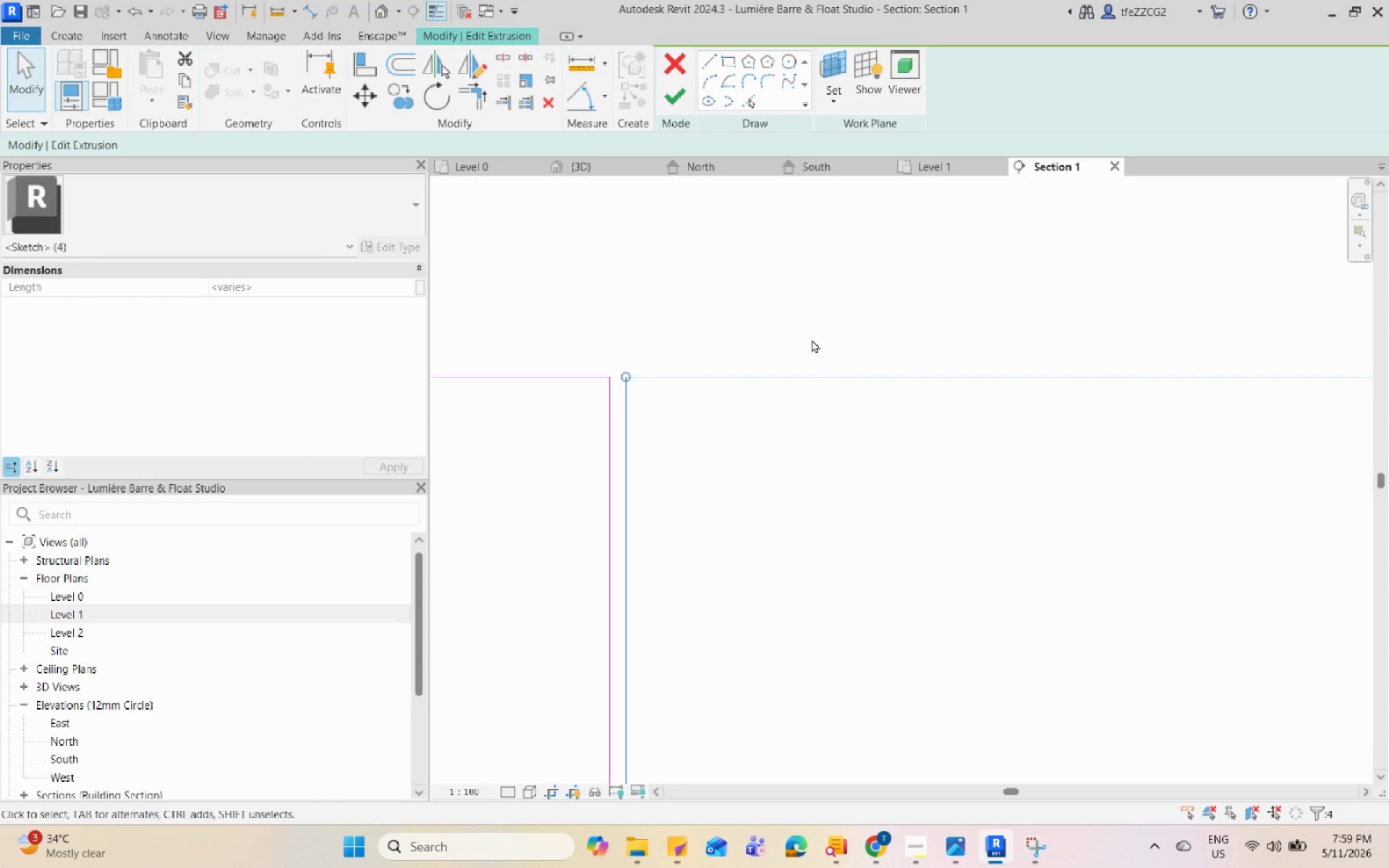 
key(ArrowLeft)
 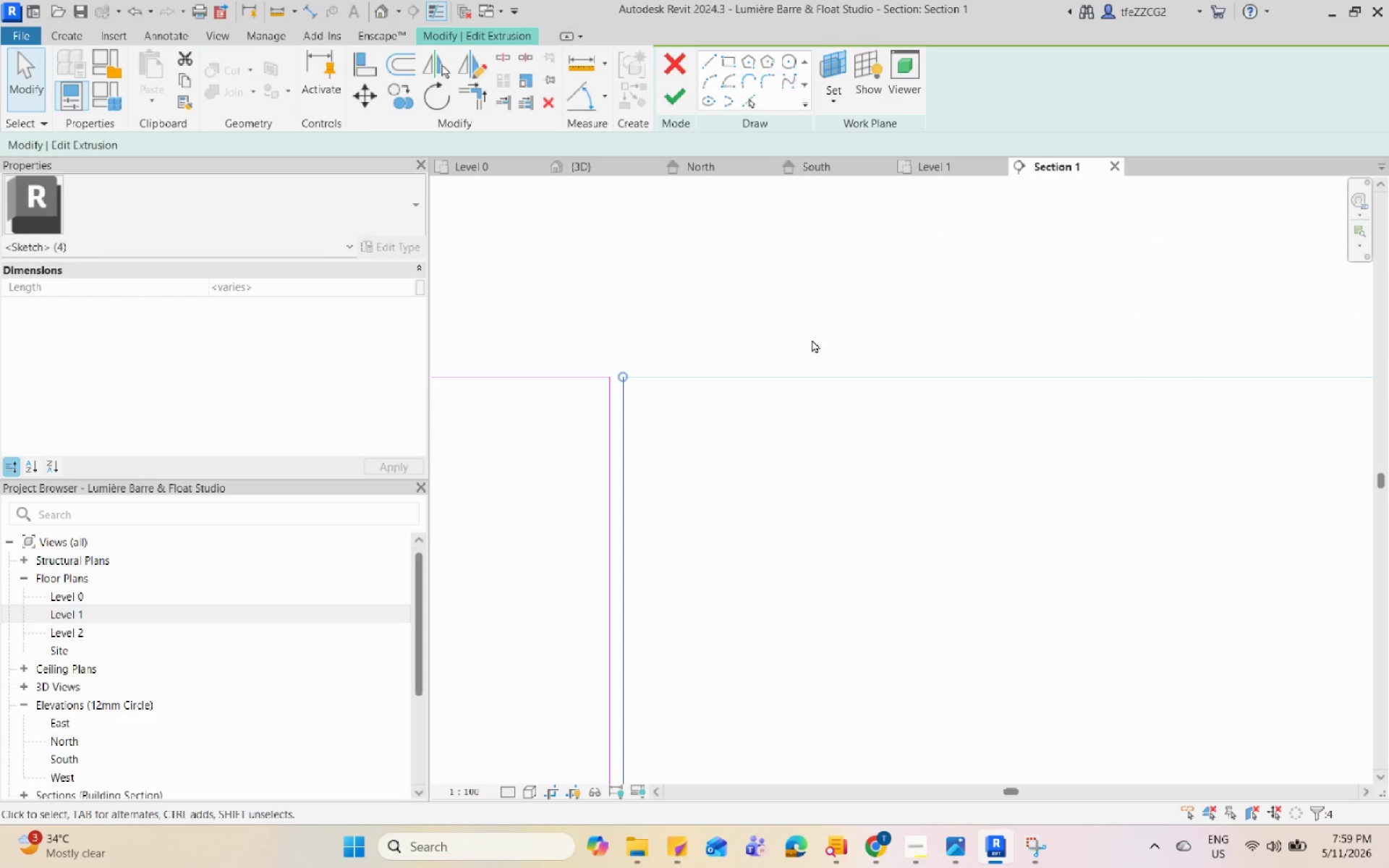 
scroll: coordinate [768, 413], scroll_direction: down, amount: 22.0
 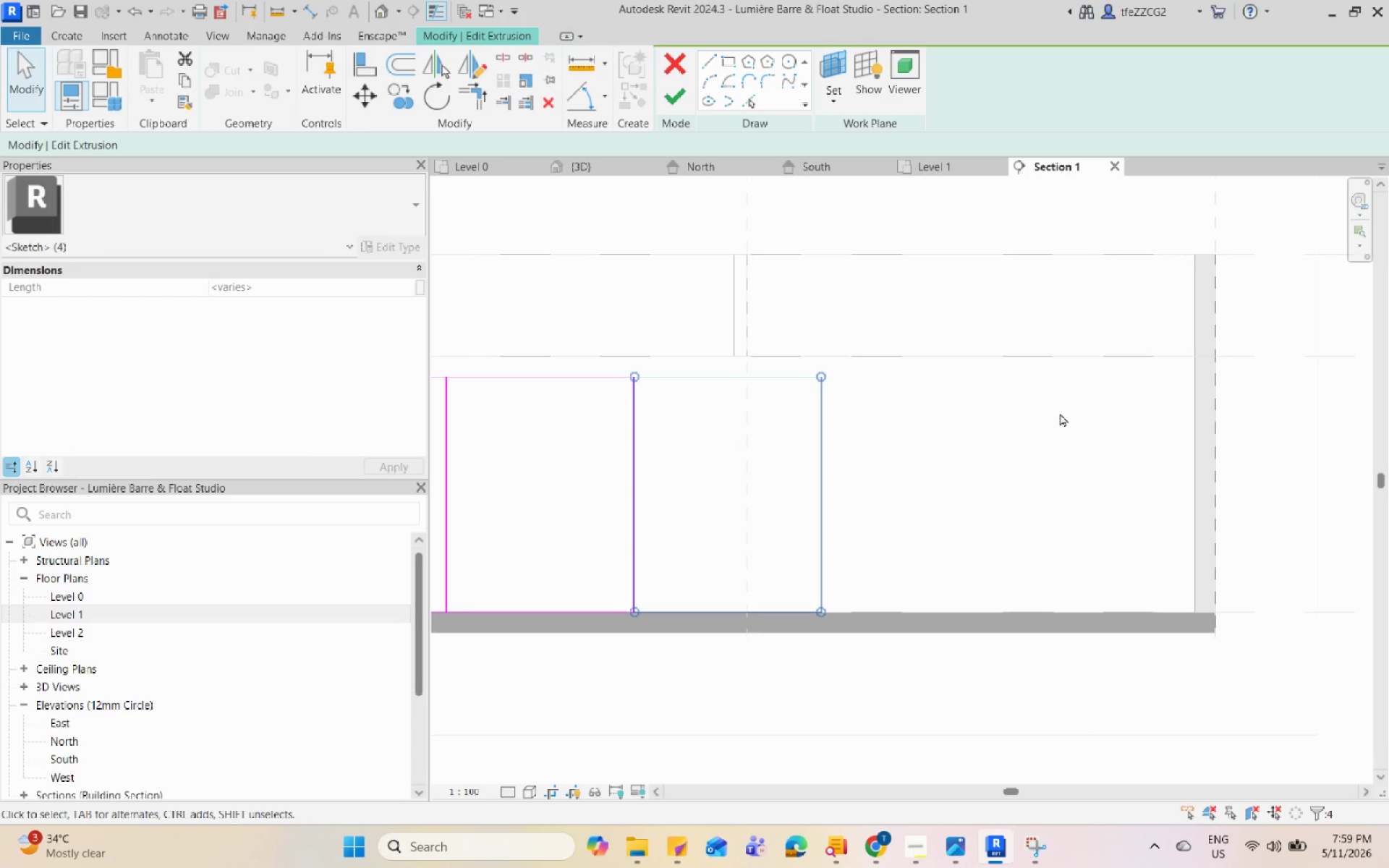 
type(co)
 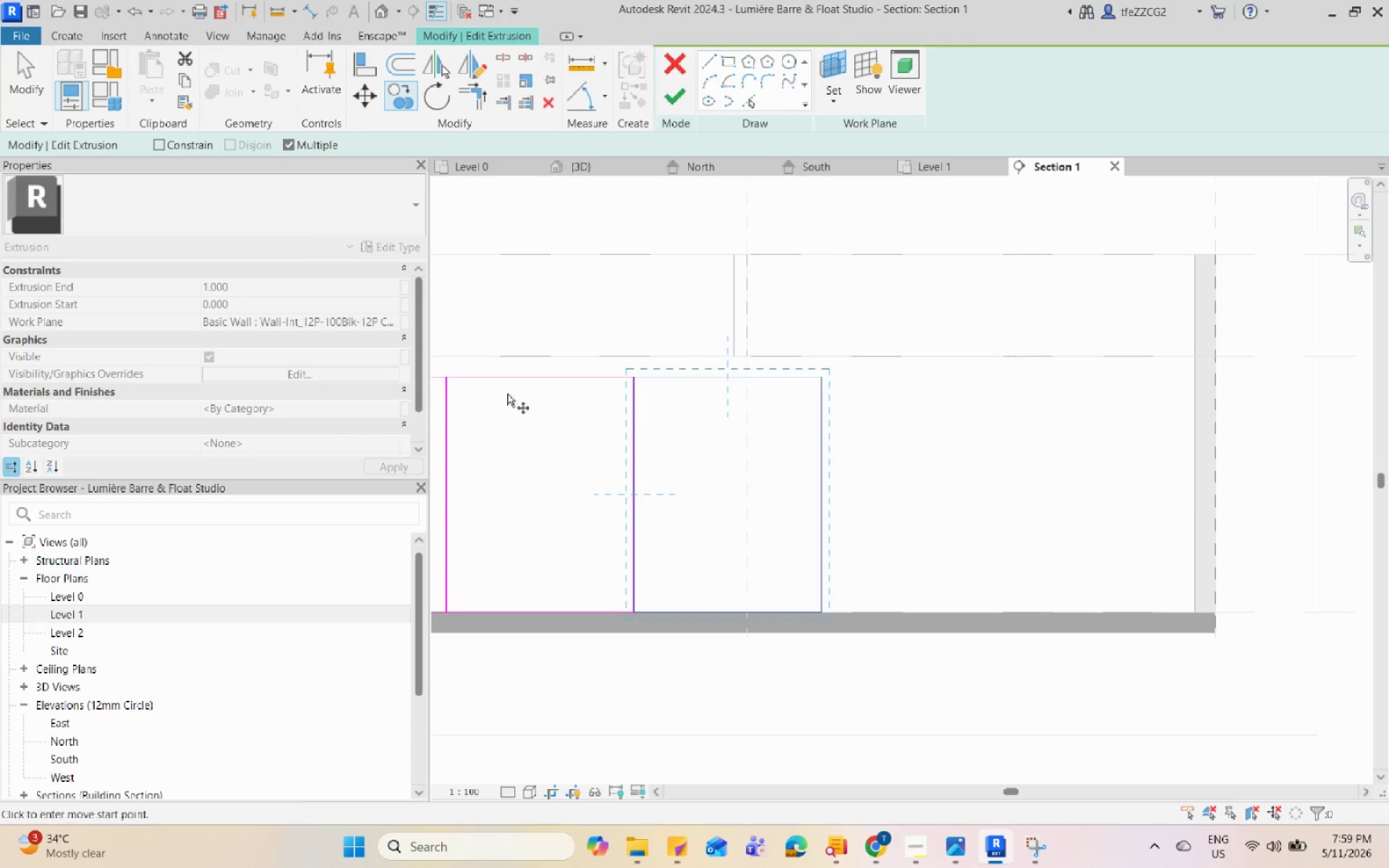 
scroll: coordinate [697, 407], scroll_direction: up, amount: 20.0
 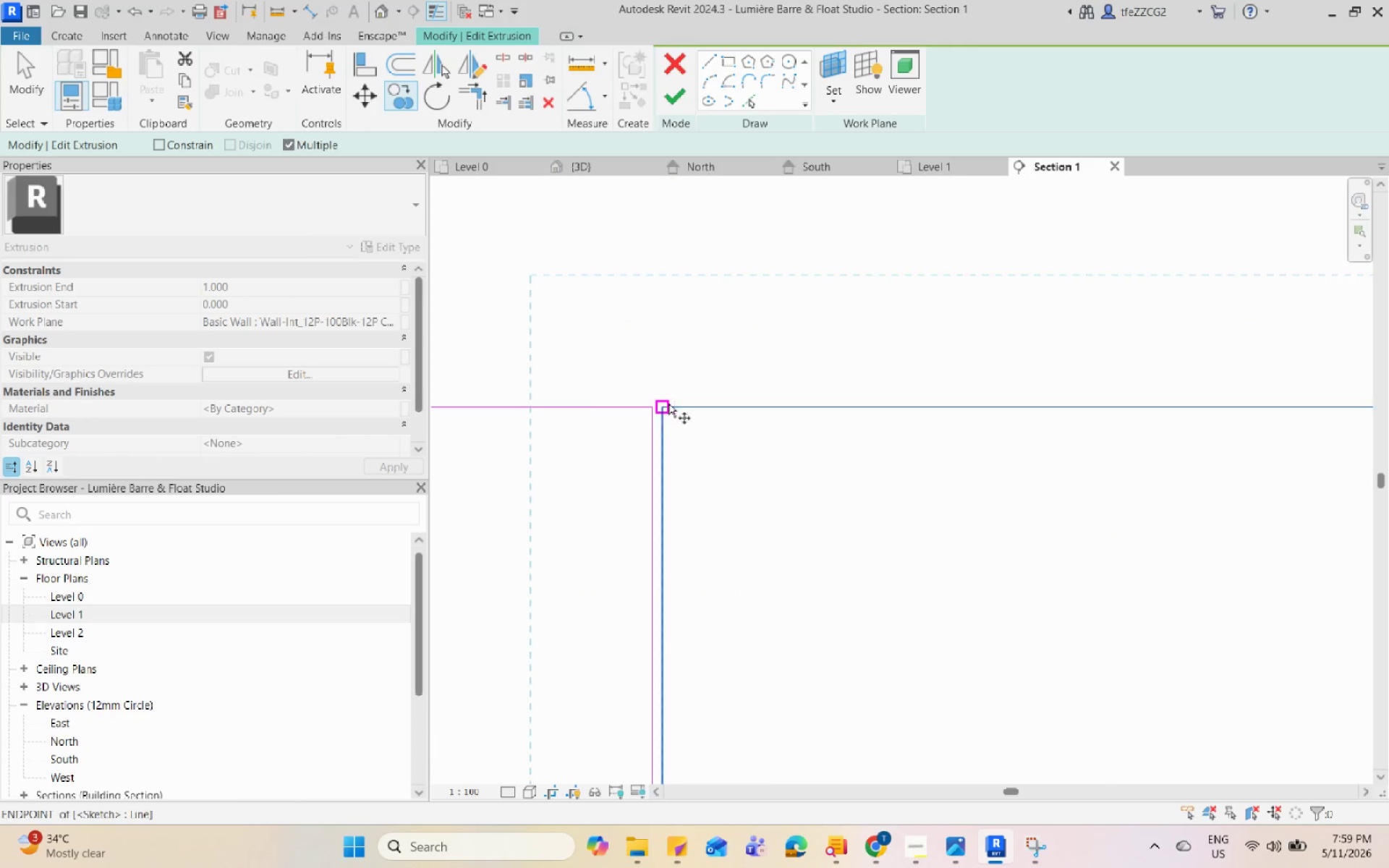 
left_click_drag(start_coordinate=[667, 403], to_coordinate=[925, 407])
 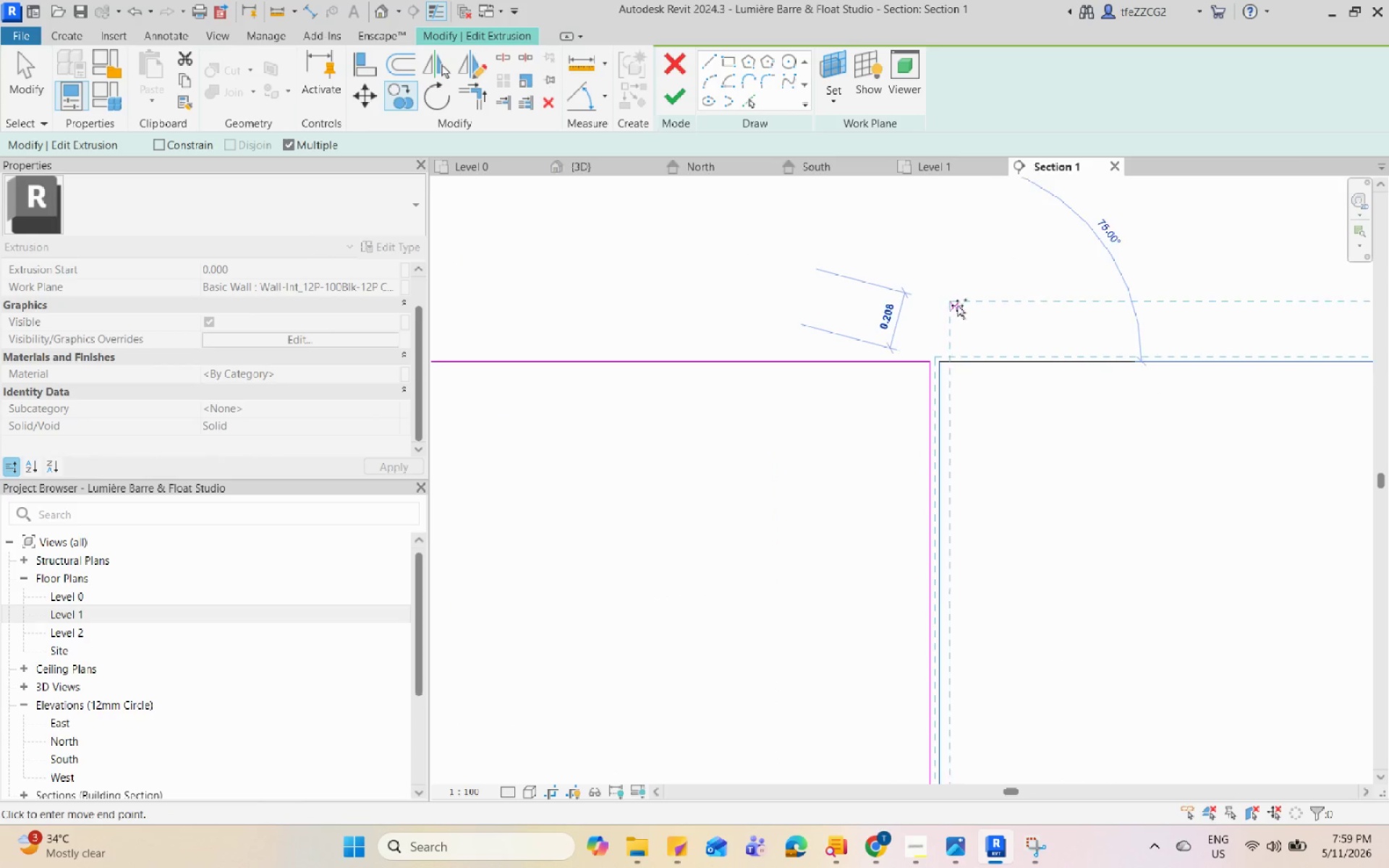 
scroll: coordinate [517, 413], scroll_direction: down, amount: 19.0
 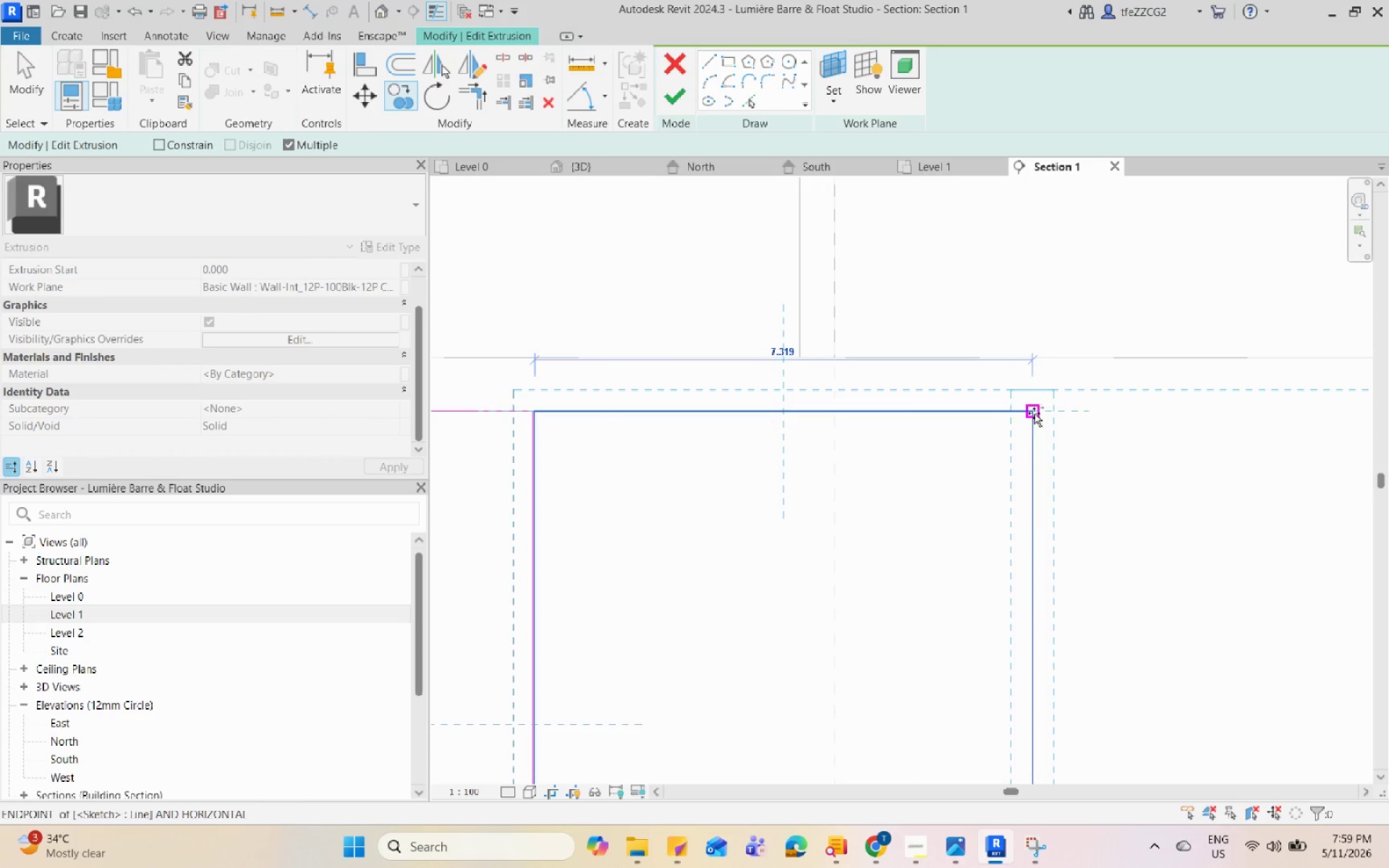 
scroll: coordinate [1047, 413], scroll_direction: up, amount: 14.0
 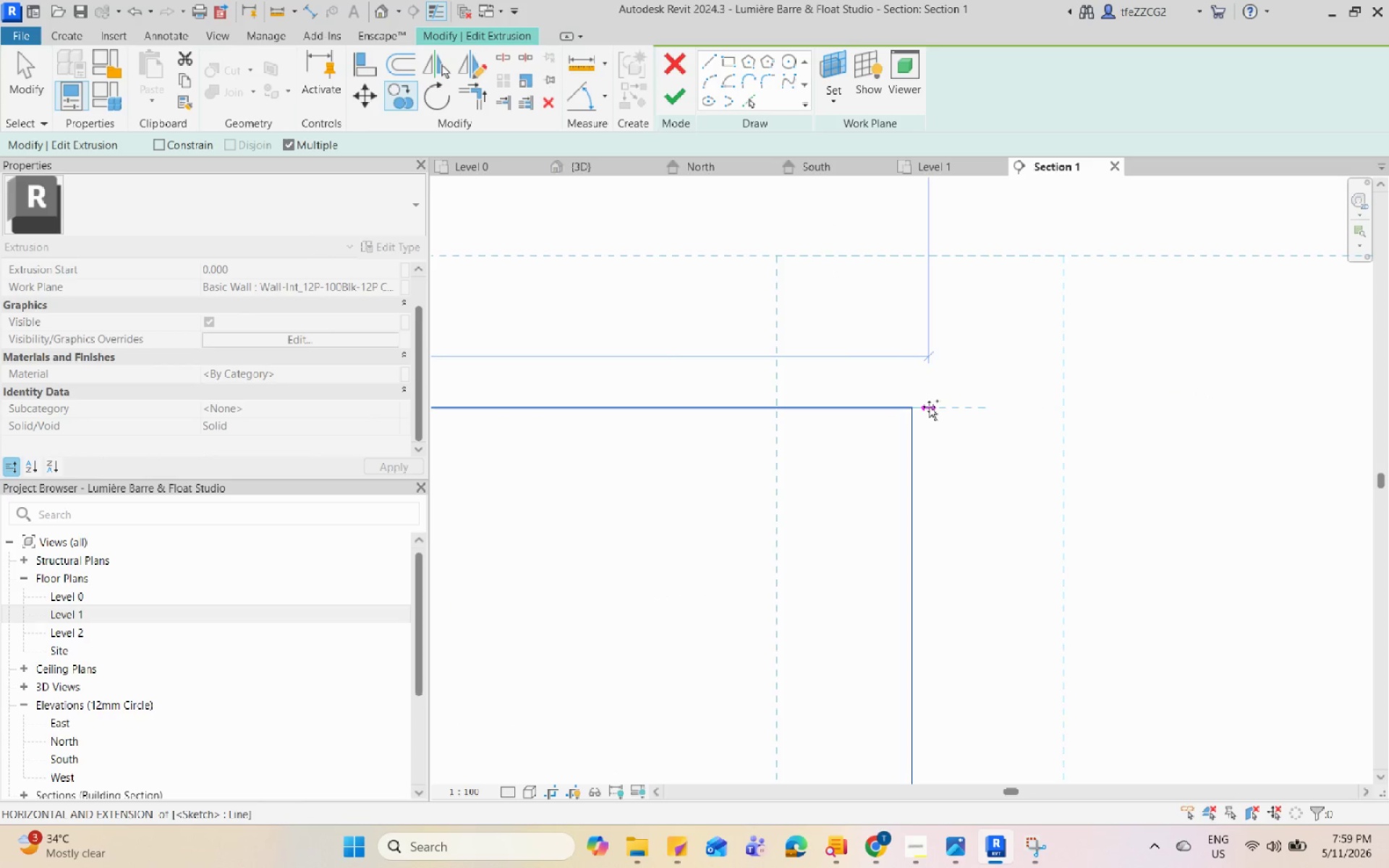 
left_click([925, 407])
 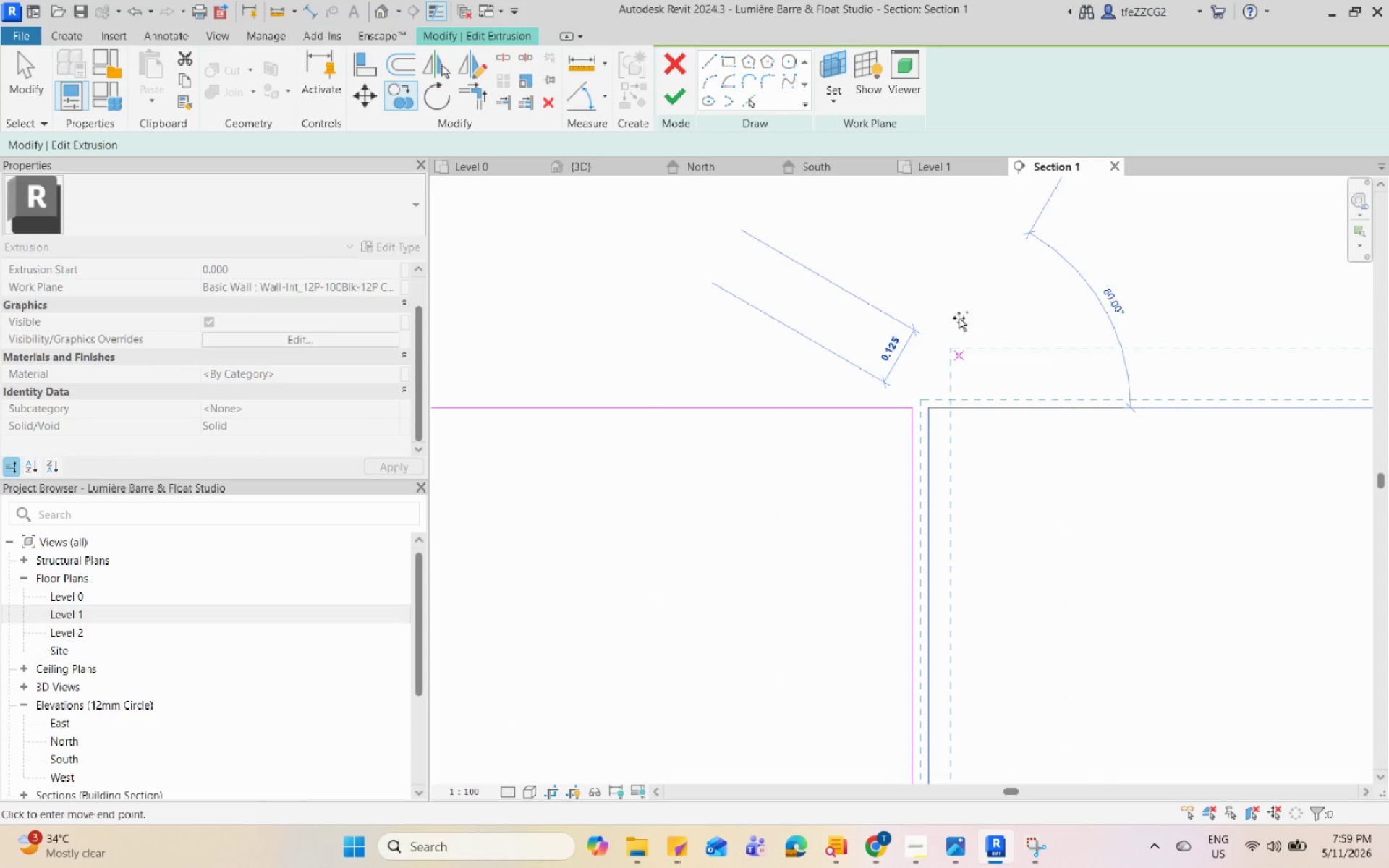 
key(Escape)
 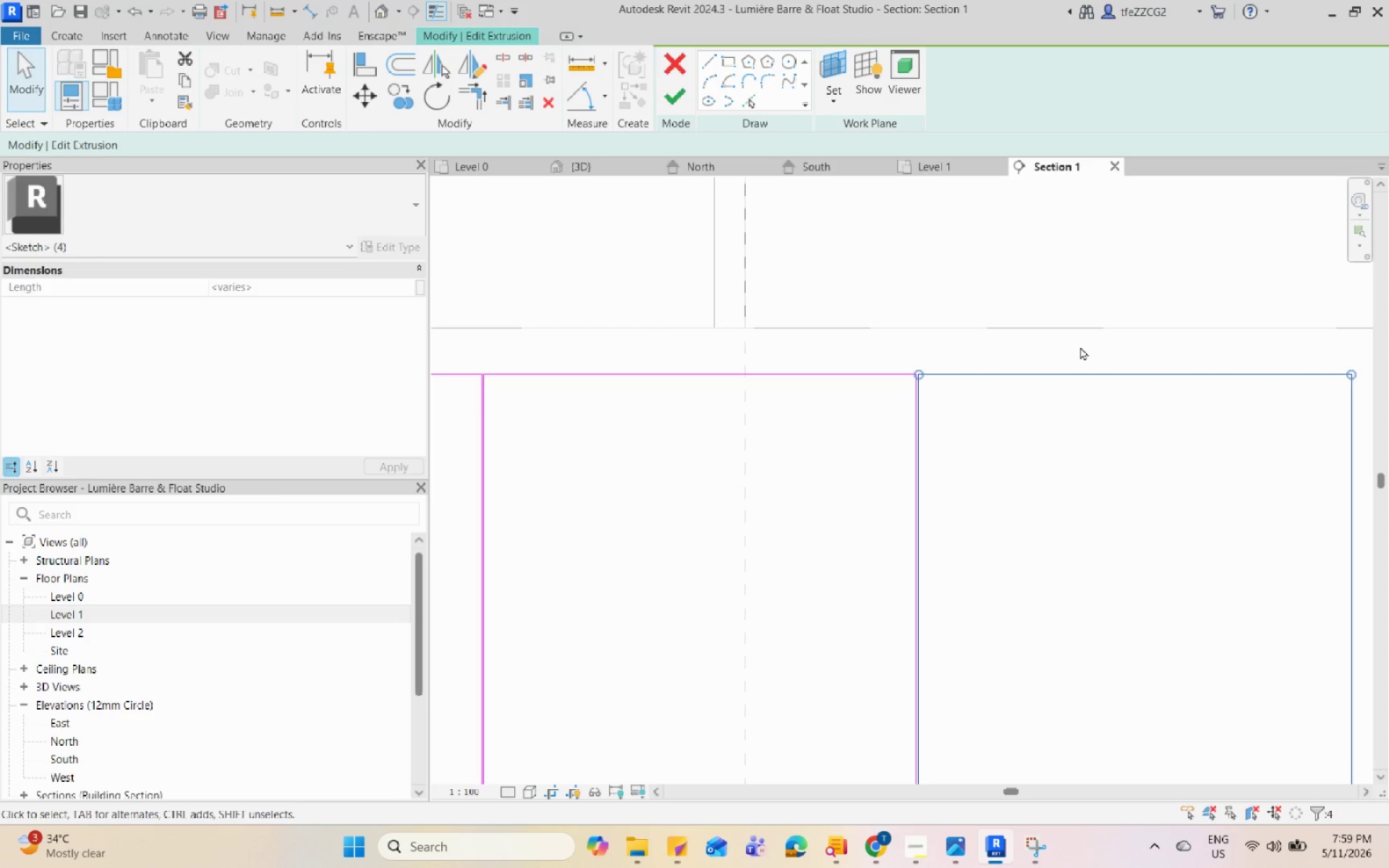 
scroll: coordinate [1080, 346], scroll_direction: down, amount: 15.0
 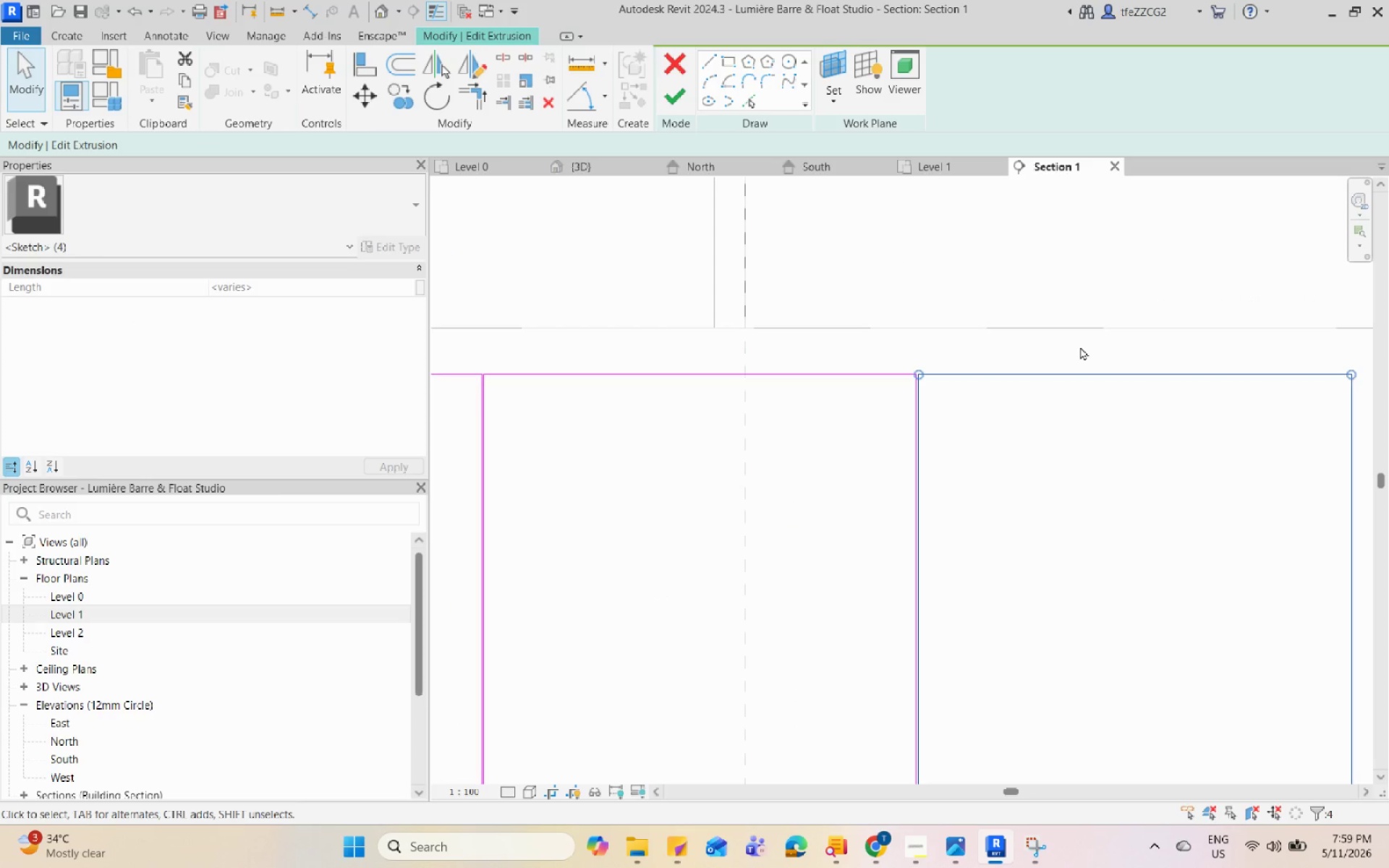 
scroll: coordinate [590, 430], scroll_direction: up, amount: 16.0
 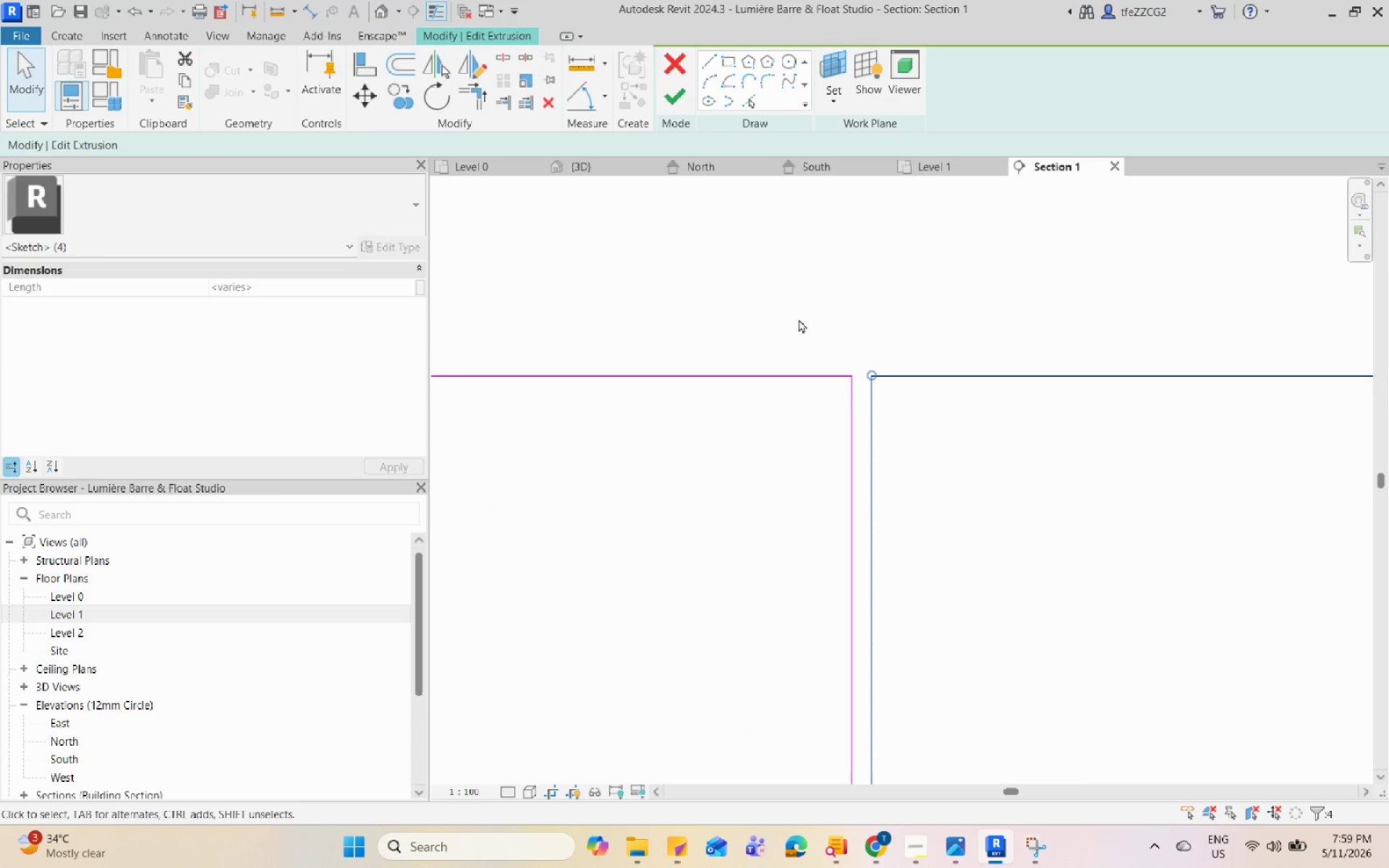 
key(ArrowLeft)
 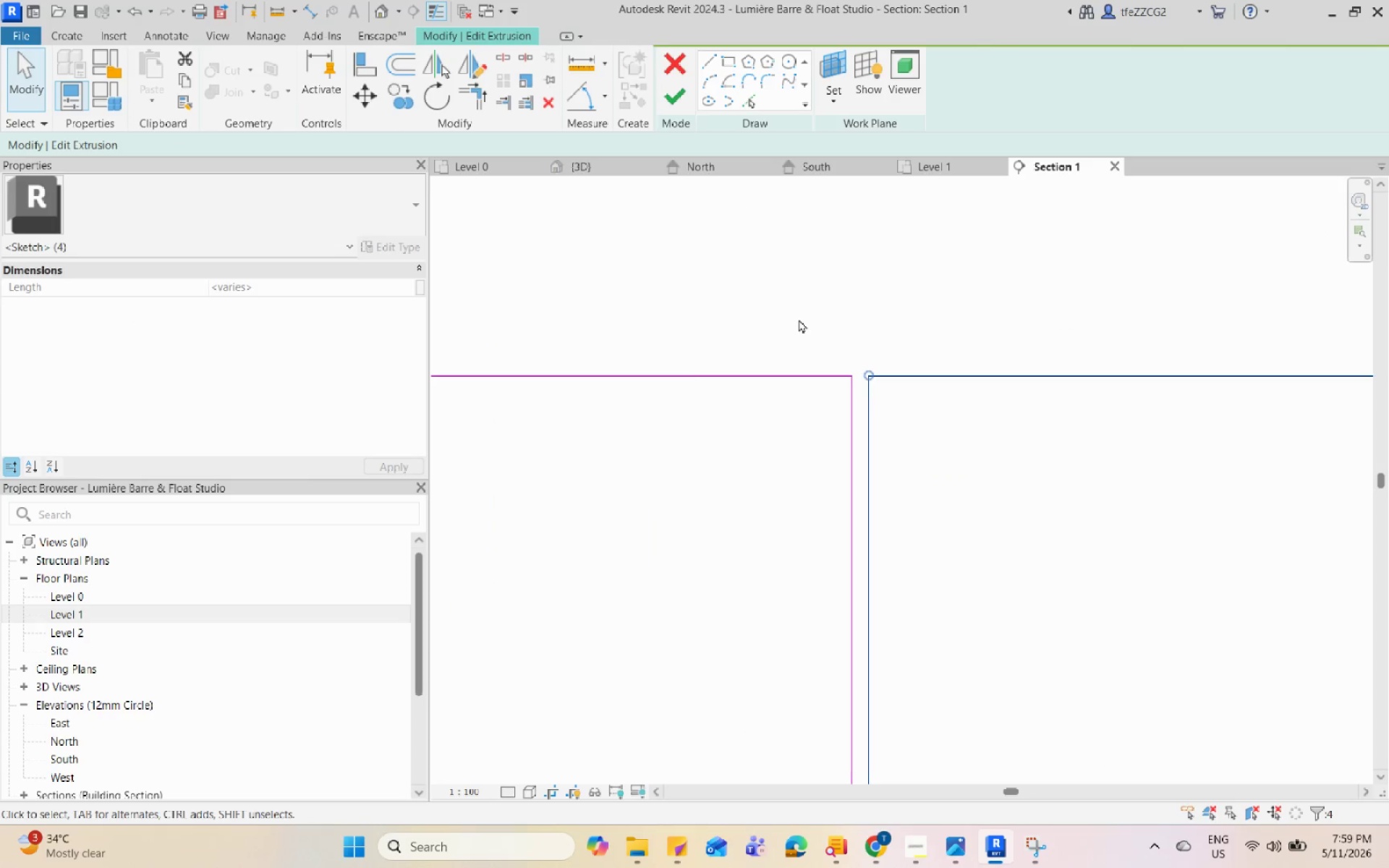 
key(ArrowLeft)
 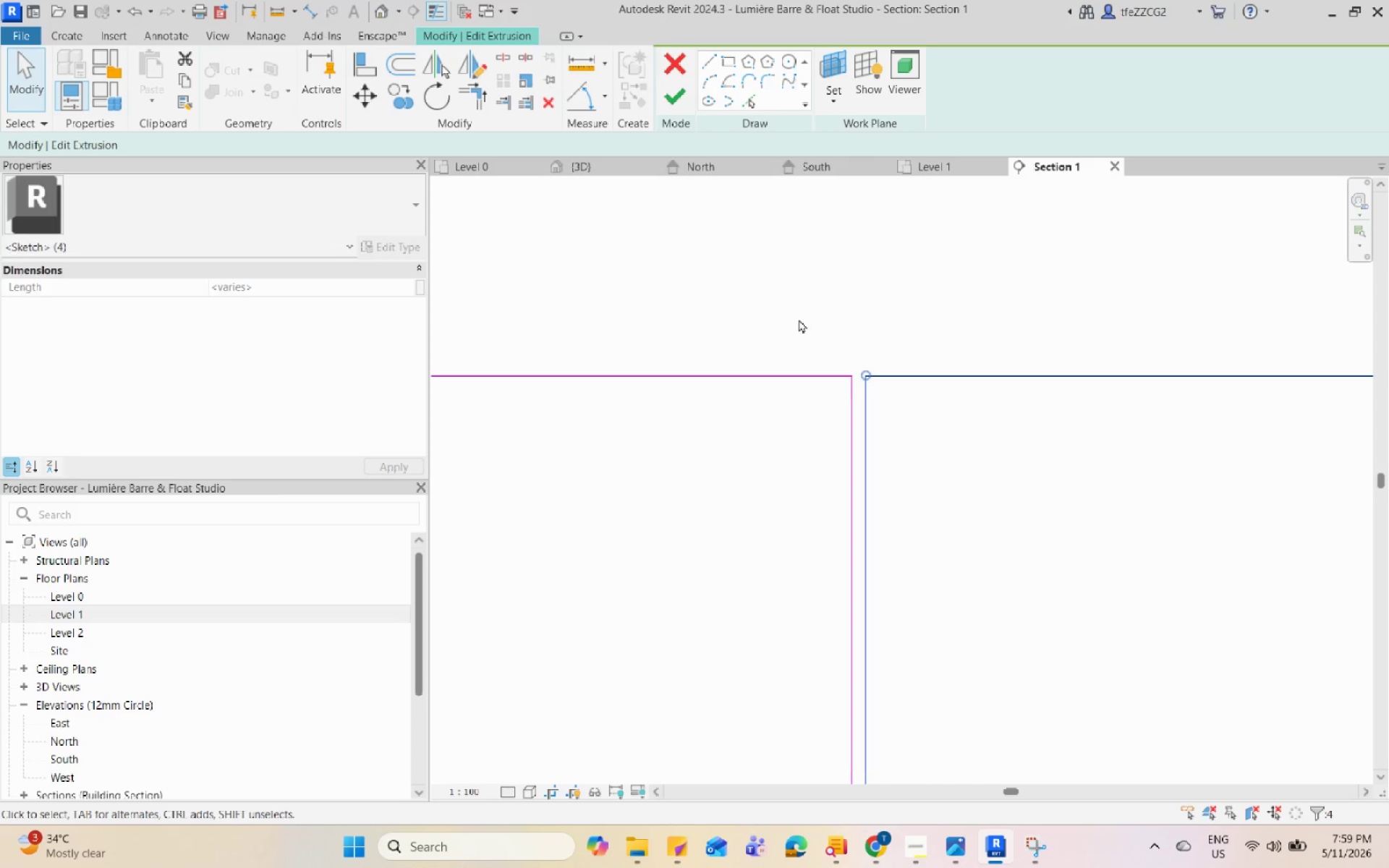 
key(ArrowLeft)
 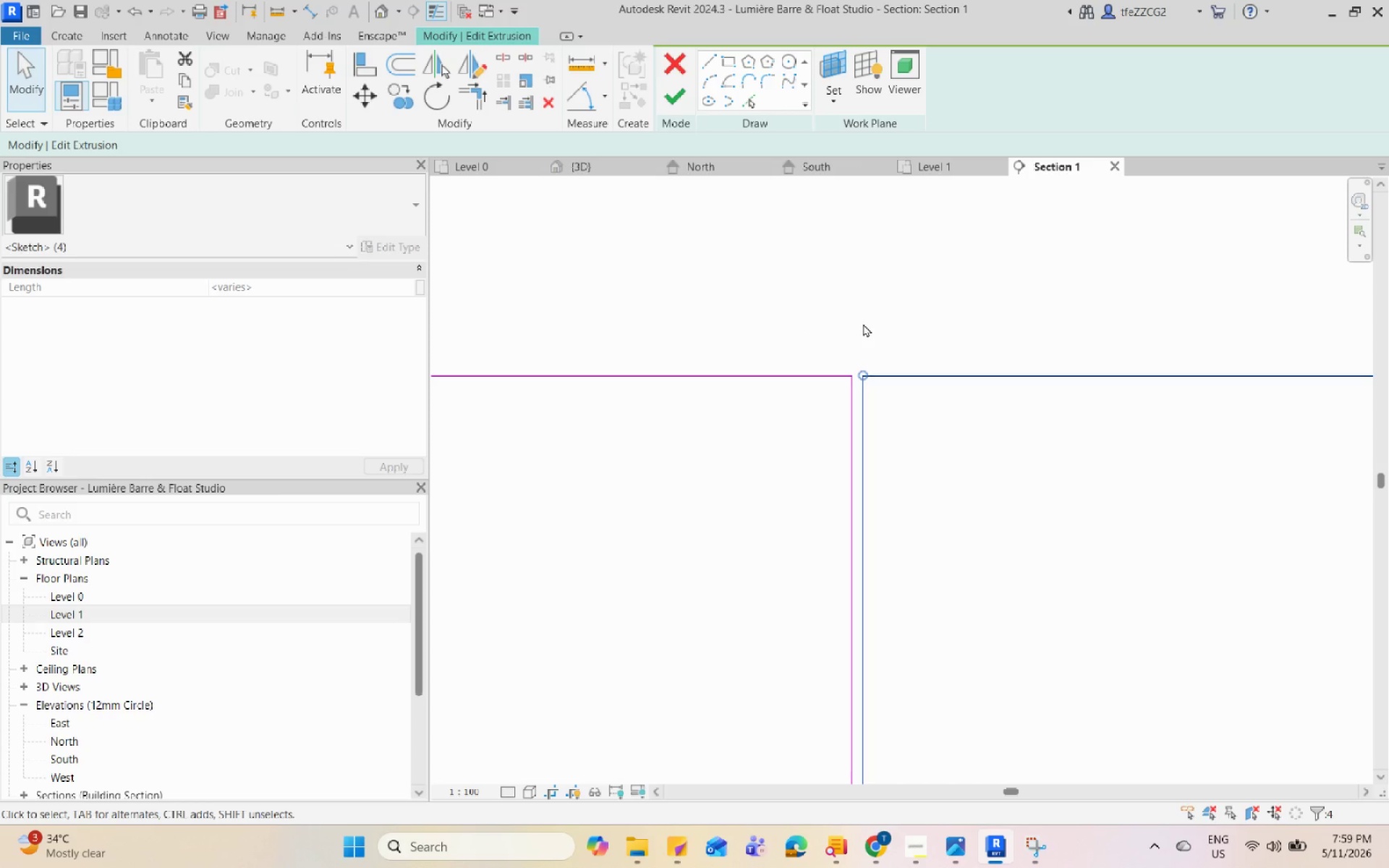 
hold_key(key=ArrowLeft, duration=11.31)
 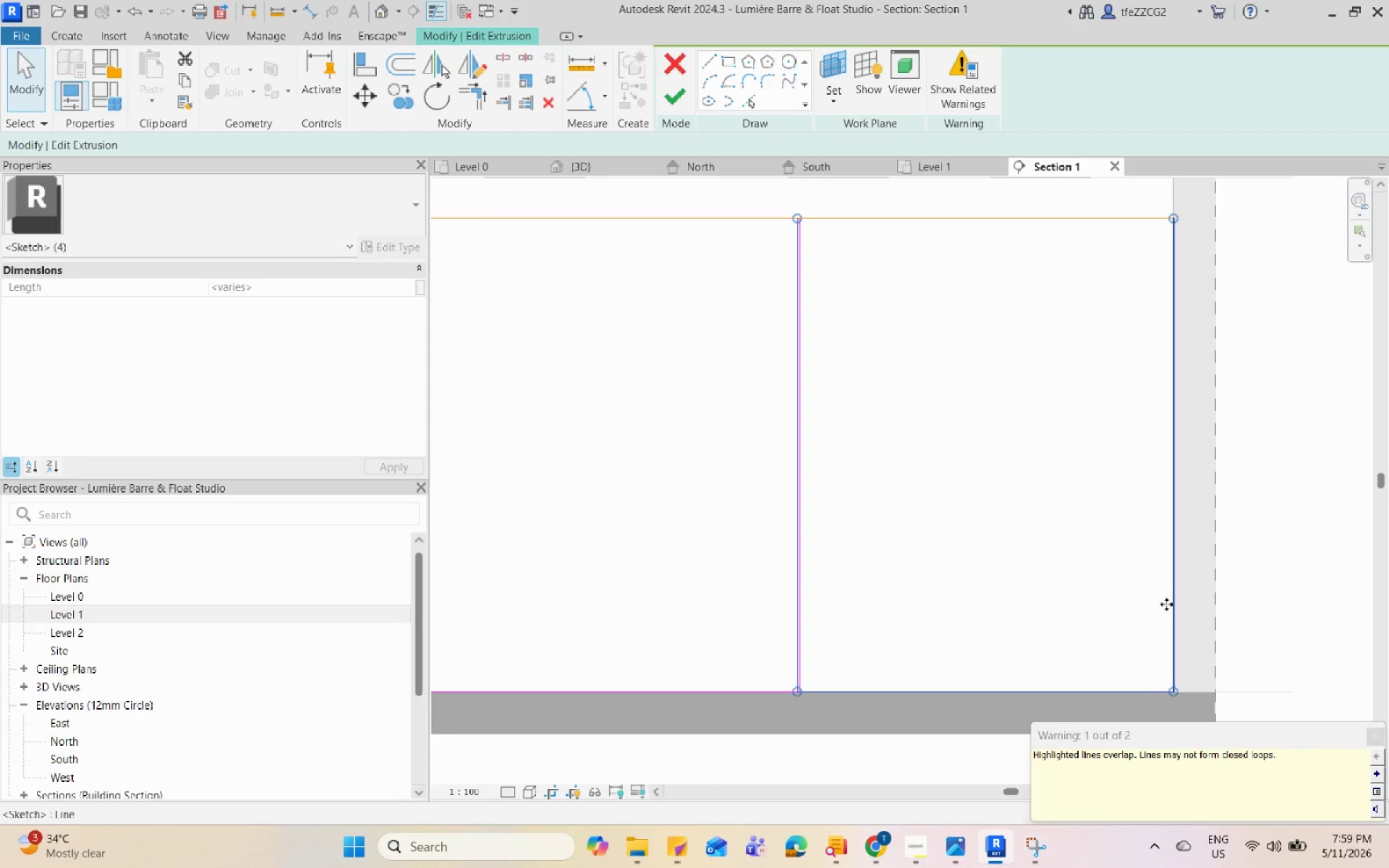 
scroll: coordinate [794, 399], scroll_direction: down, amount: 21.0
 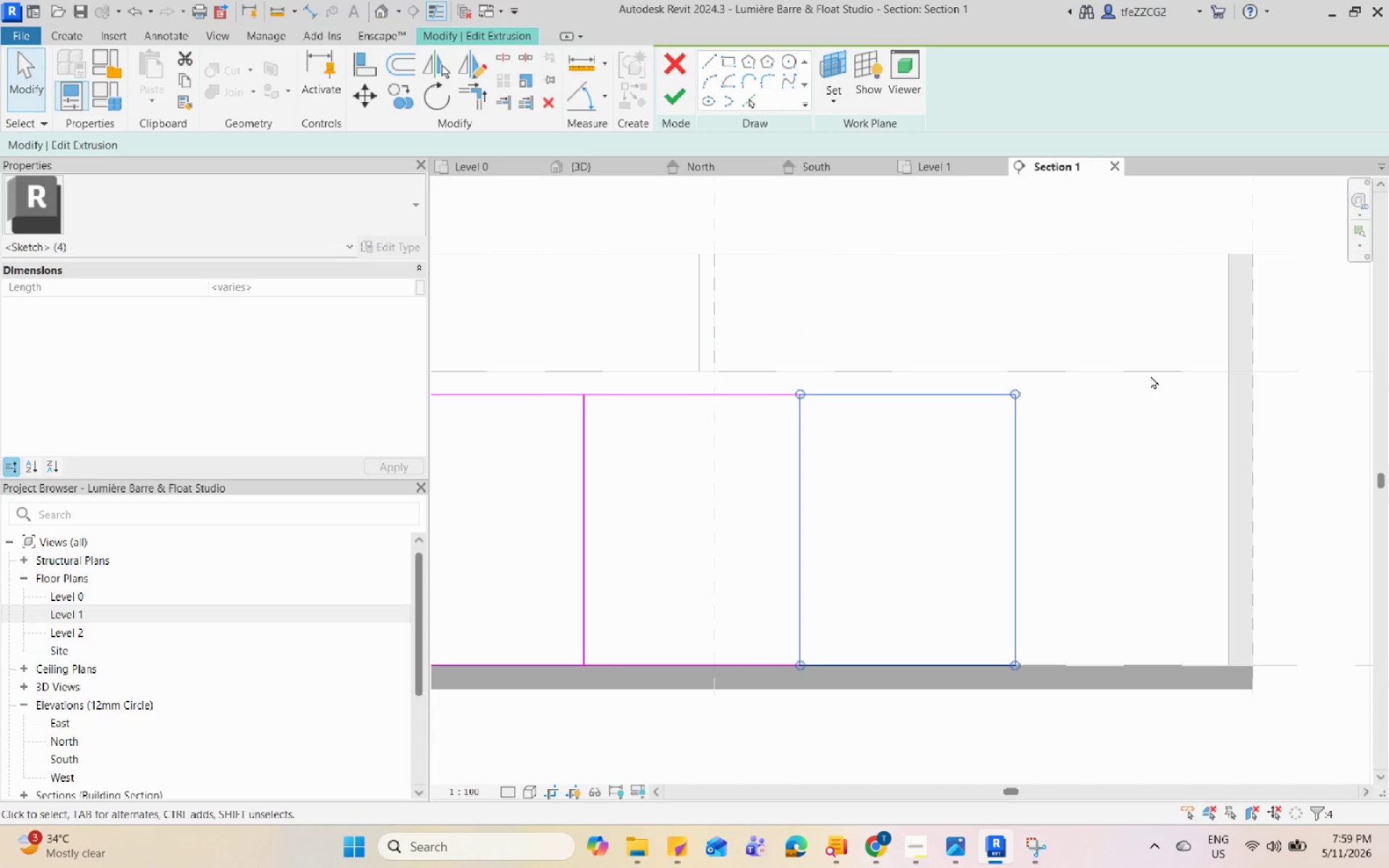 
key(C)
 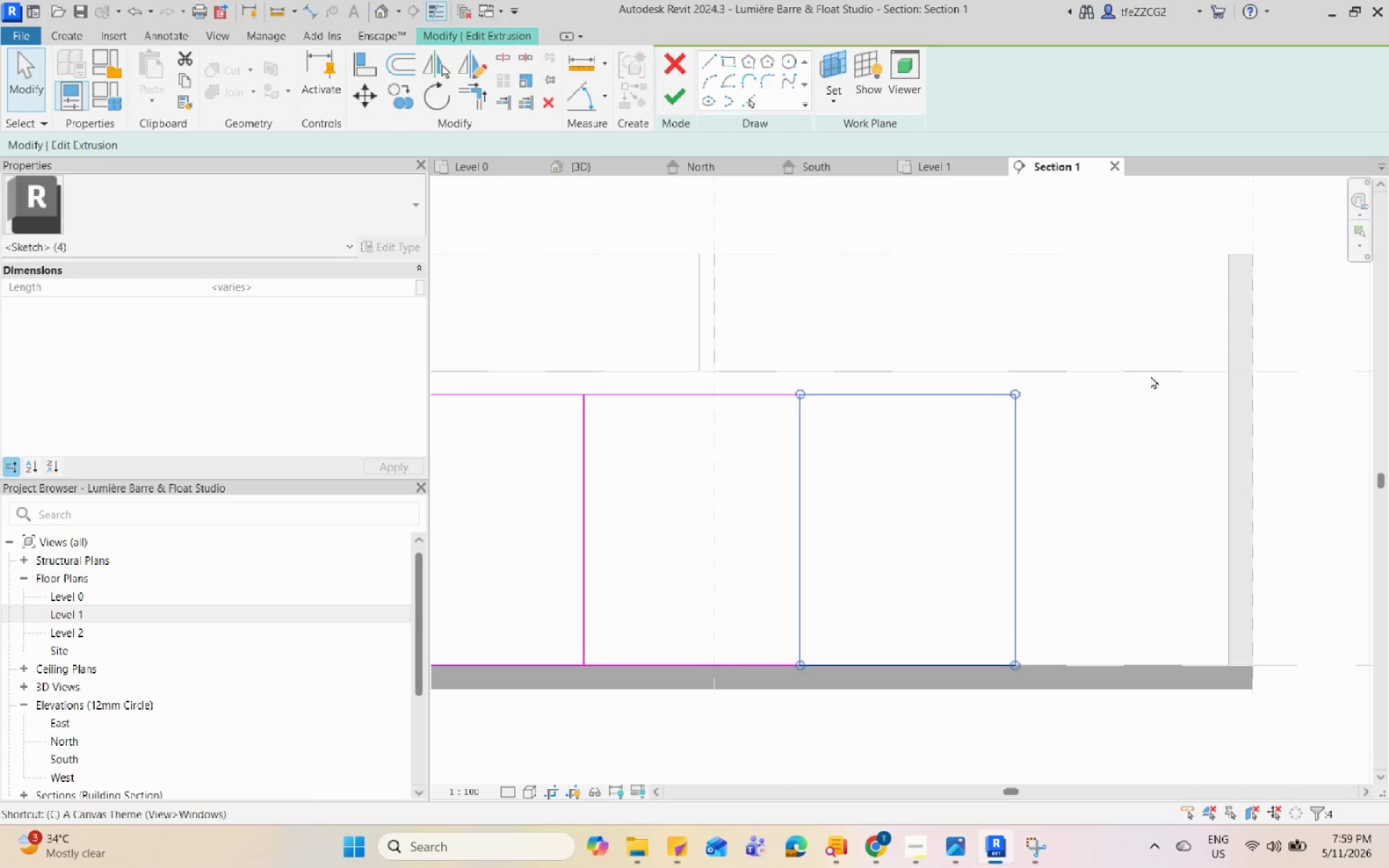 
scroll: coordinate [850, 469], scroll_direction: up, amount: 20.0
 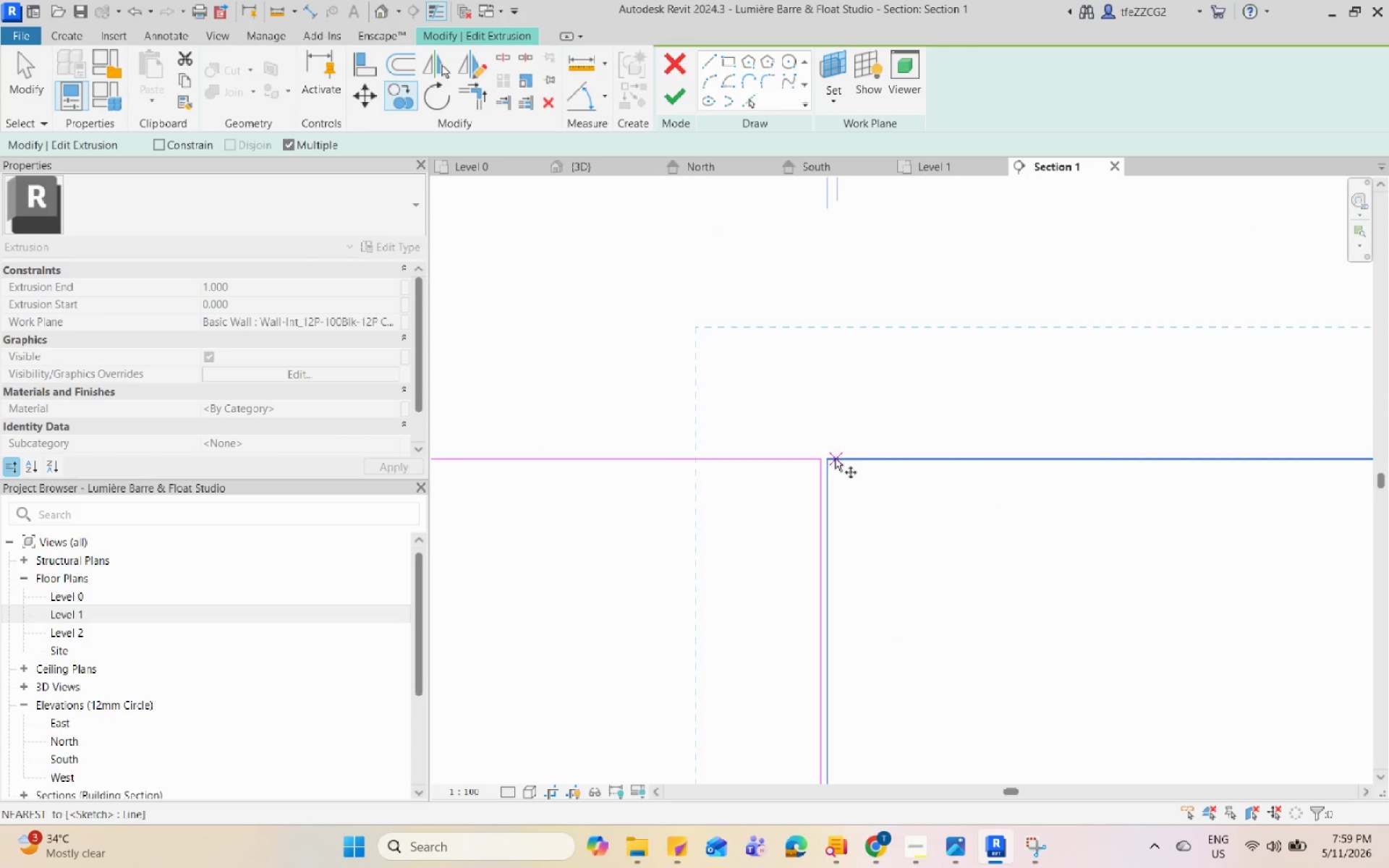 
left_click([830, 455])
 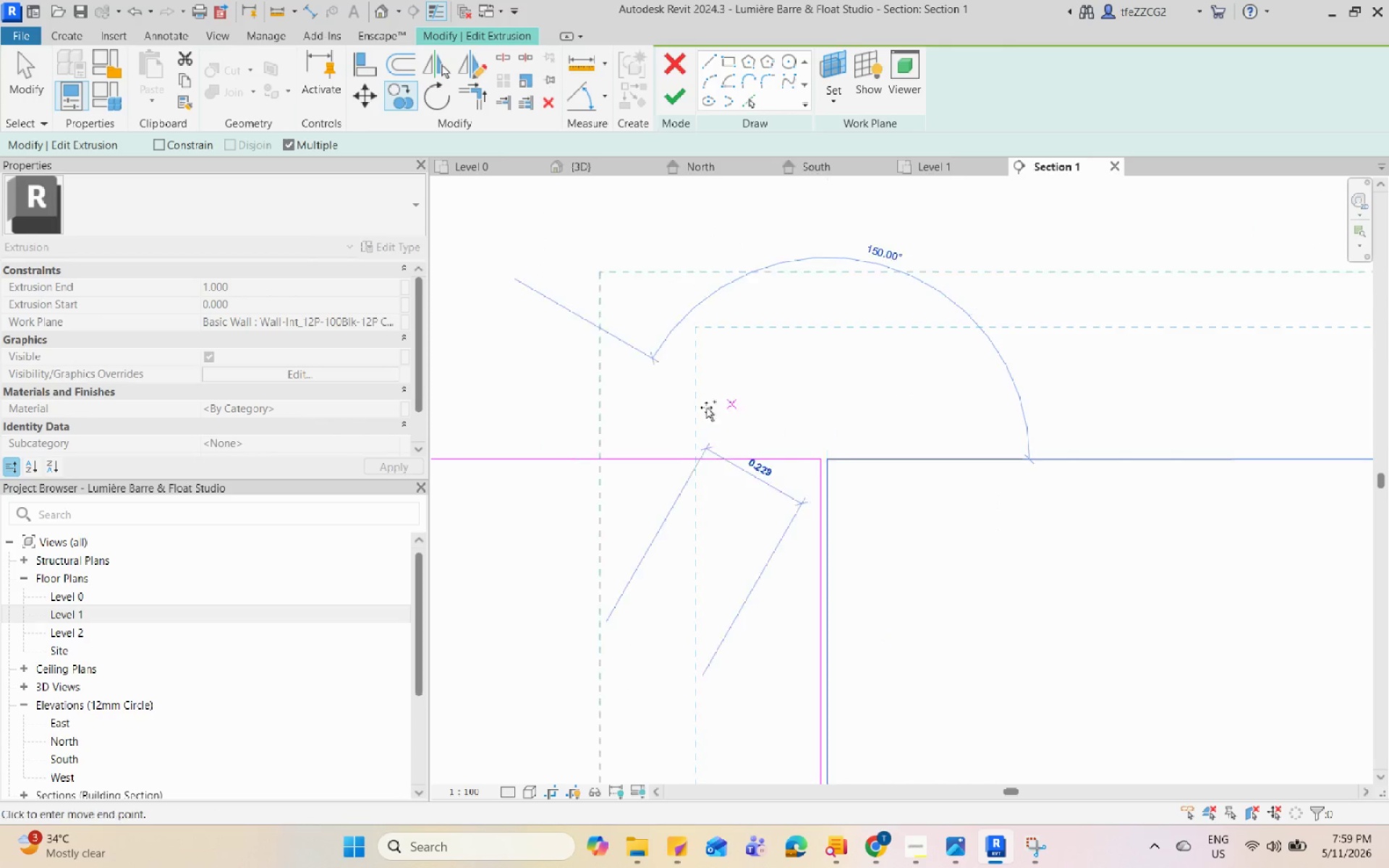 
scroll: coordinate [752, 407], scroll_direction: none, amount: 0.0
 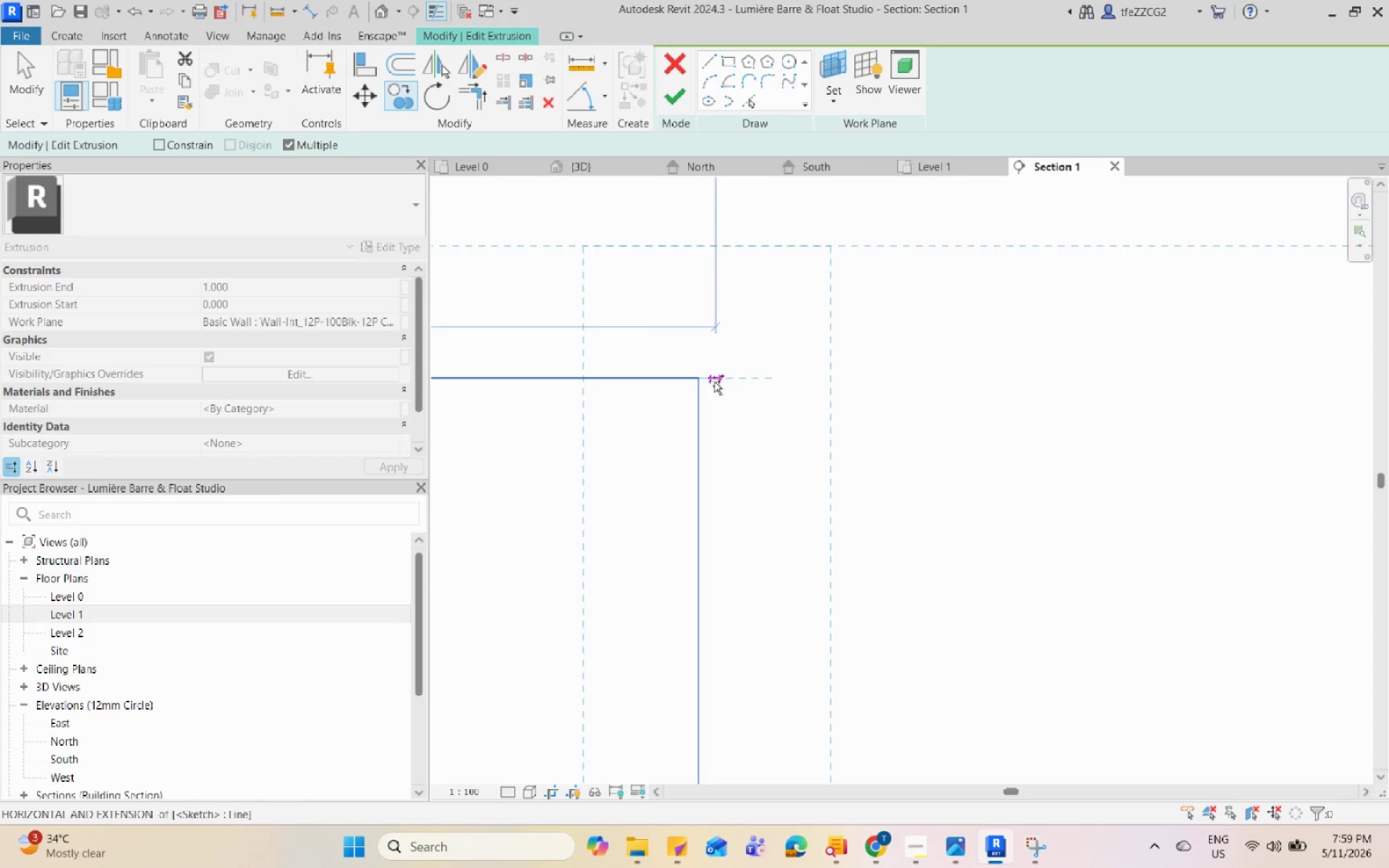 
left_click([712, 380])
 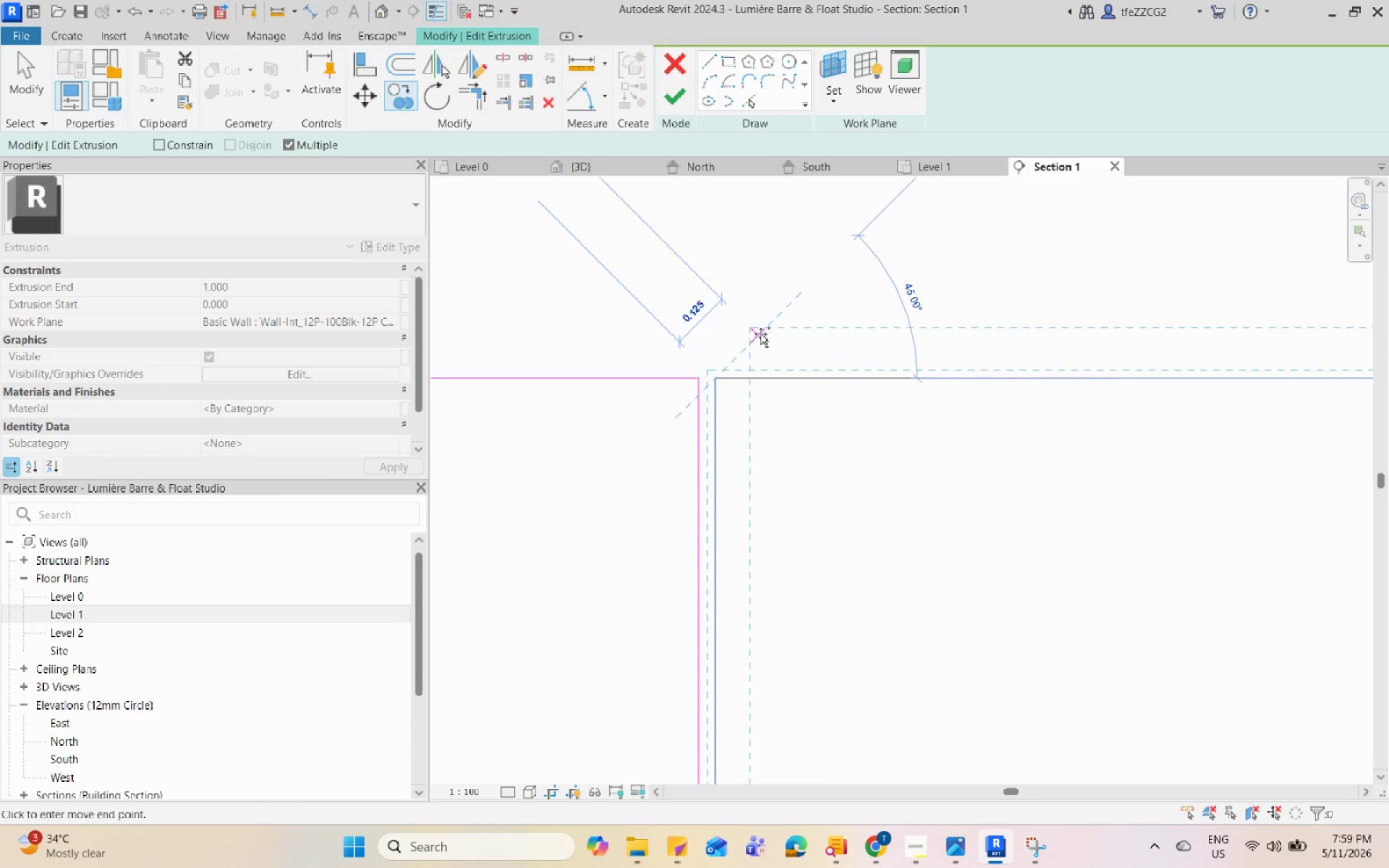 
key(Escape)
 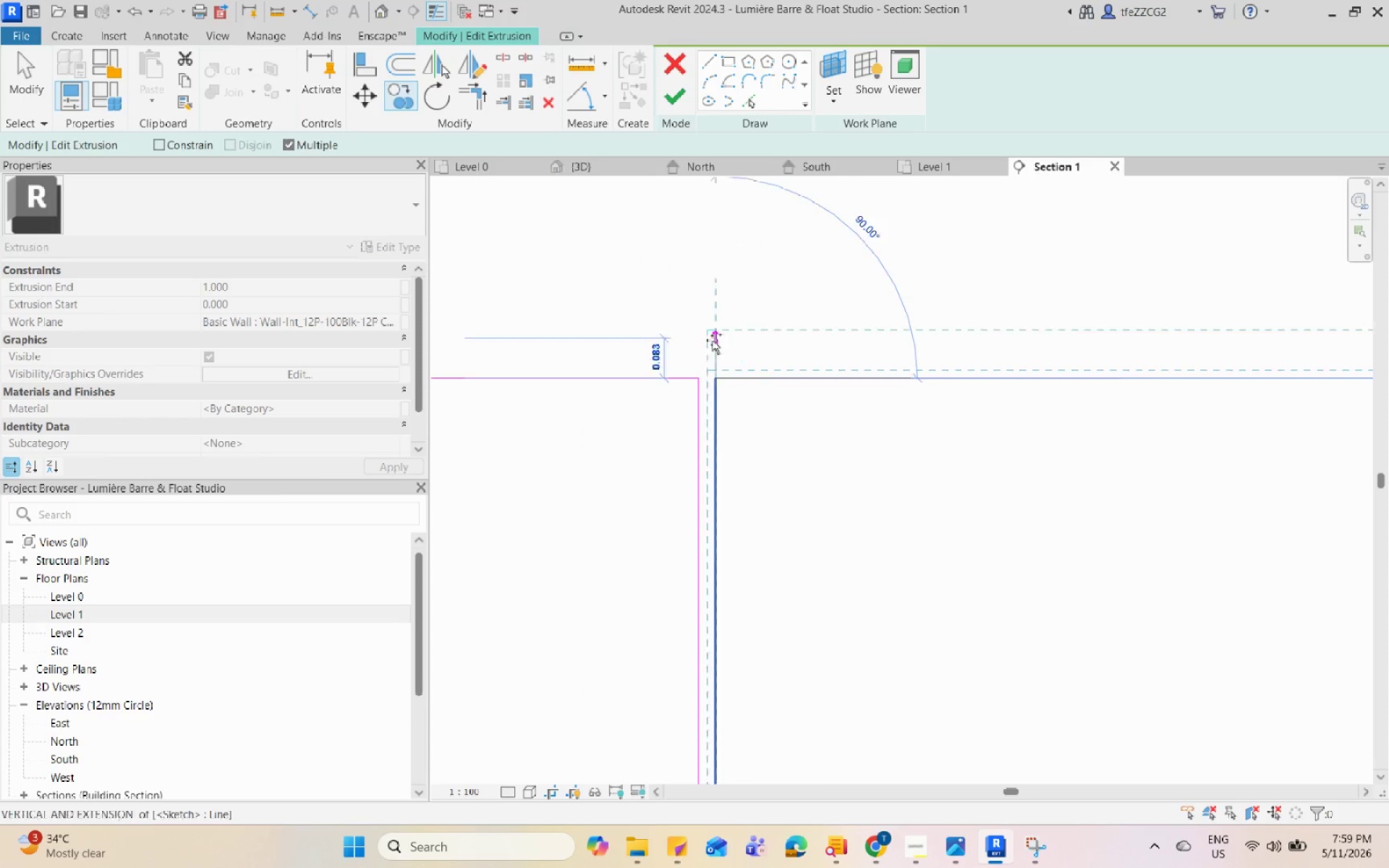 
scroll: coordinate [990, 360], scroll_direction: down, amount: 19.0
 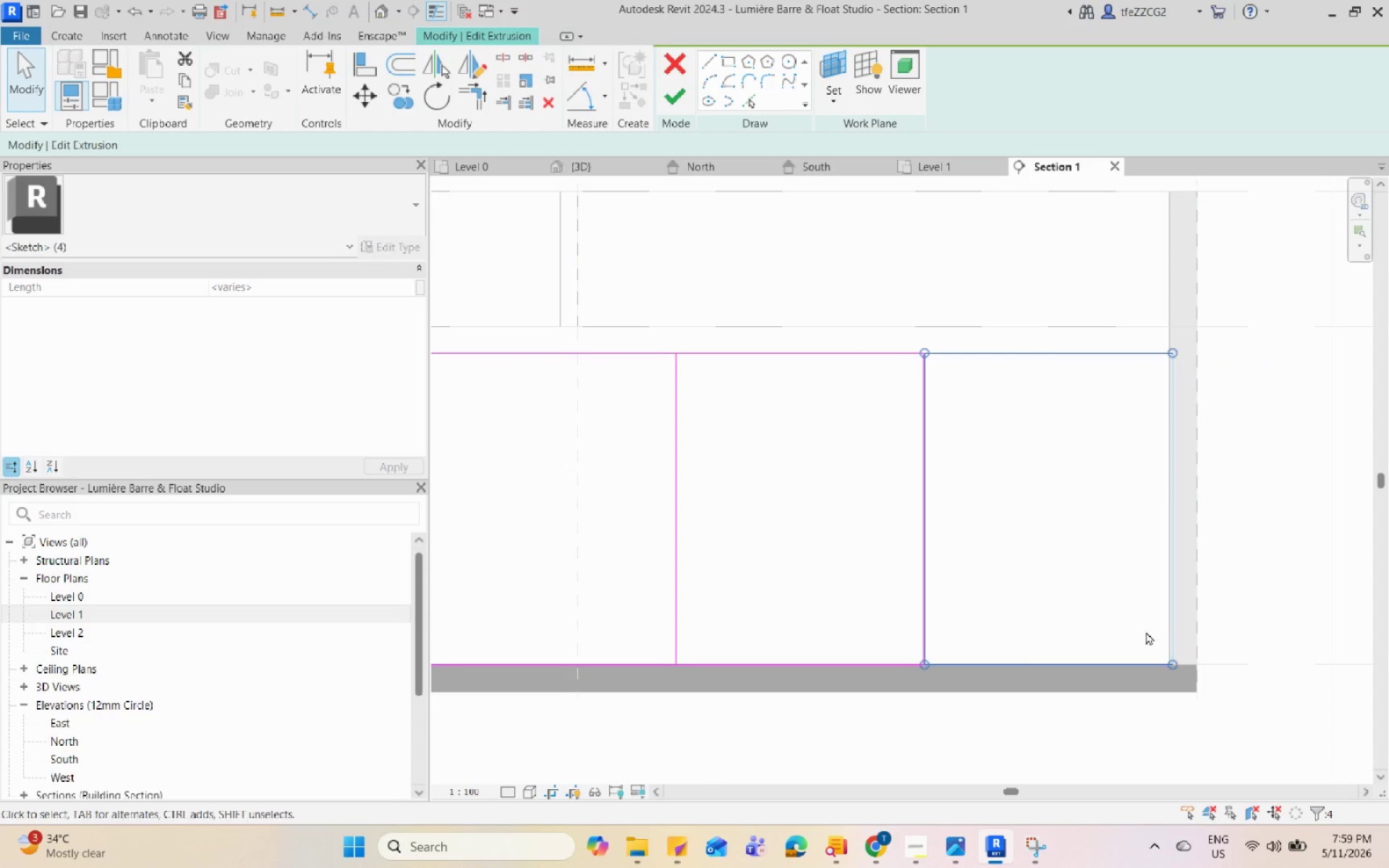 
scroll: coordinate [1163, 611], scroll_direction: up, amount: 3.0
 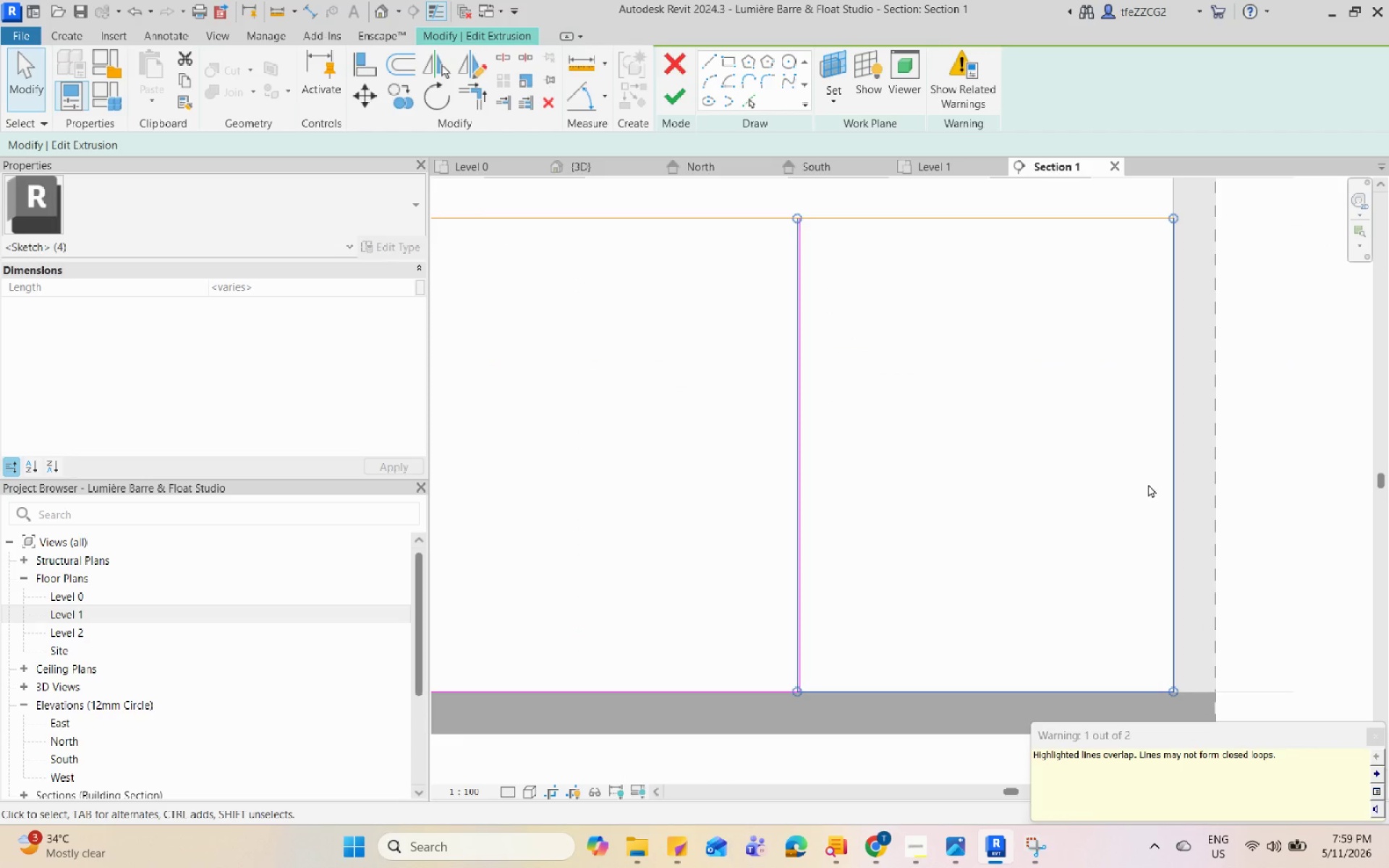 
hold_key(key=ControlLeft, duration=0.55)
 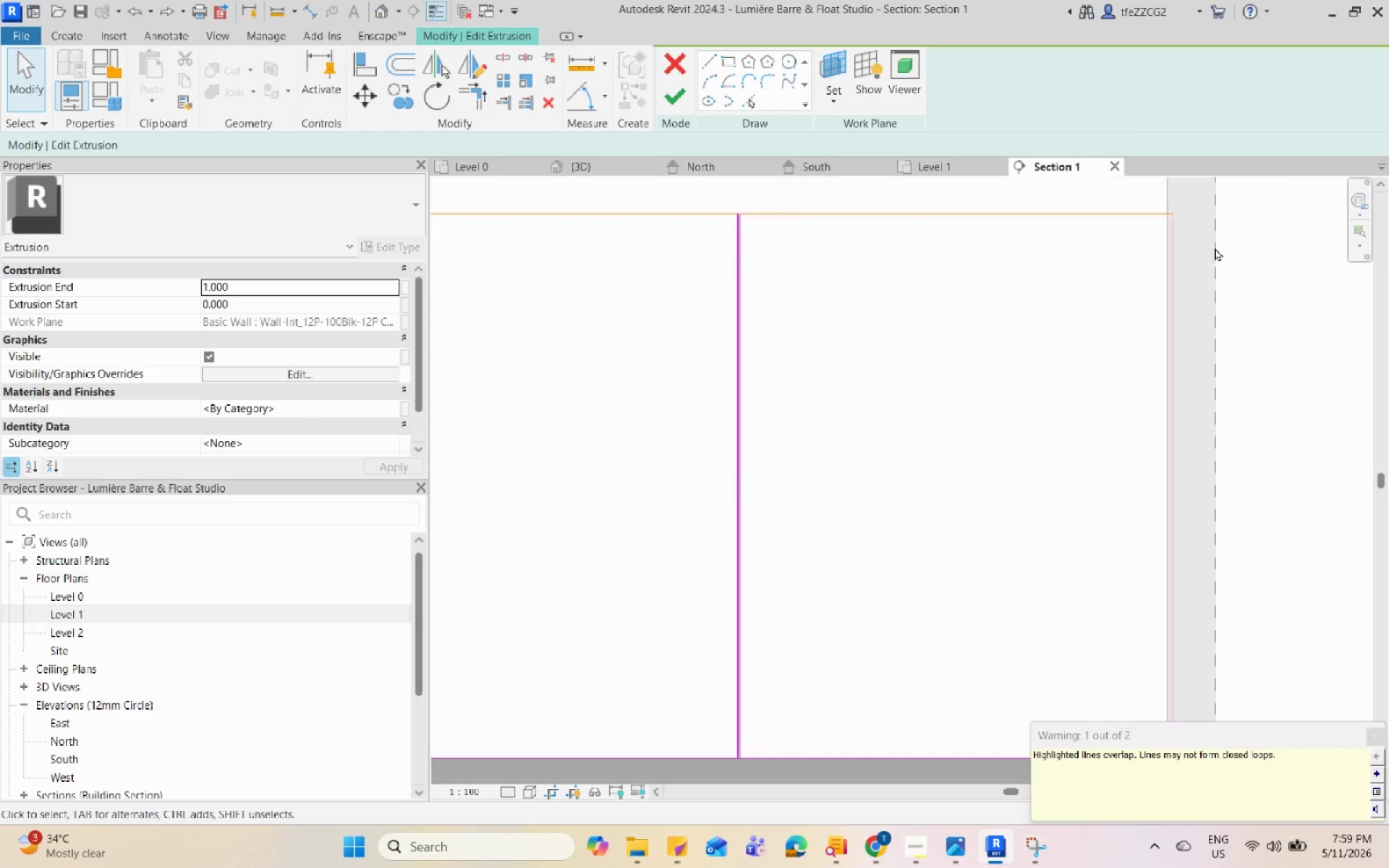 
scroll: coordinate [1215, 247], scroll_direction: up, amount: 5.0
 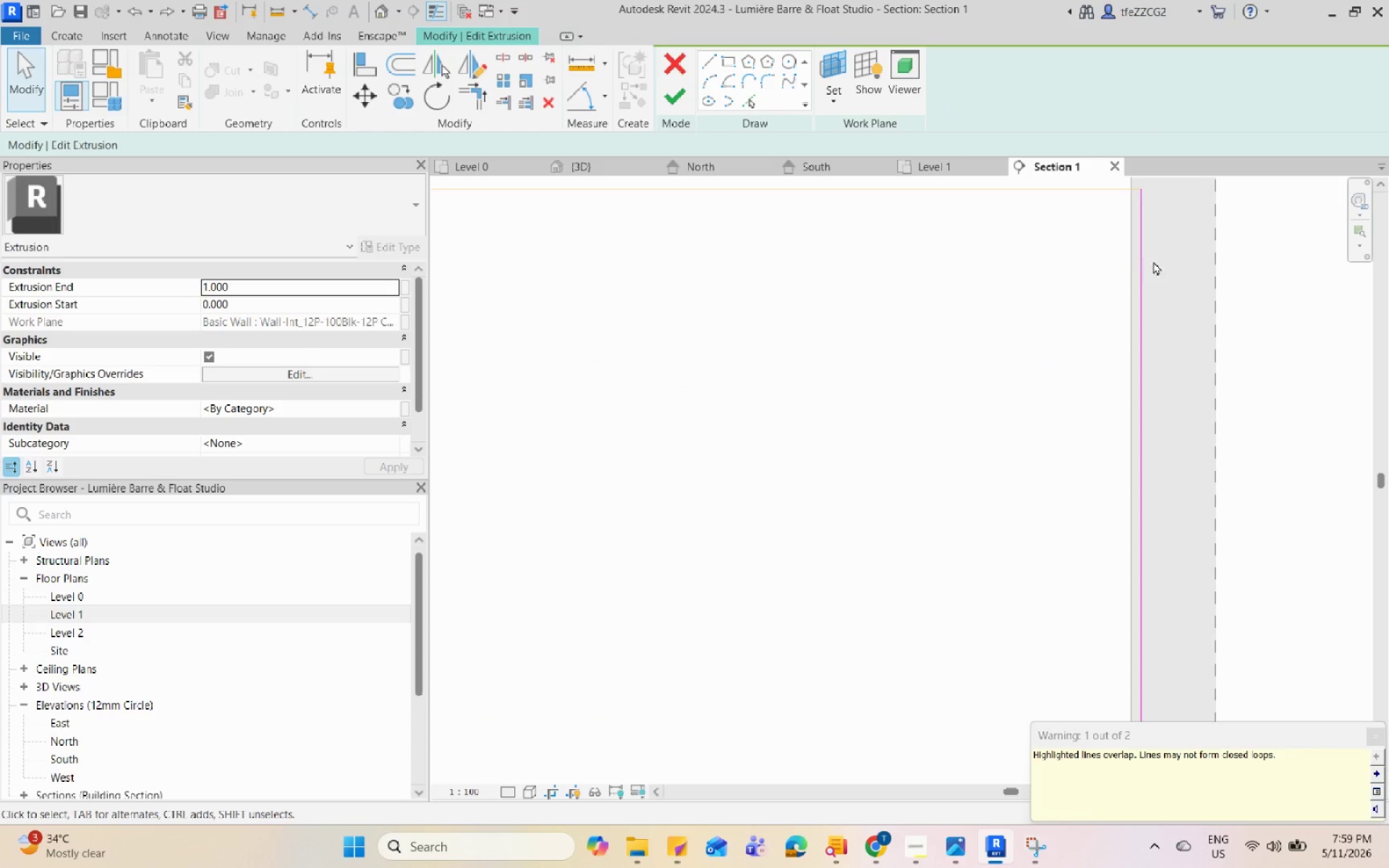 
left_click([1137, 267])
 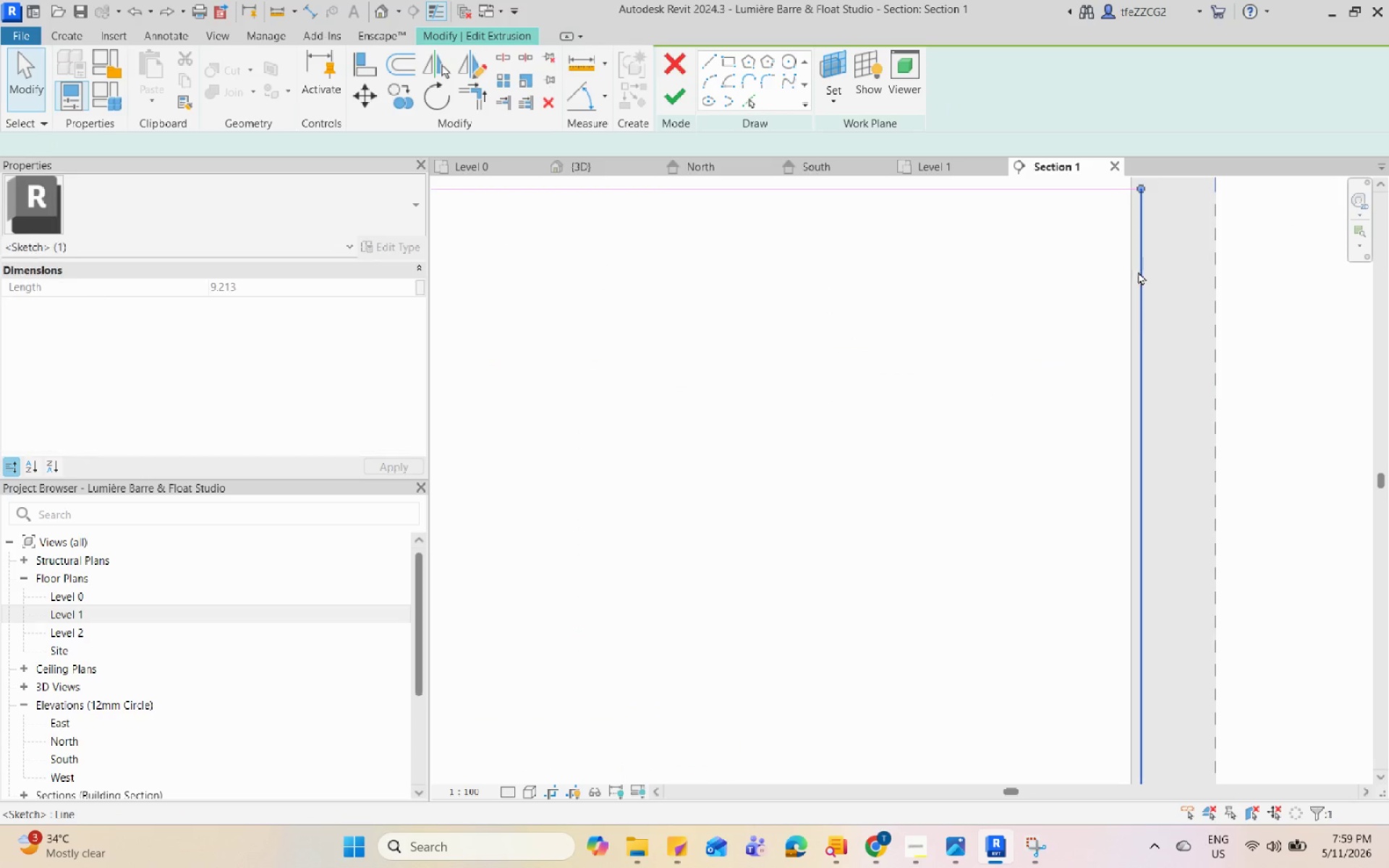 
left_click_drag(start_coordinate=[1140, 333], to_coordinate=[1132, 349])
 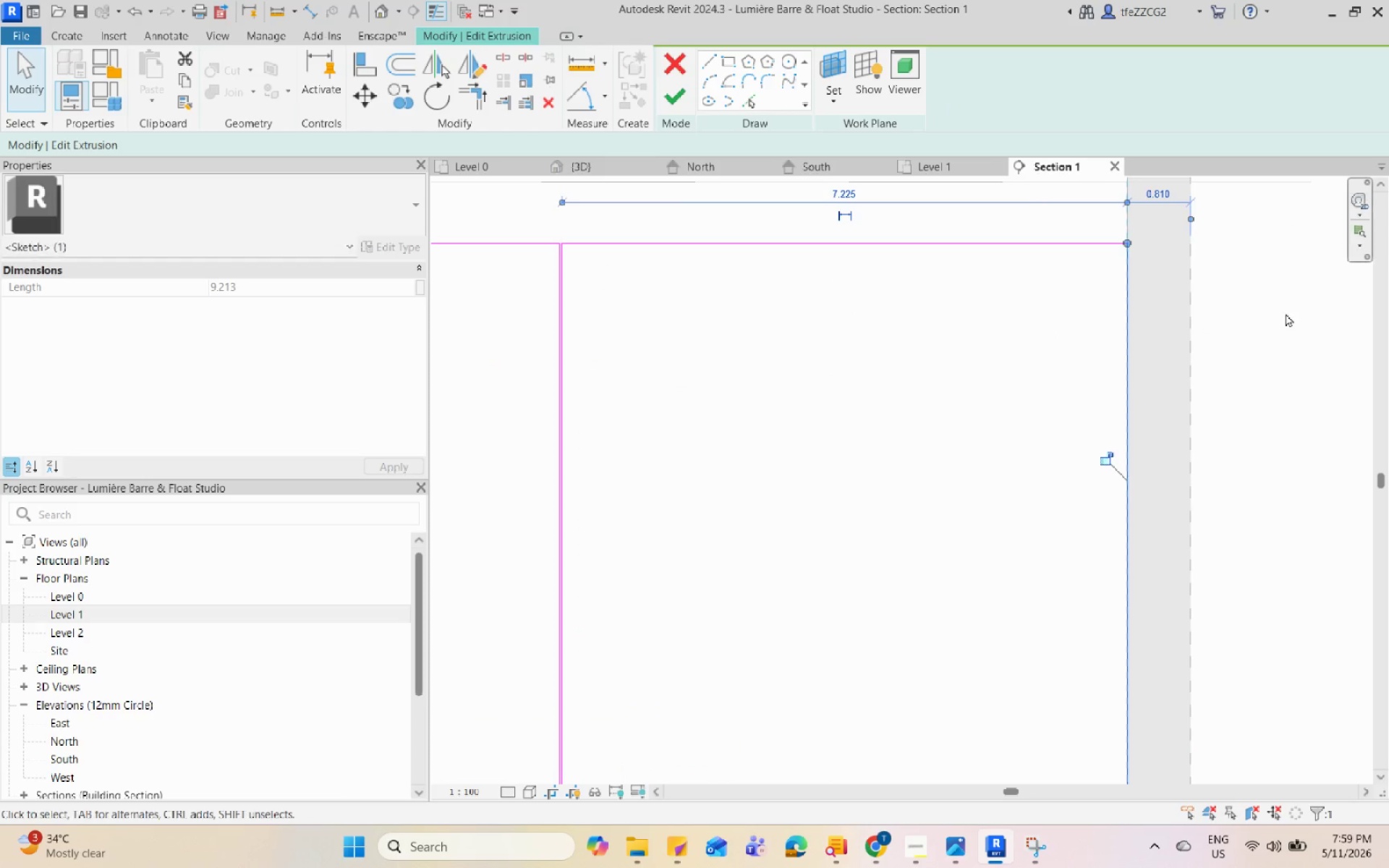 
scroll: coordinate [1155, 330], scroll_direction: down, amount: 2.0
 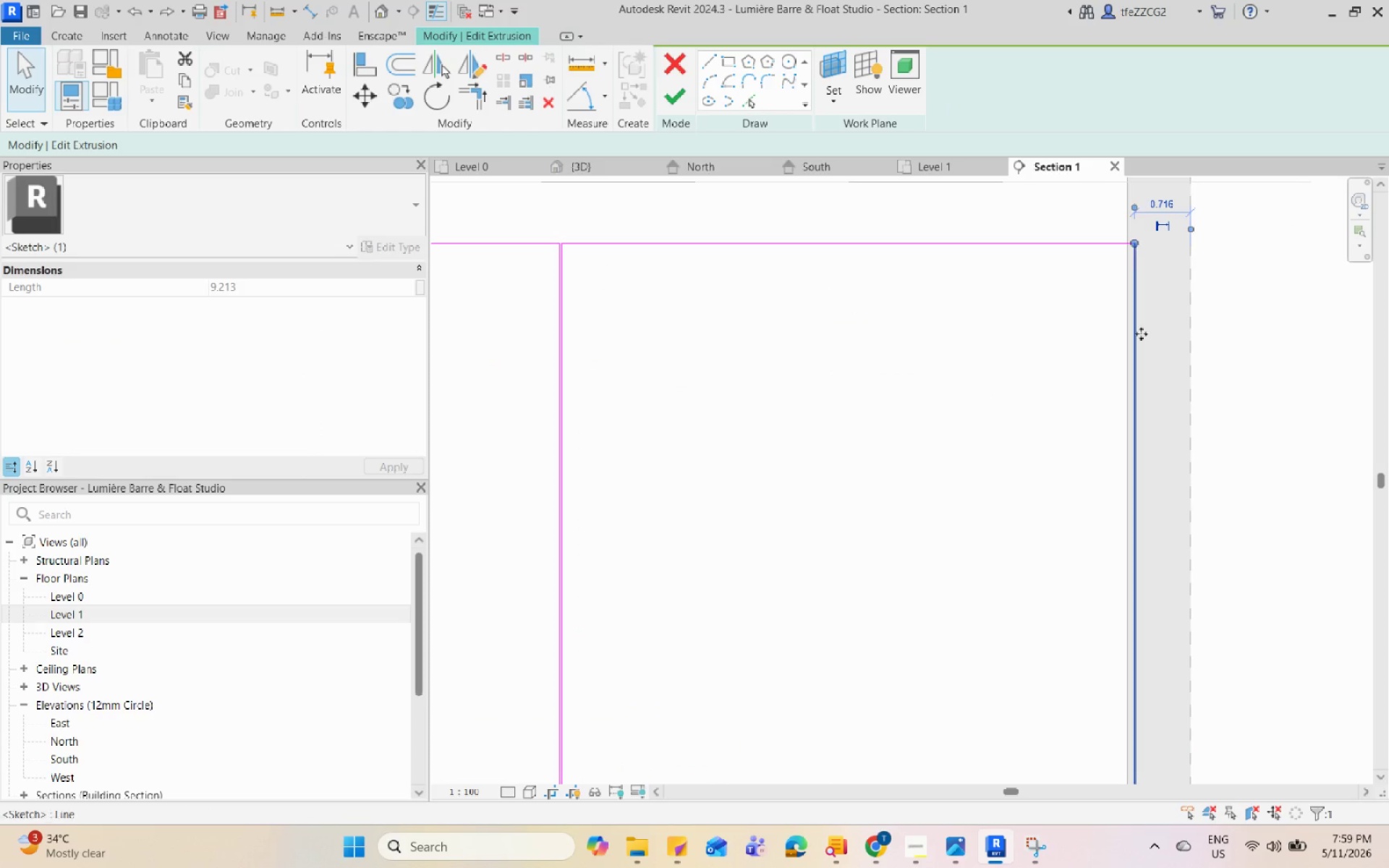 
left_click([1286, 313])
 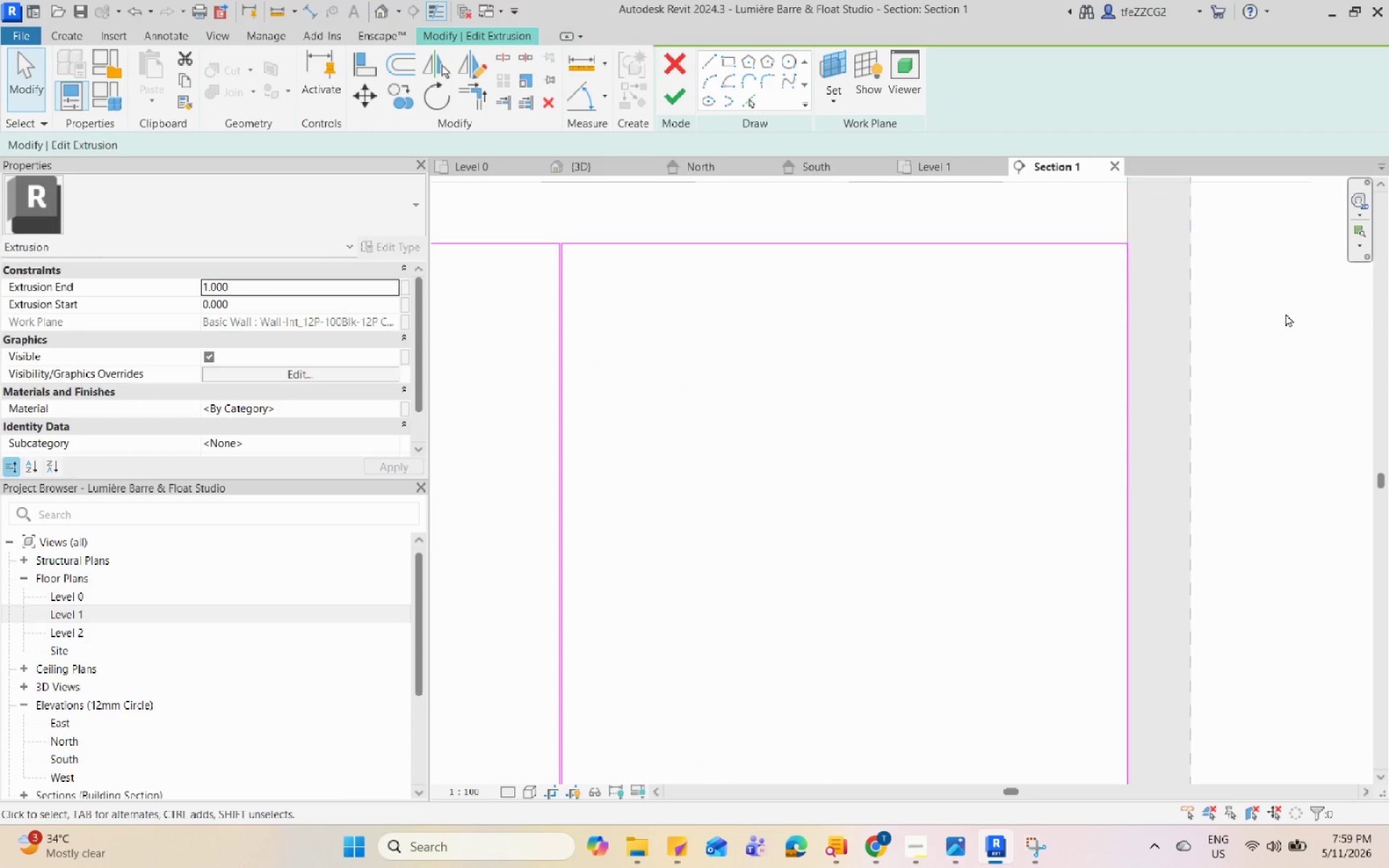 
scroll: coordinate [1286, 328], scroll_direction: down, amount: 12.0
 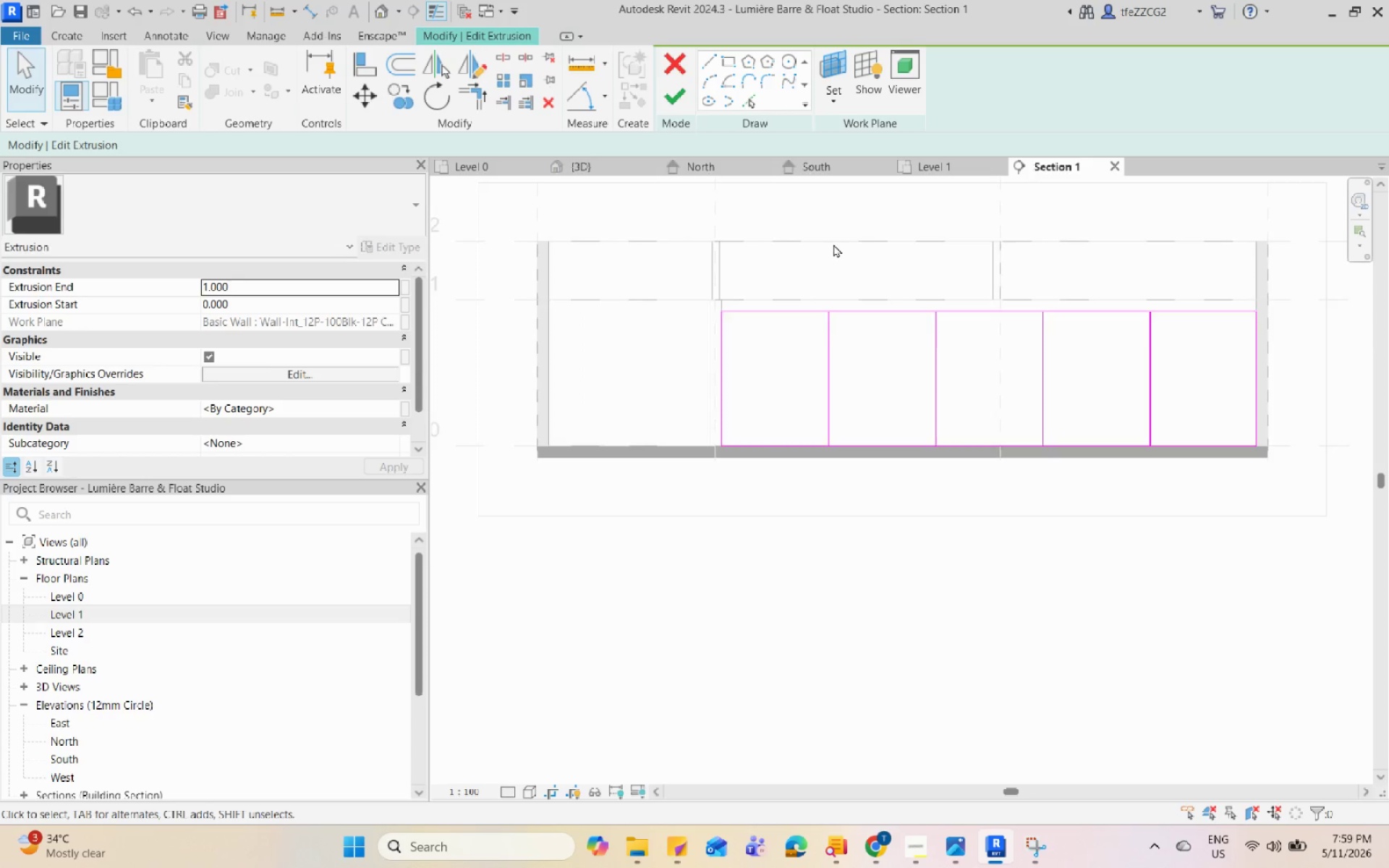 
scroll: coordinate [1187, 326], scroll_direction: up, amount: 3.0
 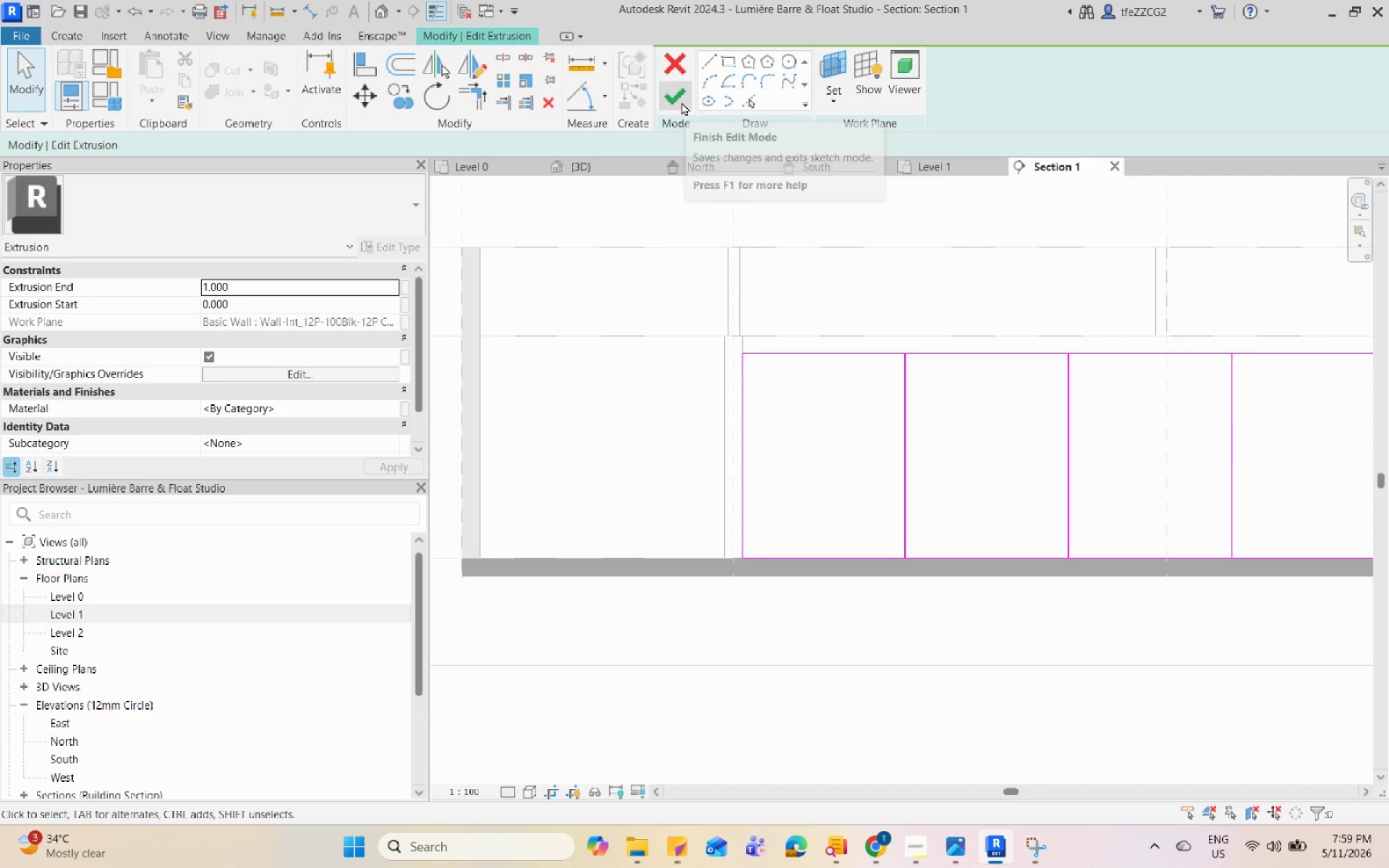 
left_click([681, 102])
 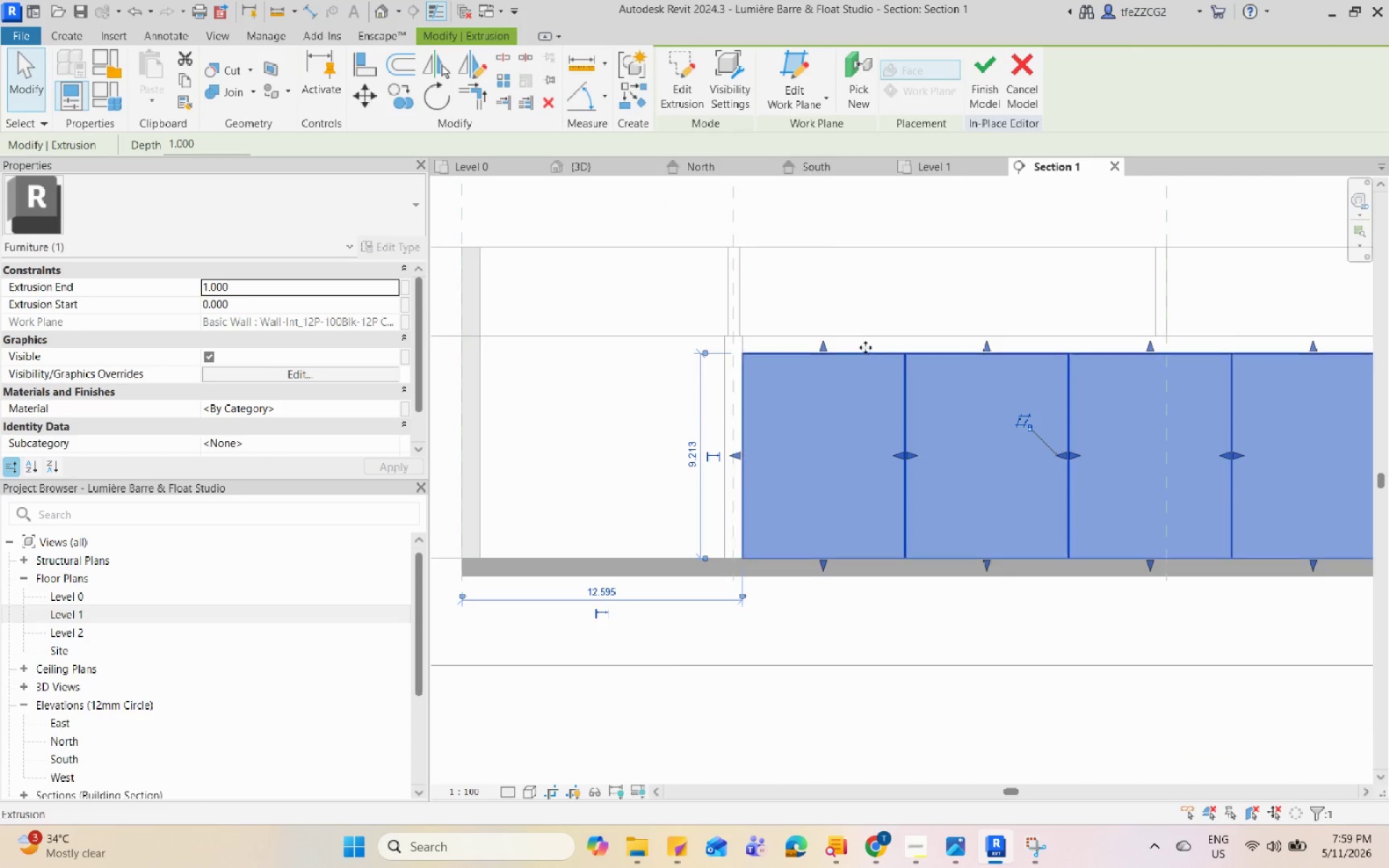 
left_click([845, 356])
 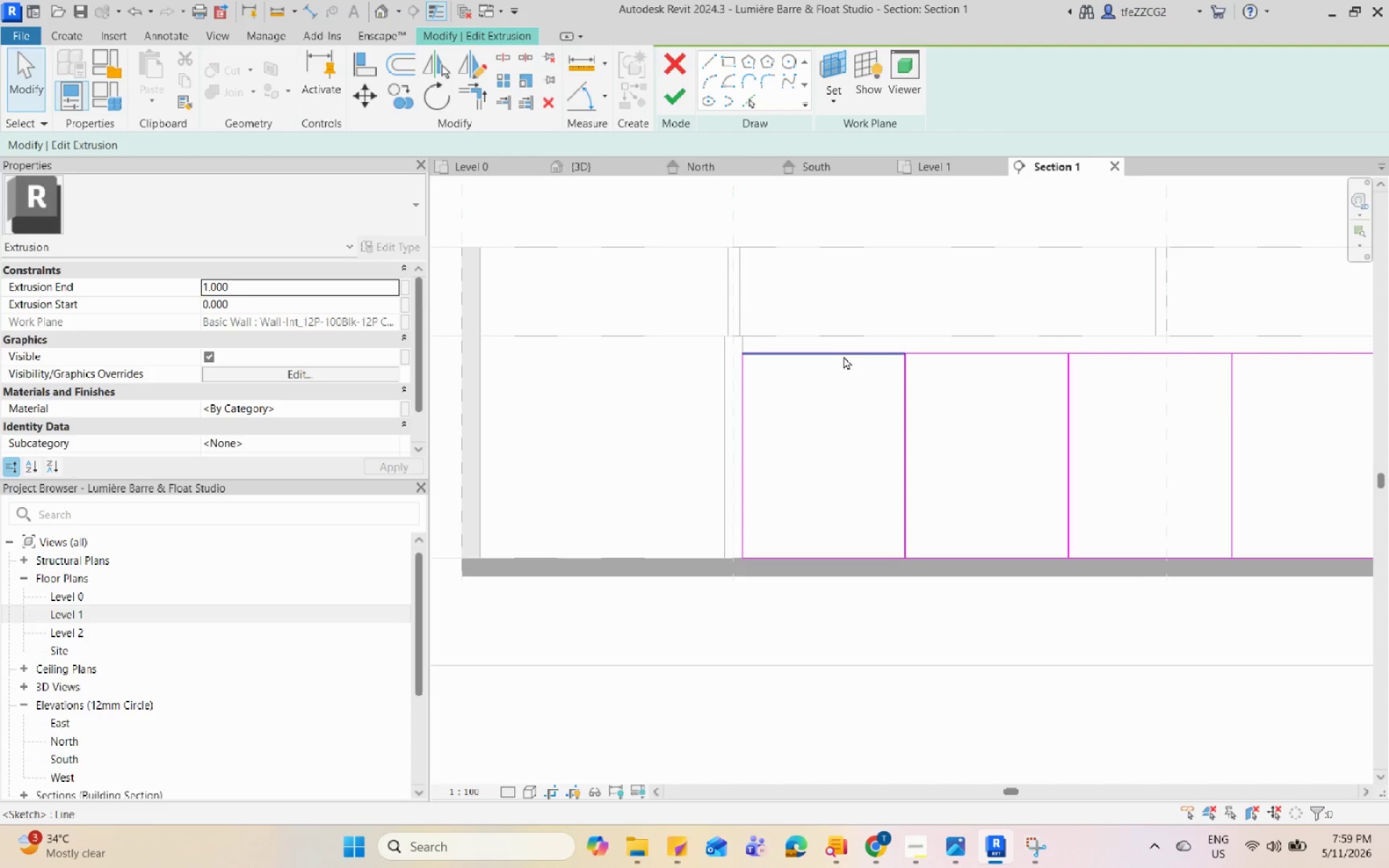 
left_click([844, 356])
 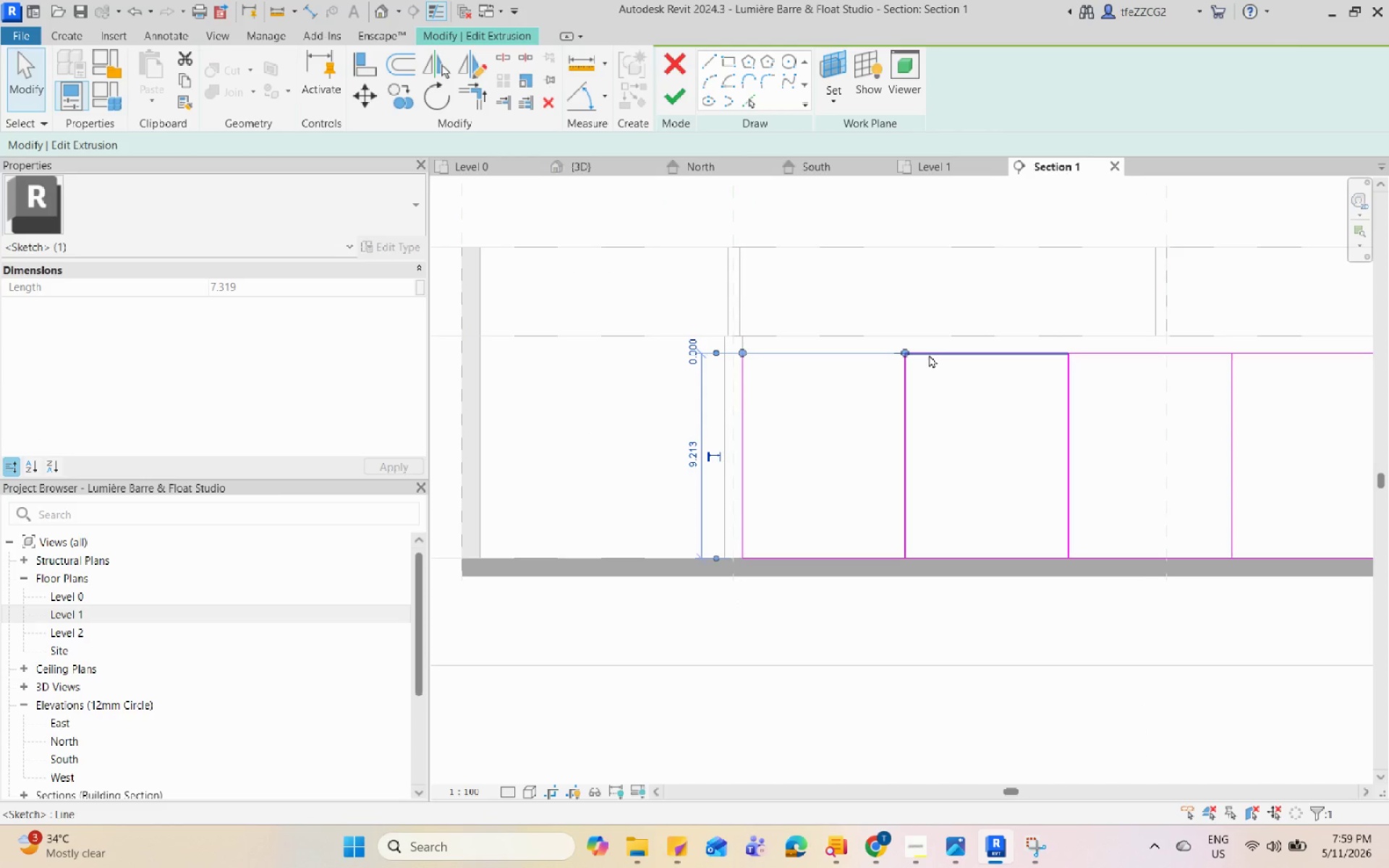 
hold_key(key=ControlLeft, duration=1.03)
left_click([929, 354])
 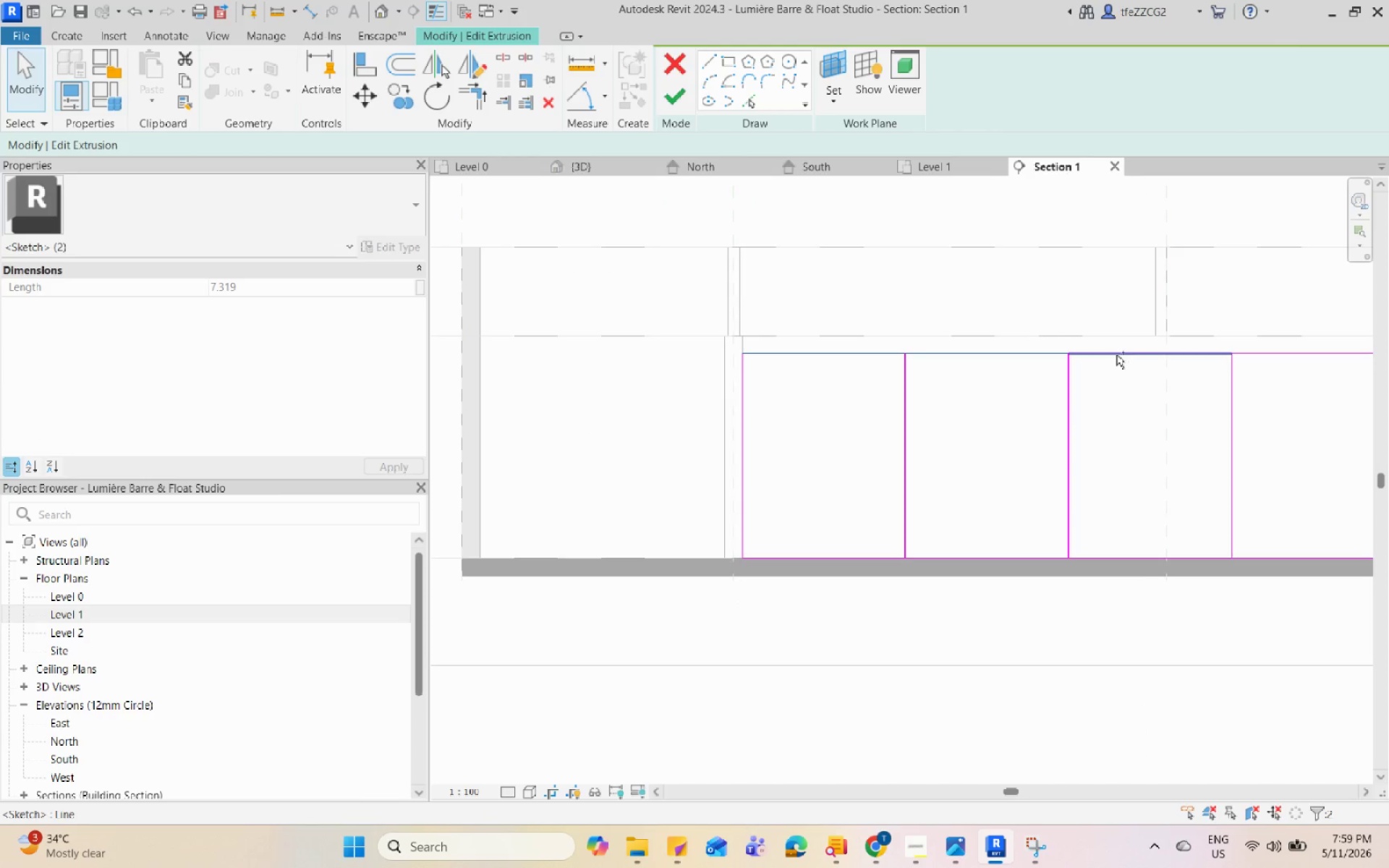 
left_click([1121, 352])
 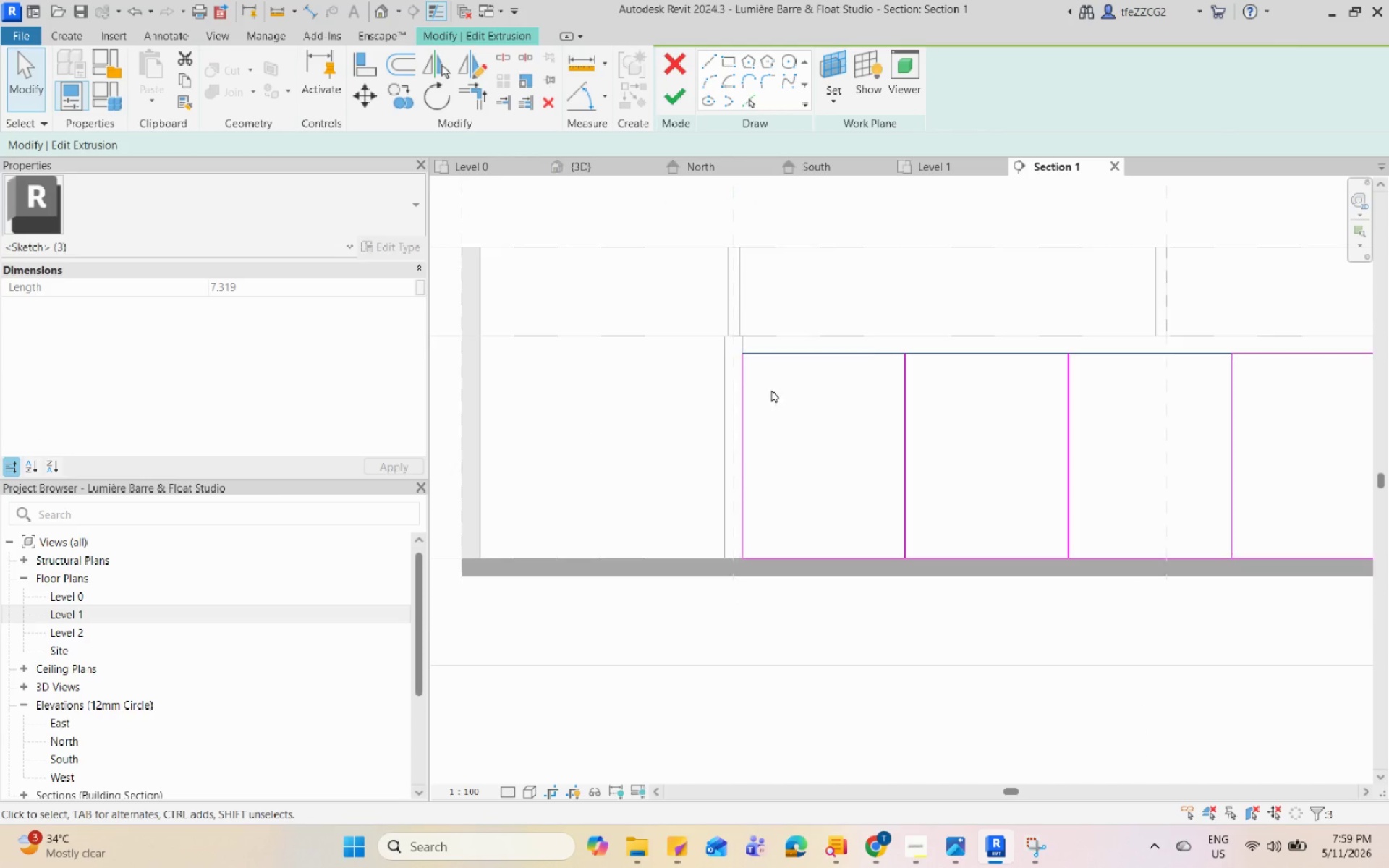 
hold_key(key=ControlLeft, duration=1.38)
 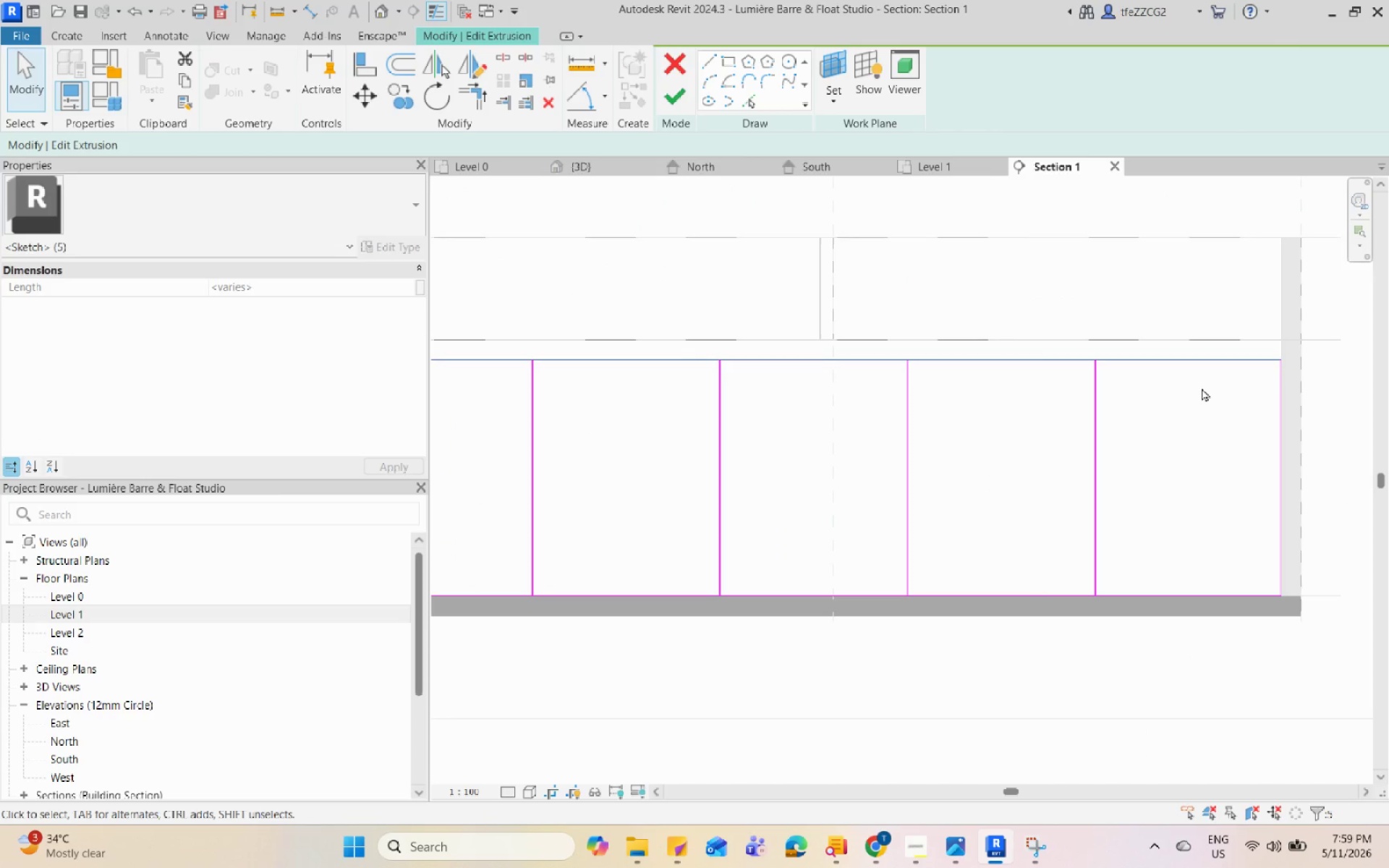 
scroll: coordinate [1150, 379], scroll_direction: none, amount: 0.0
 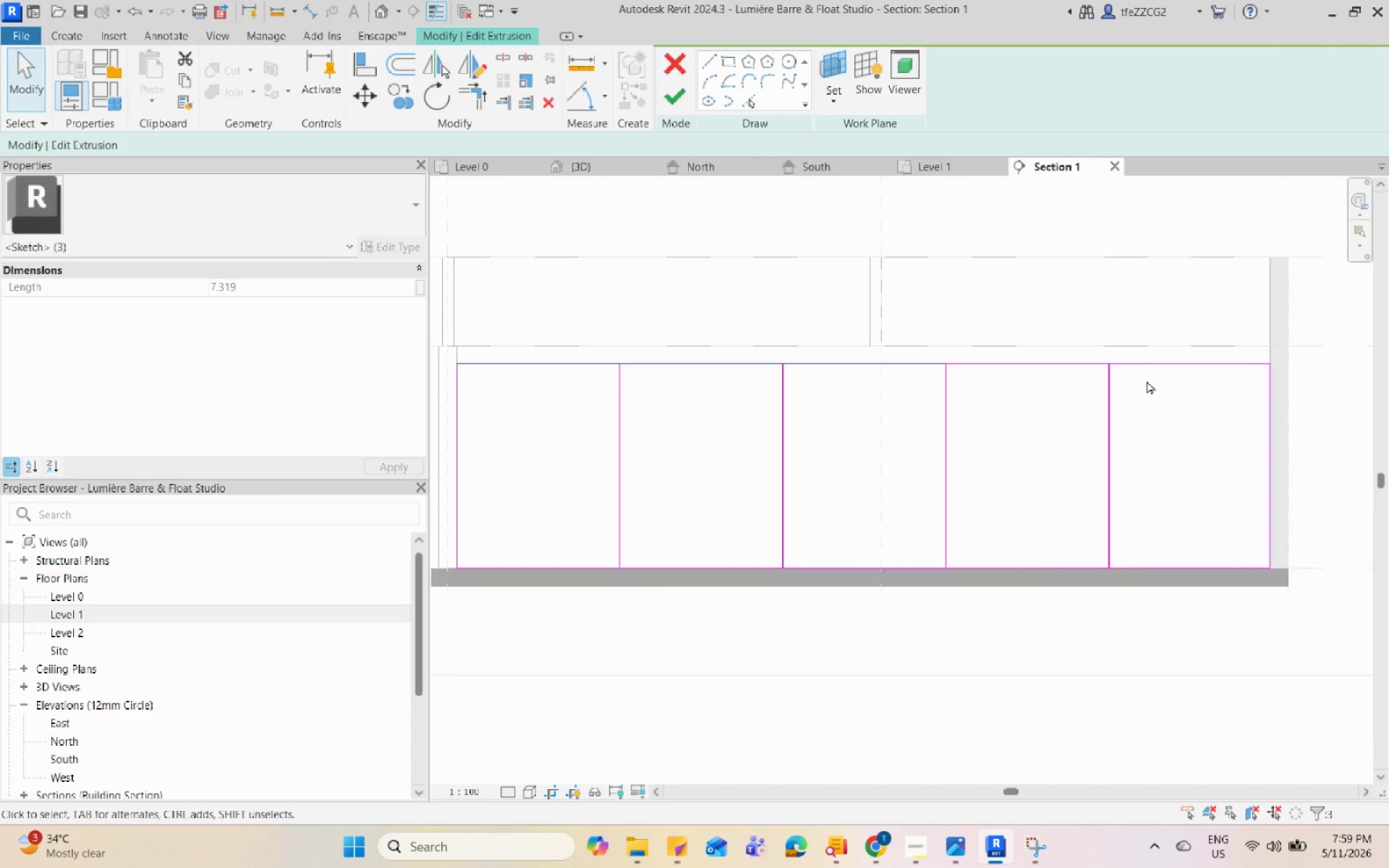 
left_click([1077, 365])
 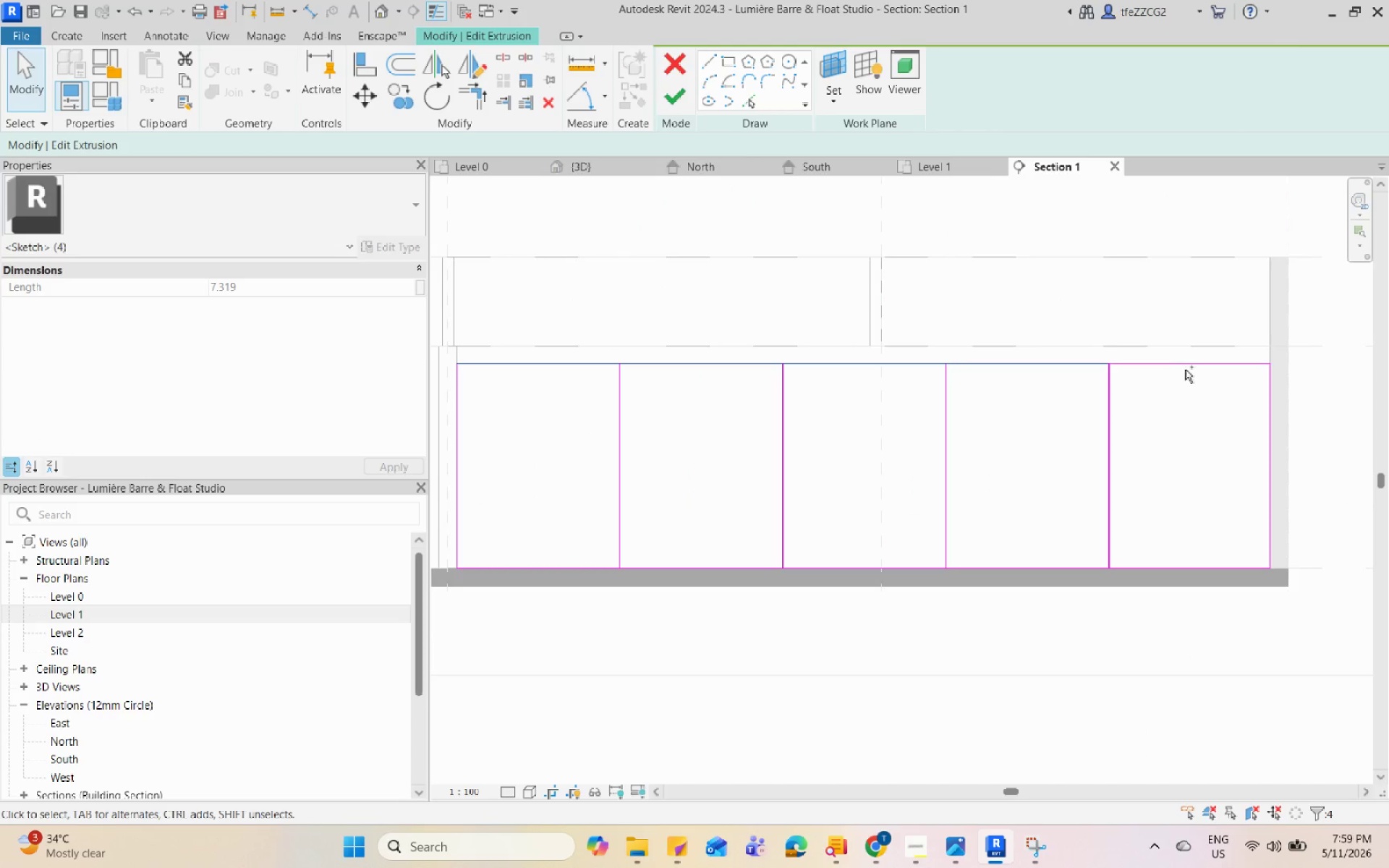 
left_click([1188, 364])
 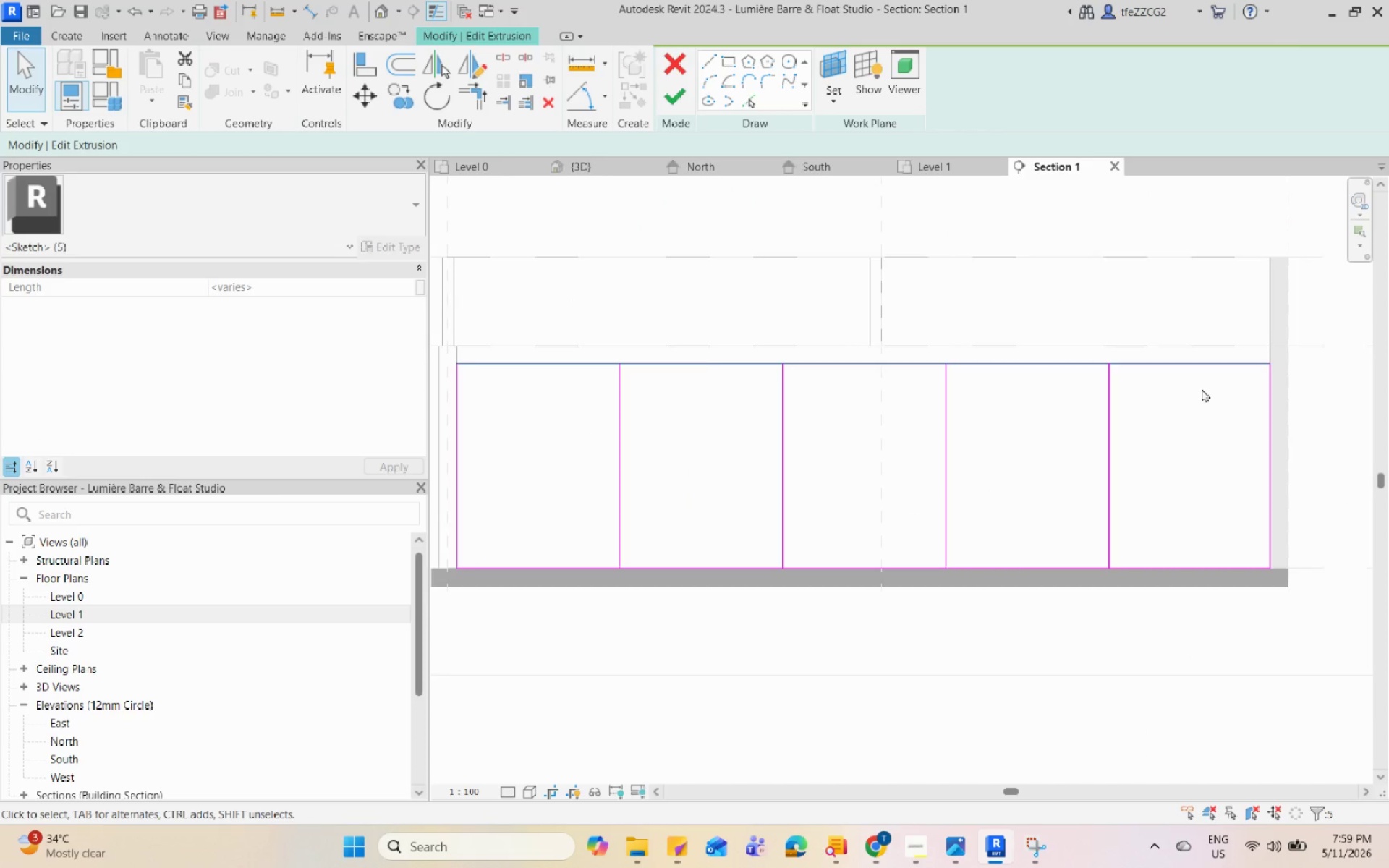 
scroll: coordinate [1202, 388], scroll_direction: up, amount: 1.0
 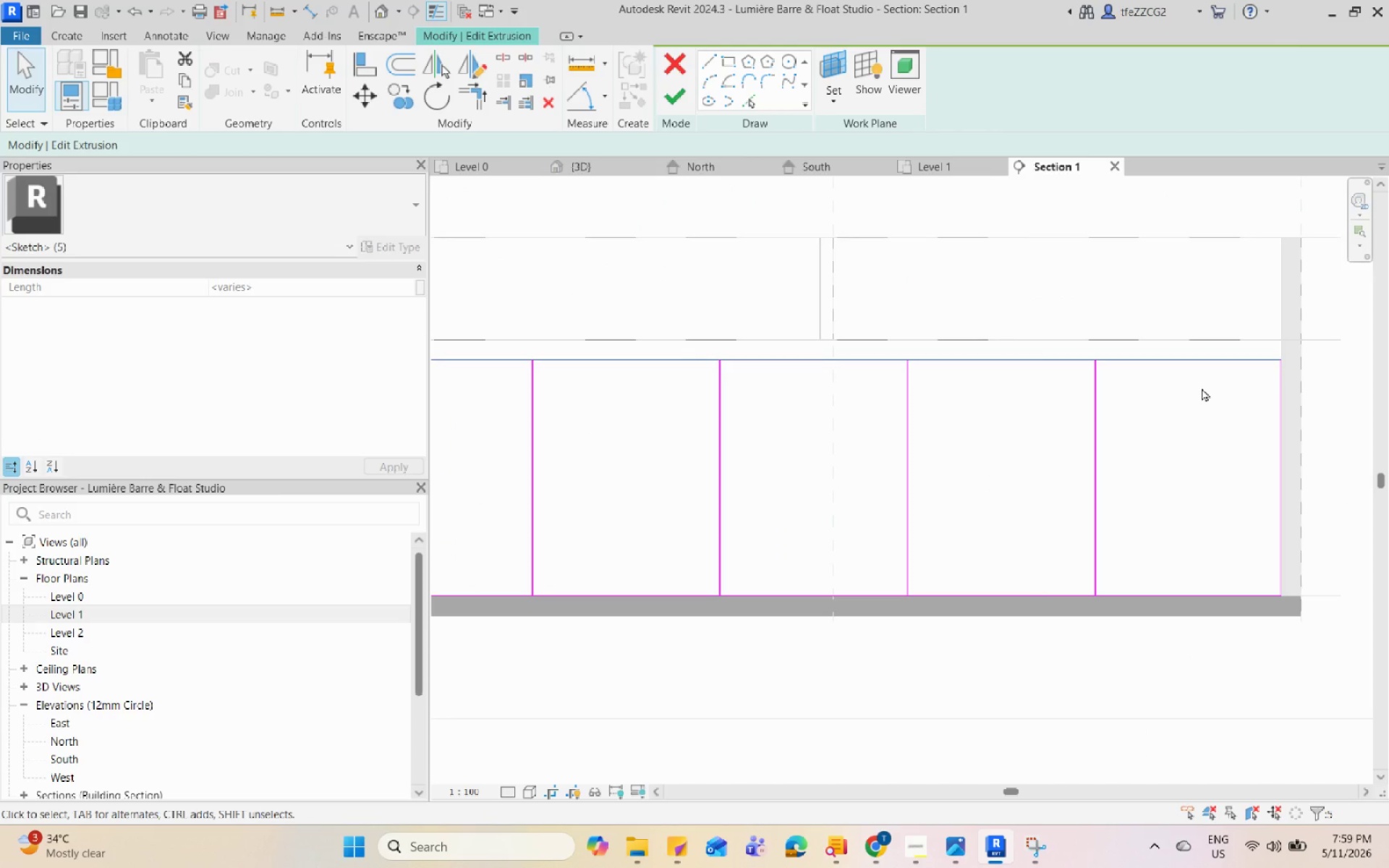 
type(mv)
 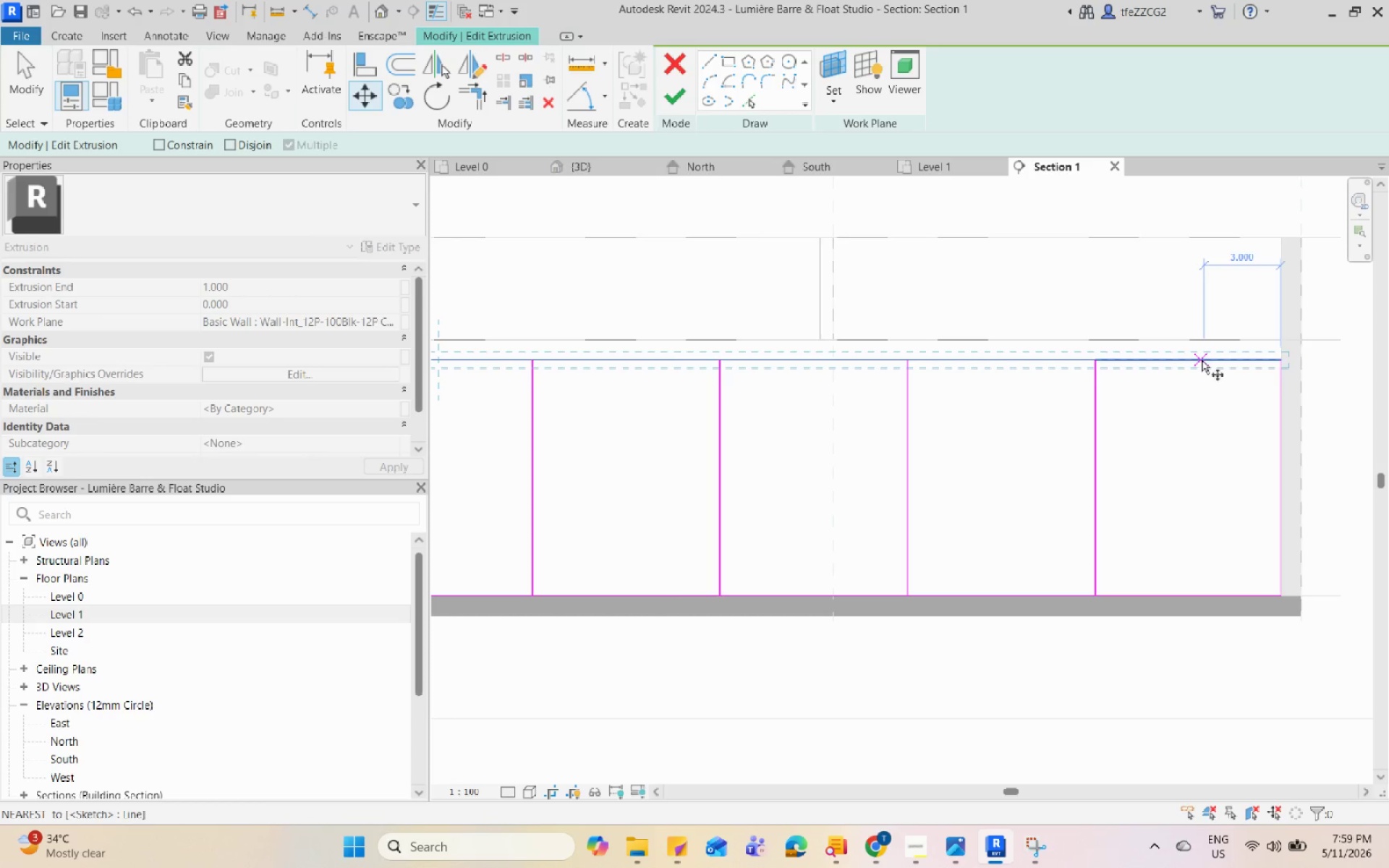 
left_click([1202, 360])
 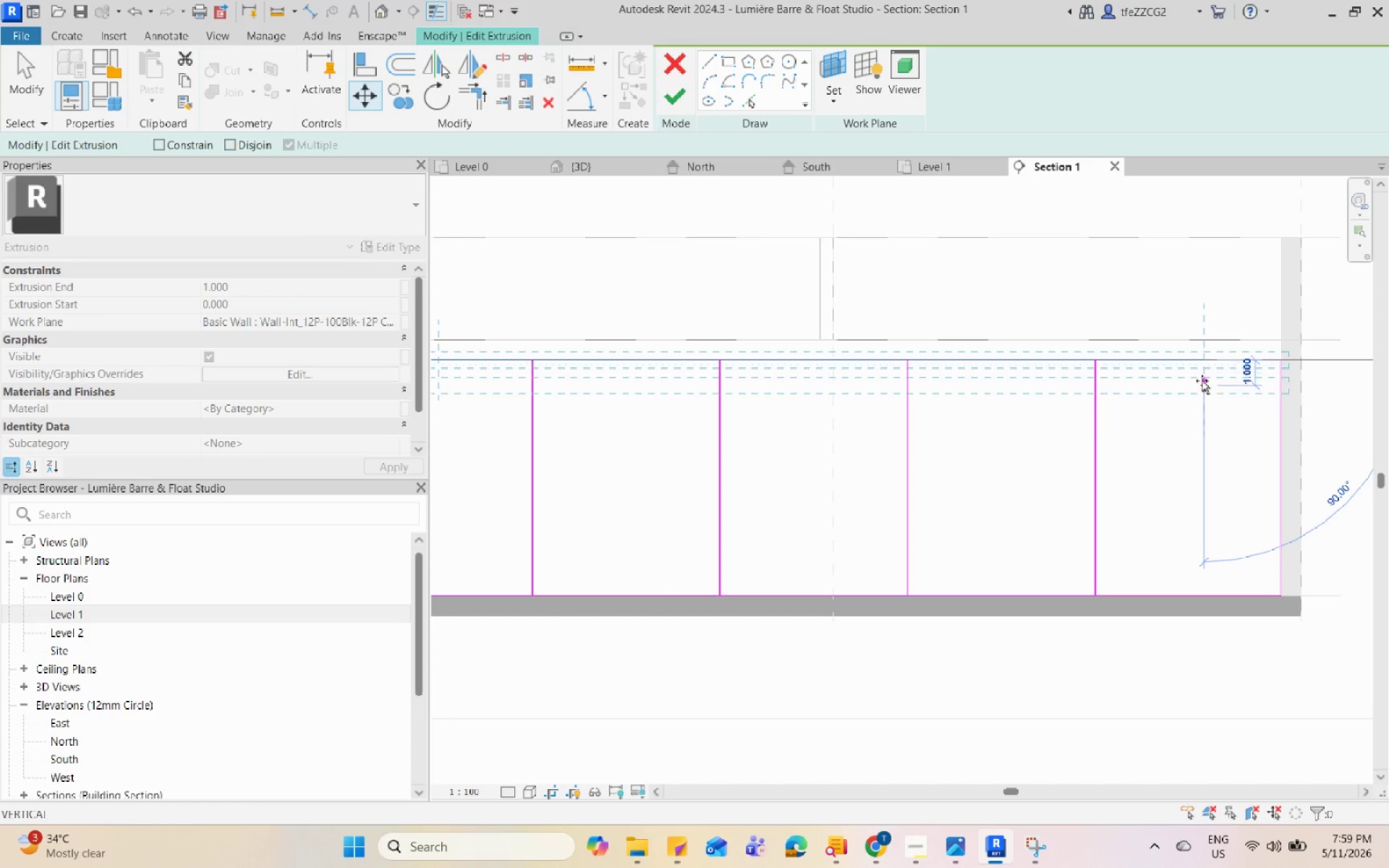 
left_click([1202, 387])
 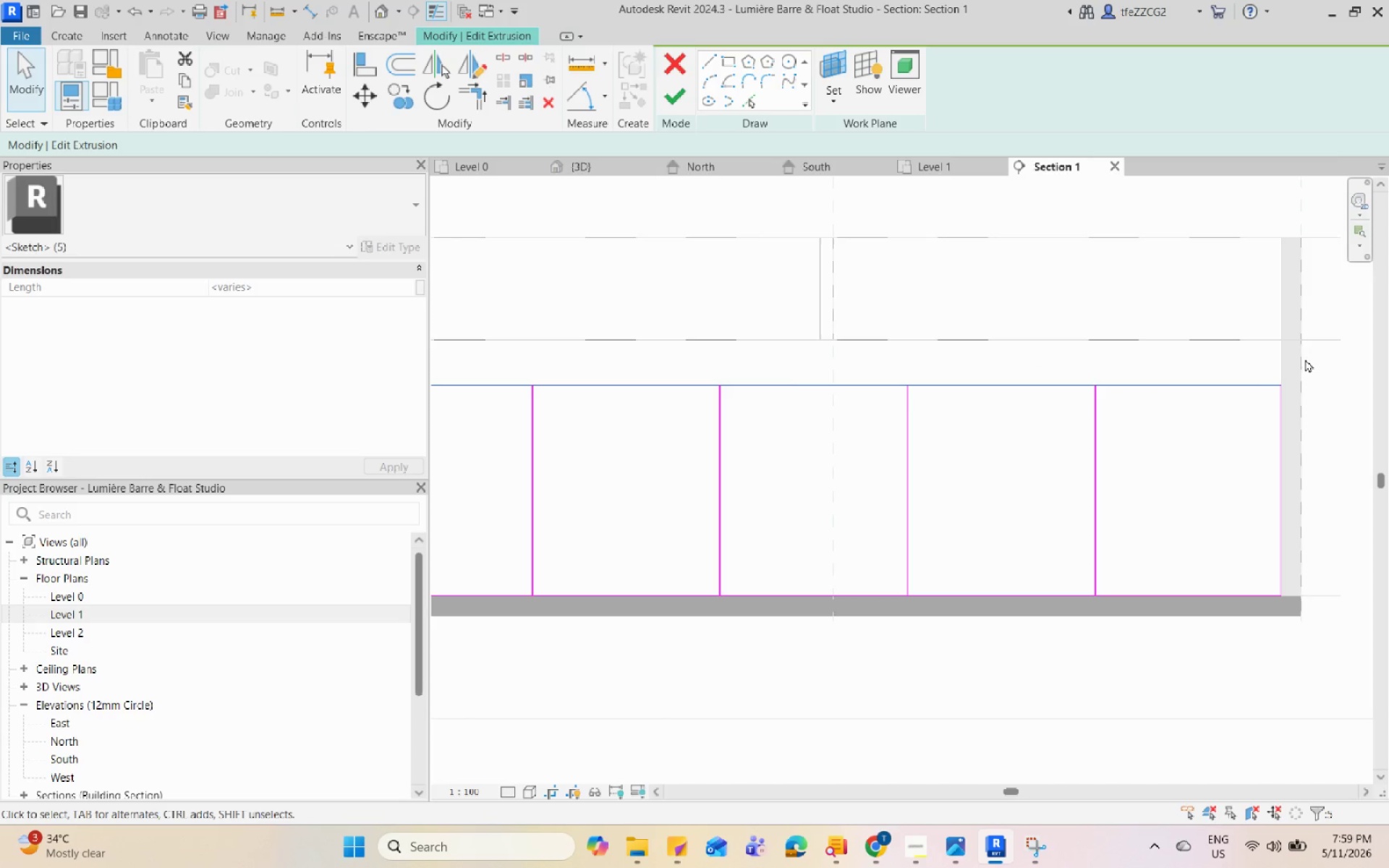 
scroll: coordinate [1305, 359], scroll_direction: down, amount: 4.0
 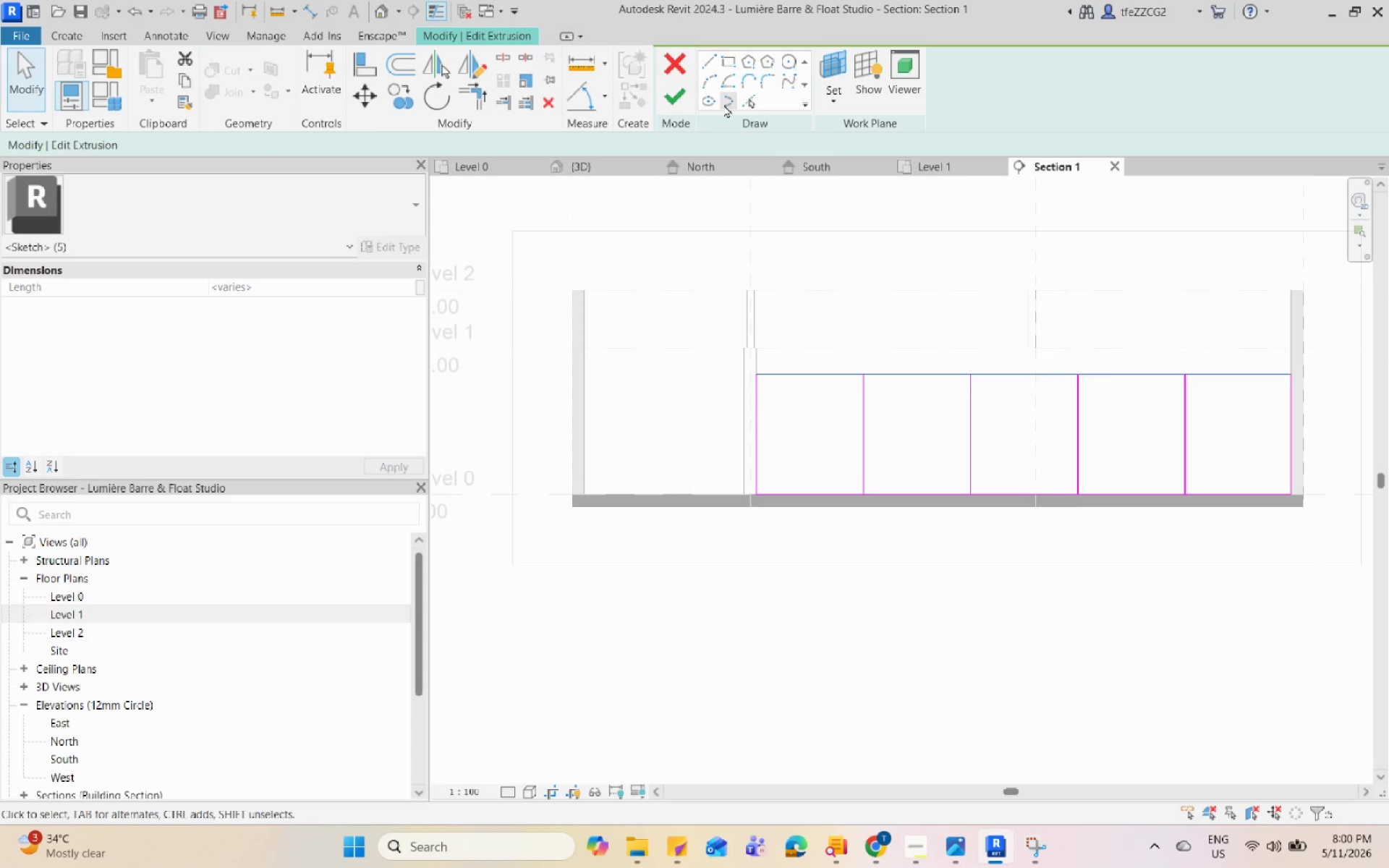 
left_click([686, 97])
 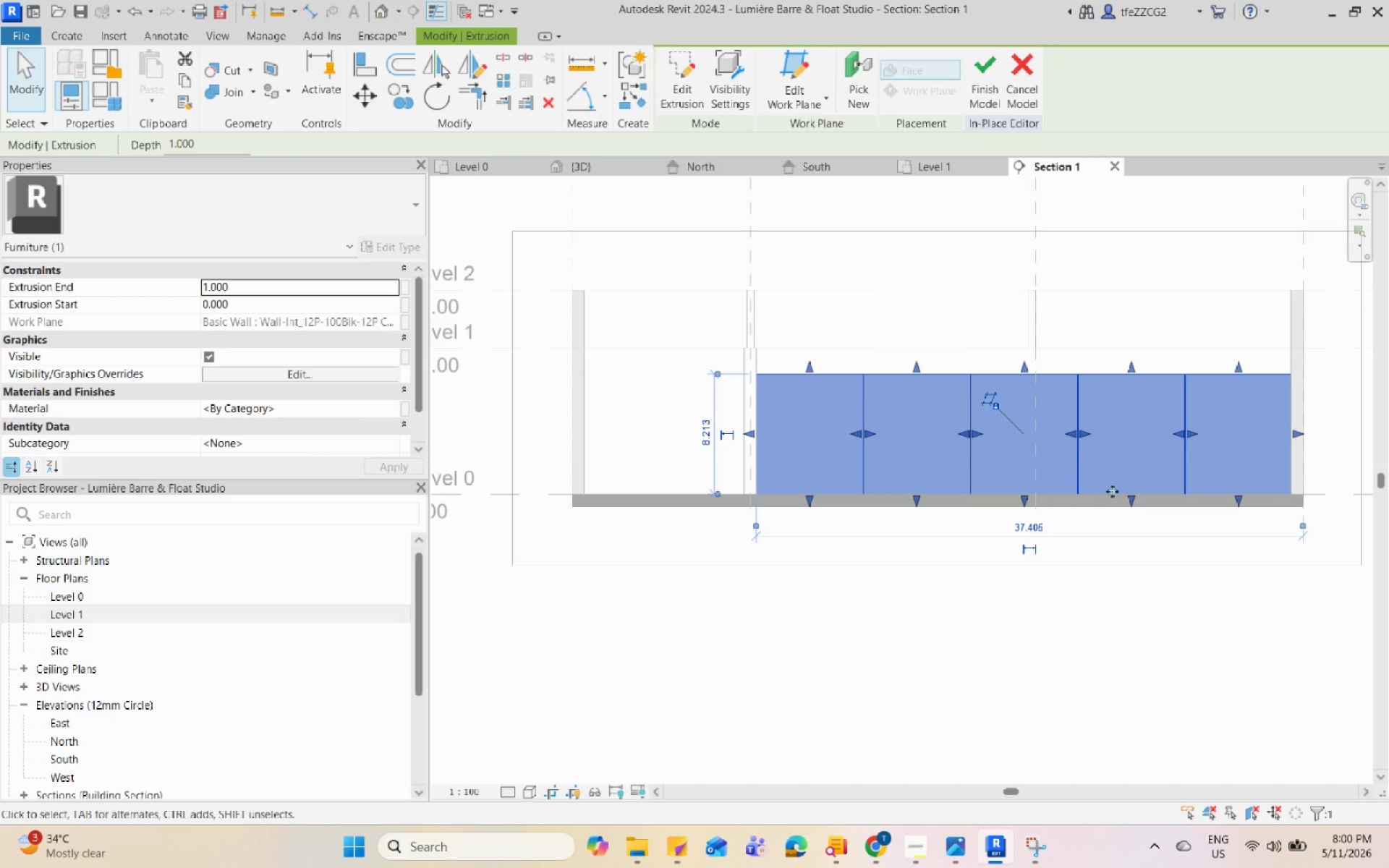 
key(Escape)
 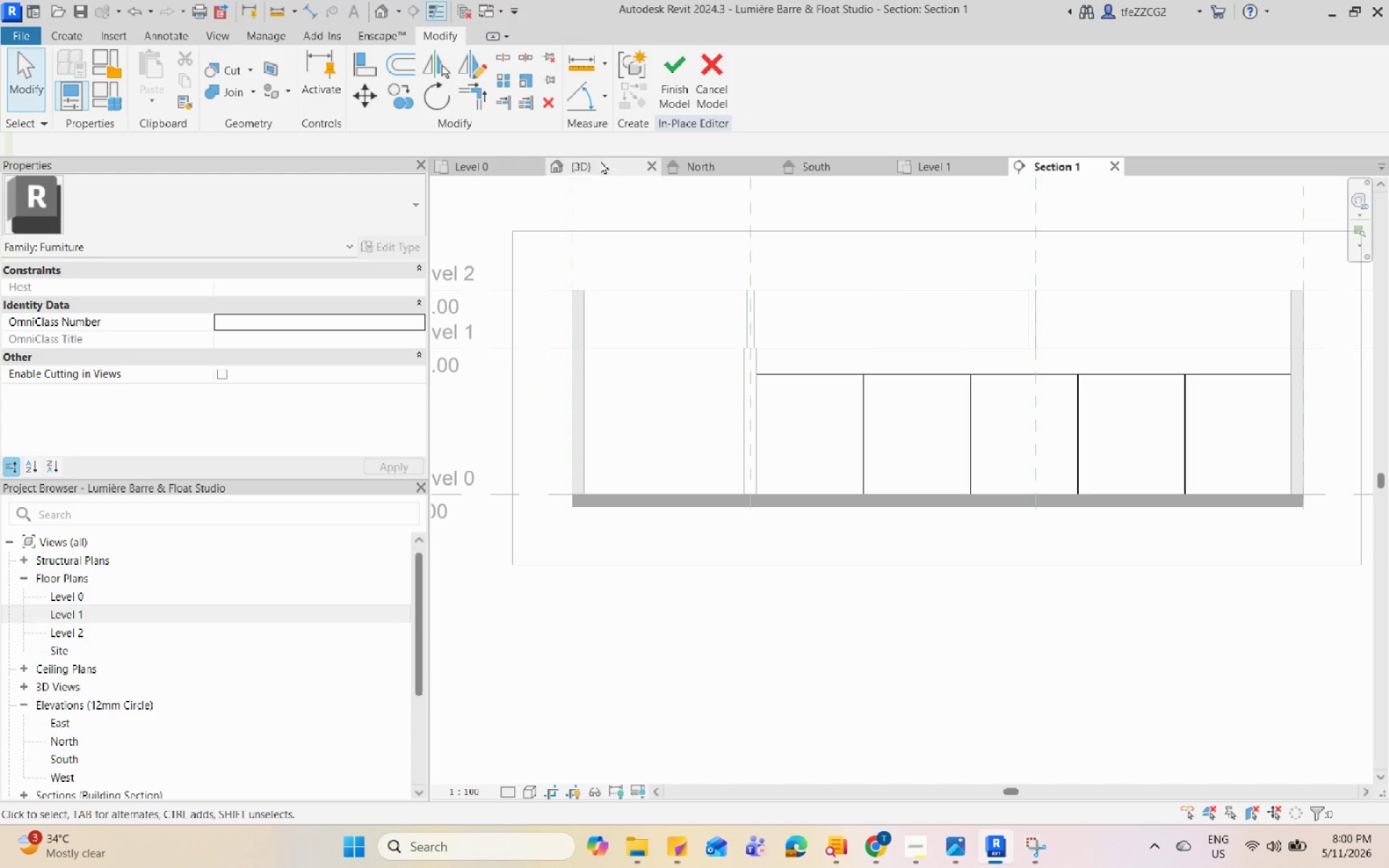 
left_click([587, 161])
 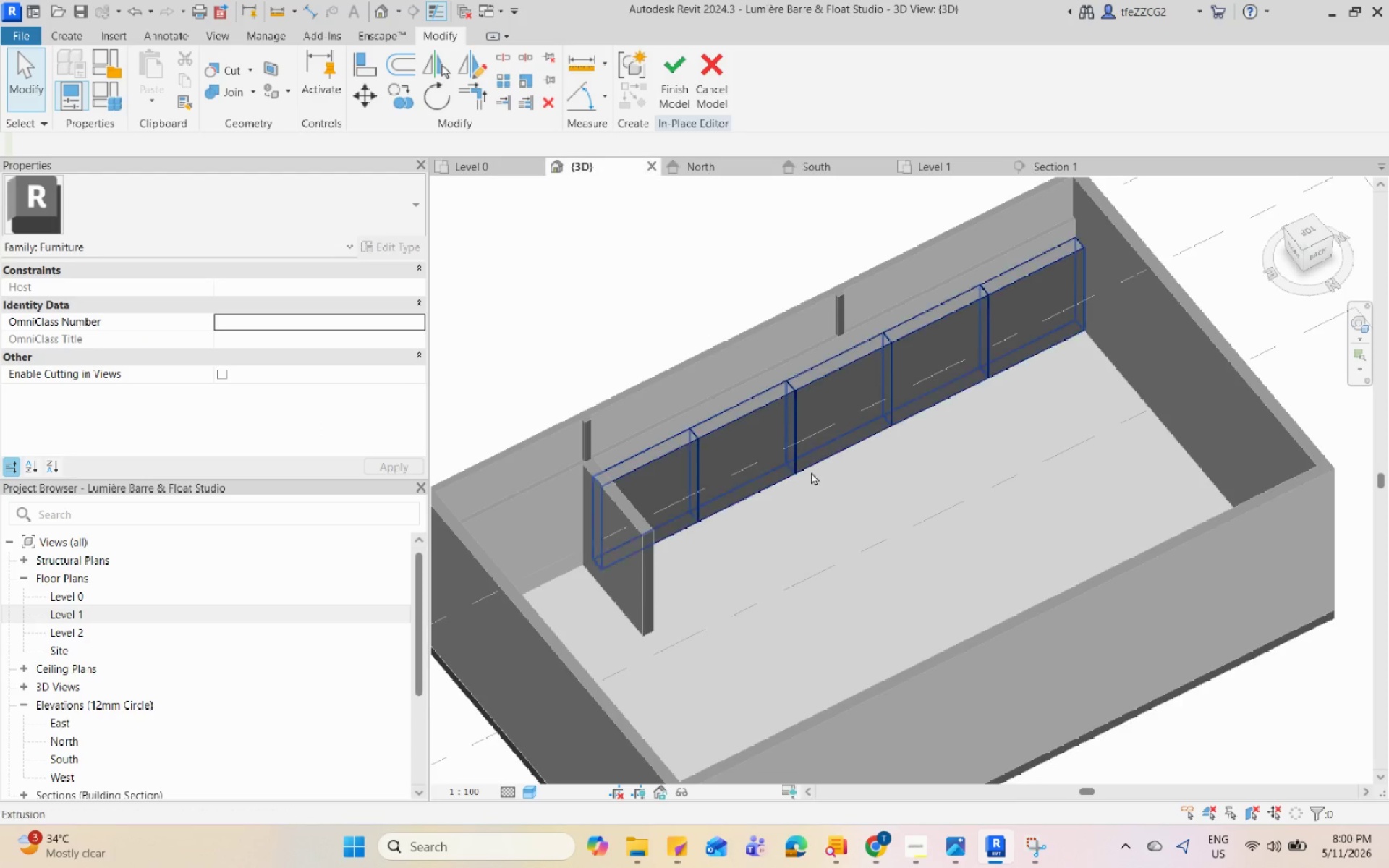 
hold_key(key=ShiftLeft, duration=0.53)
 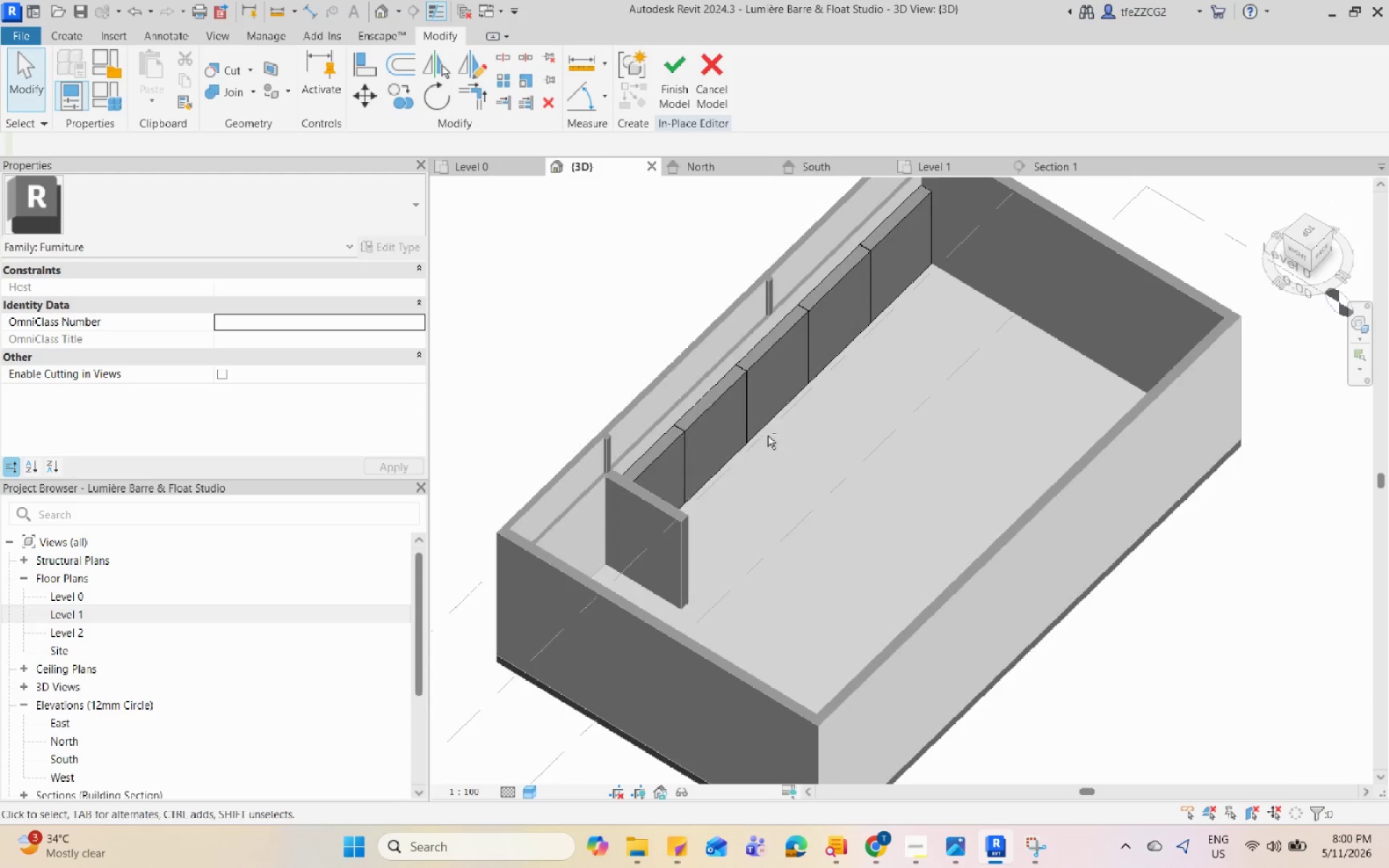 
scroll: coordinate [824, 481], scroll_direction: down, amount: 1.0
 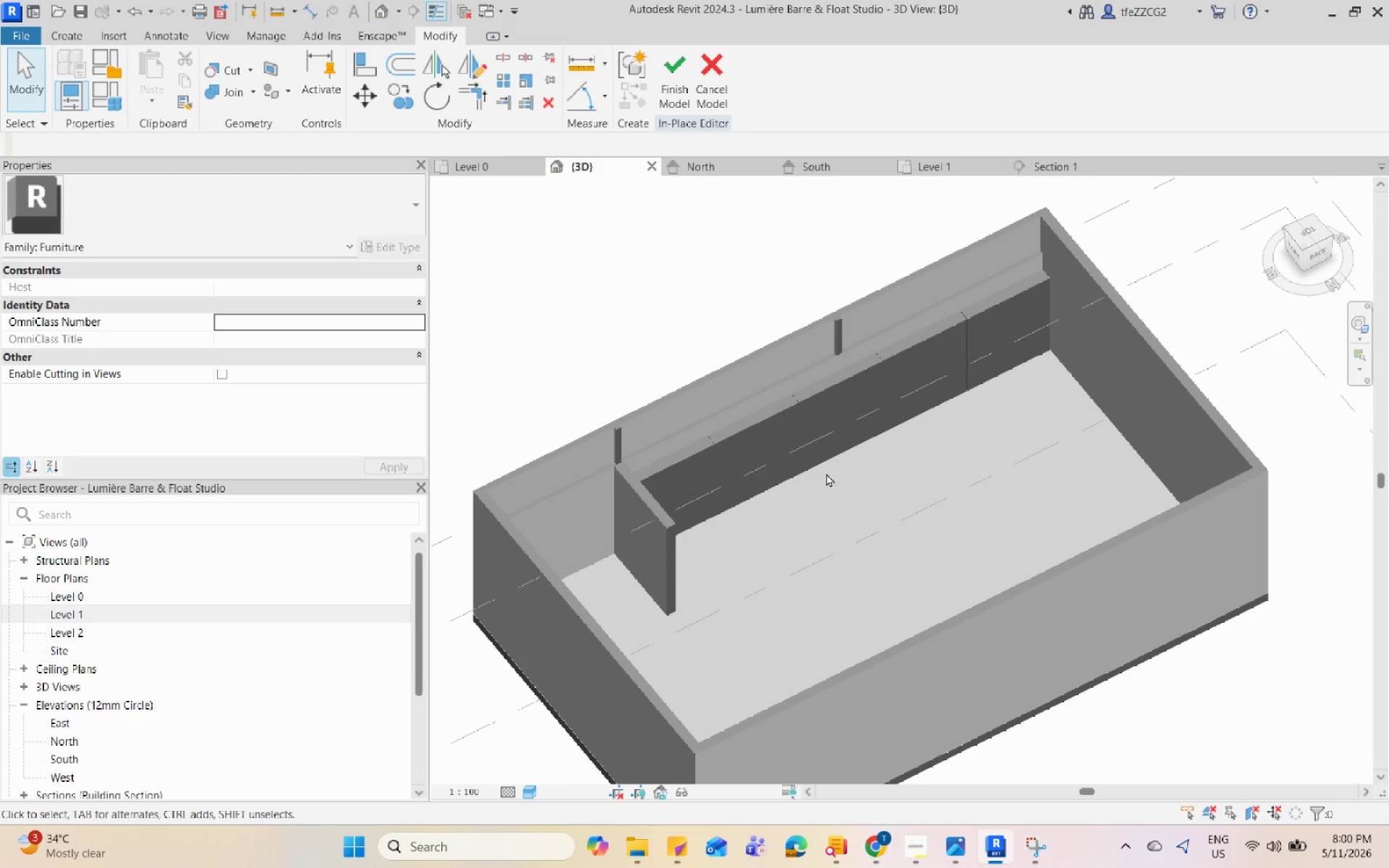 
left_click([750, 417])
 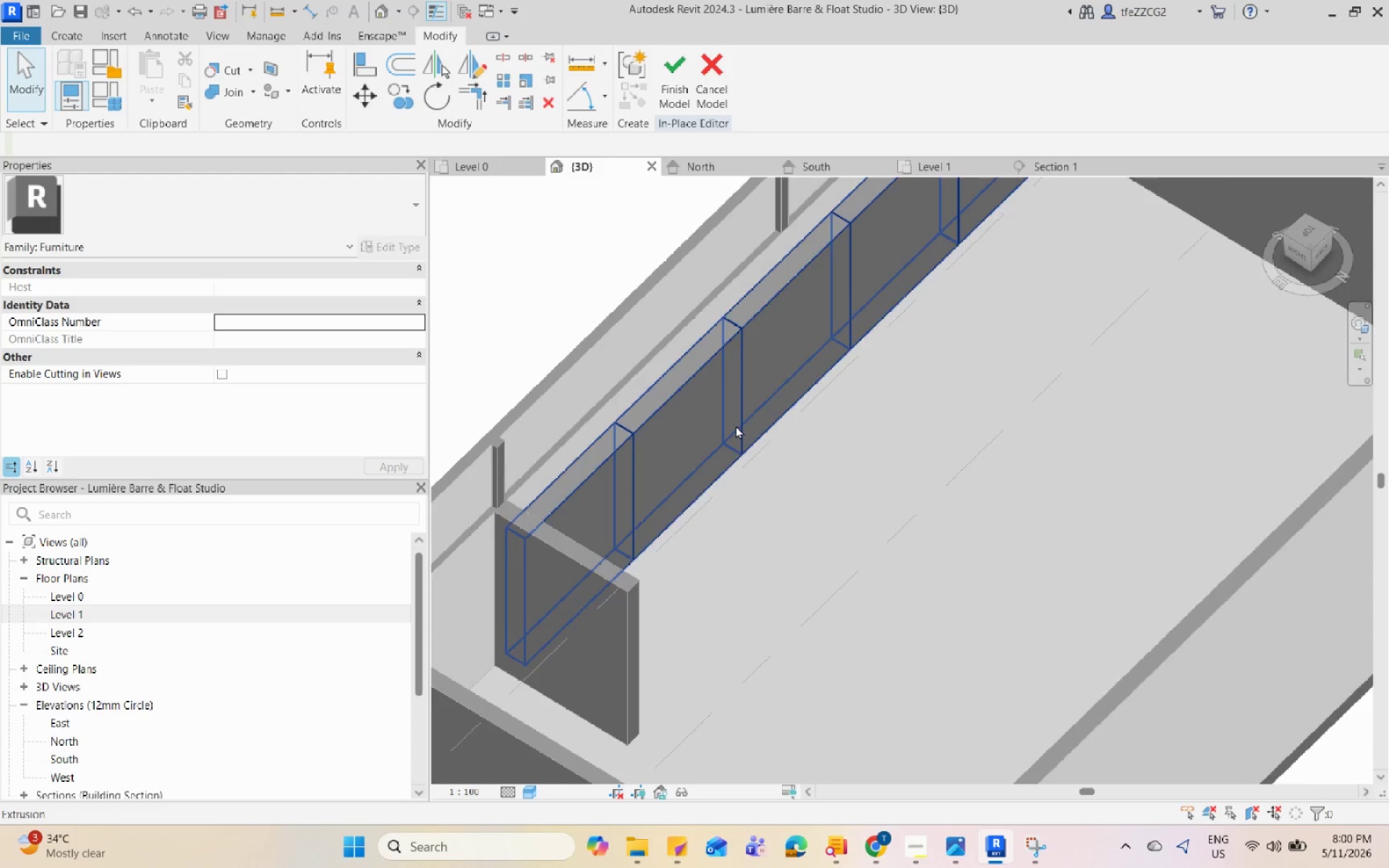 
scroll: coordinate [752, 428], scroll_direction: up, amount: 4.0
 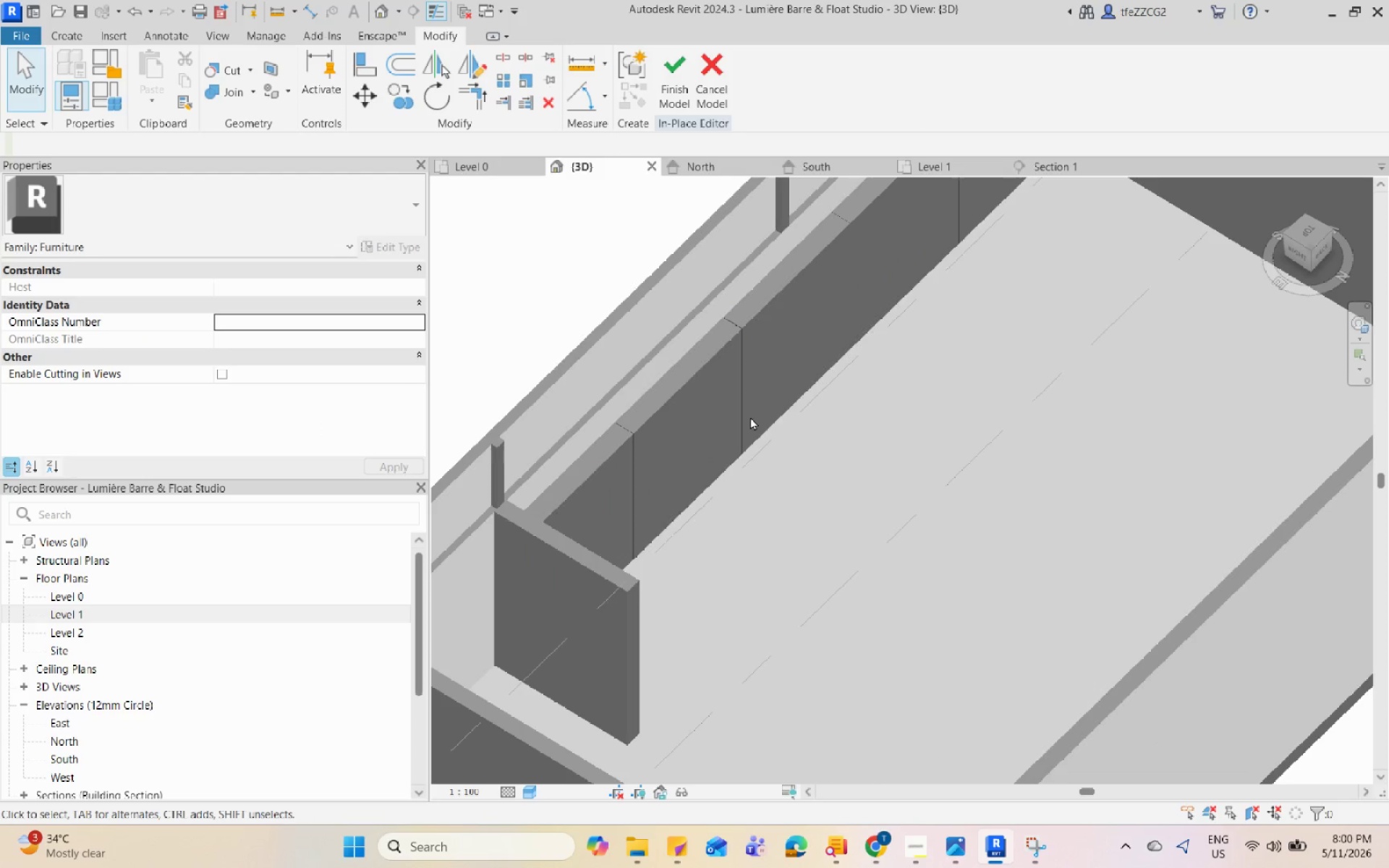 
left_click([736, 425])
 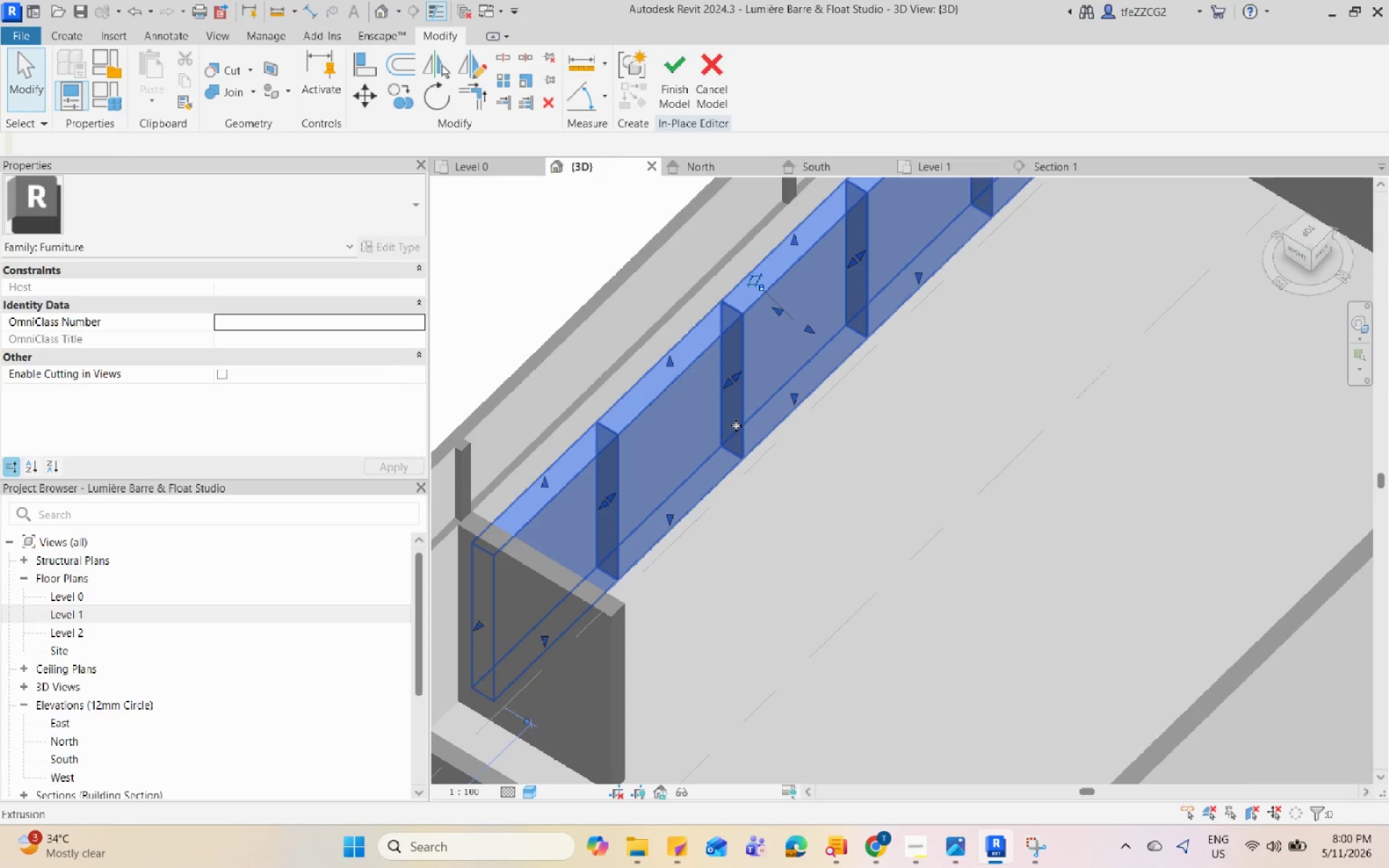 
scroll: coordinate [736, 425], scroll_direction: up, amount: 1.0
 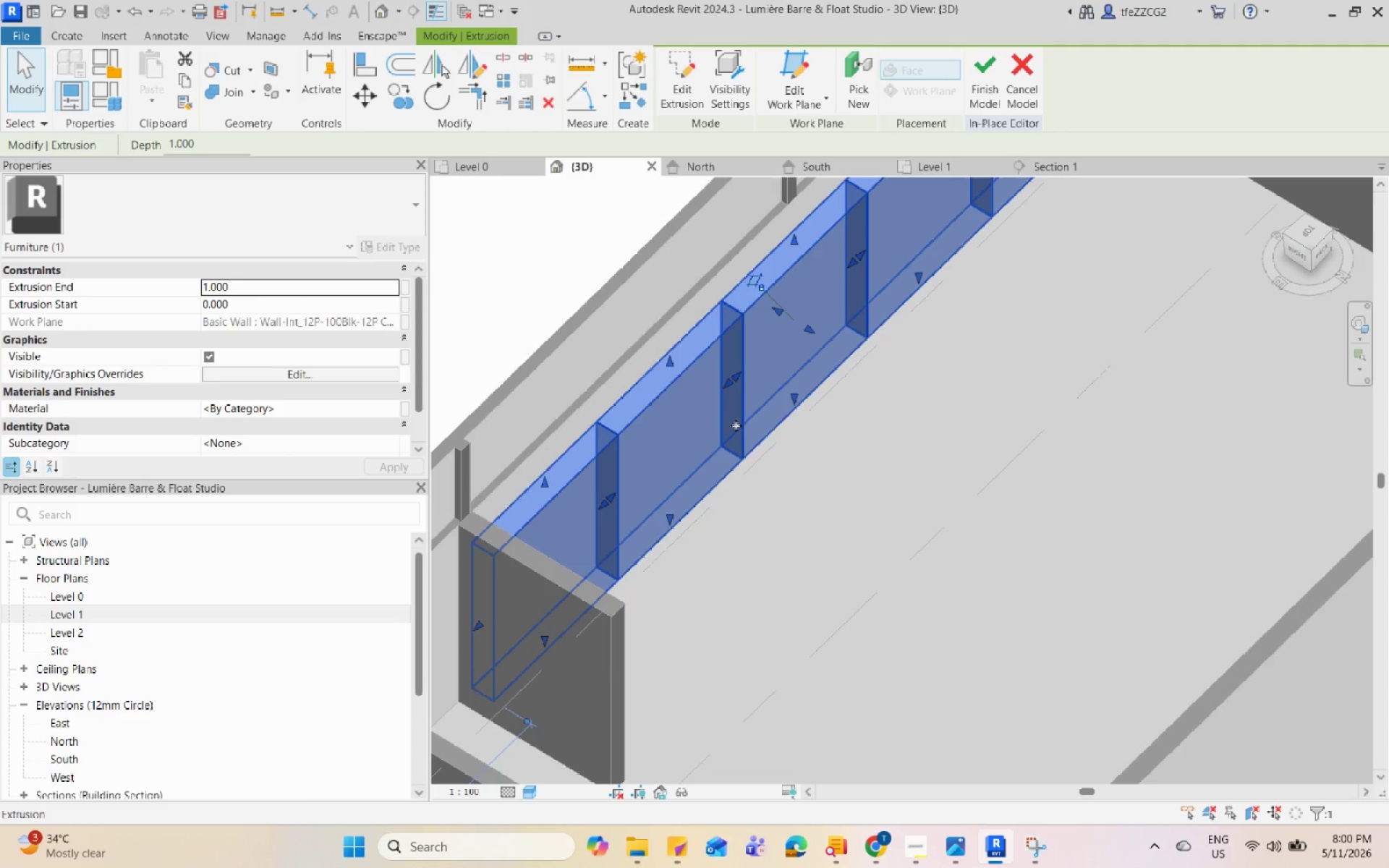 
wait(25.47)
 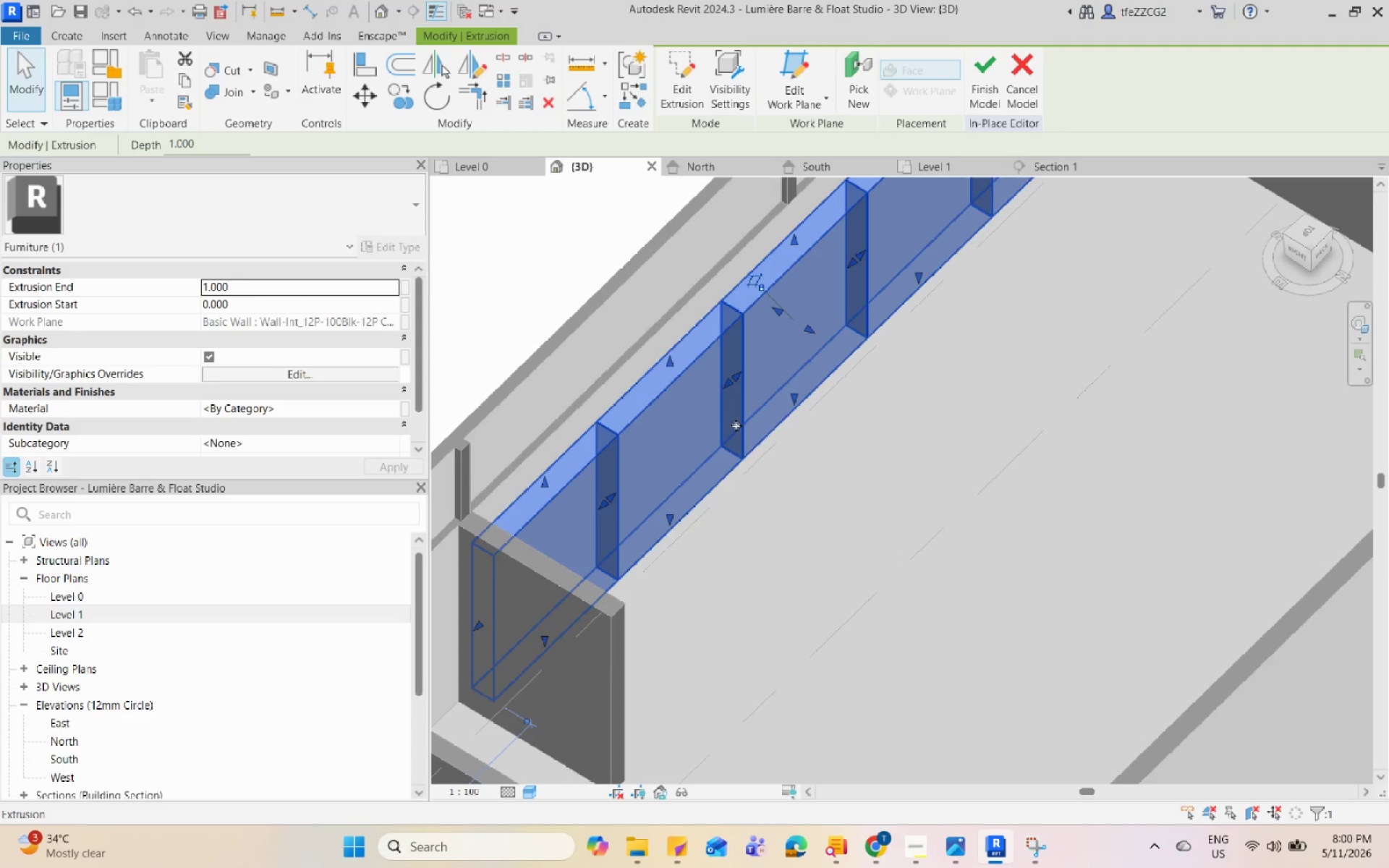 
scroll: coordinate [749, 380], scroll_direction: up, amount: 4.0
 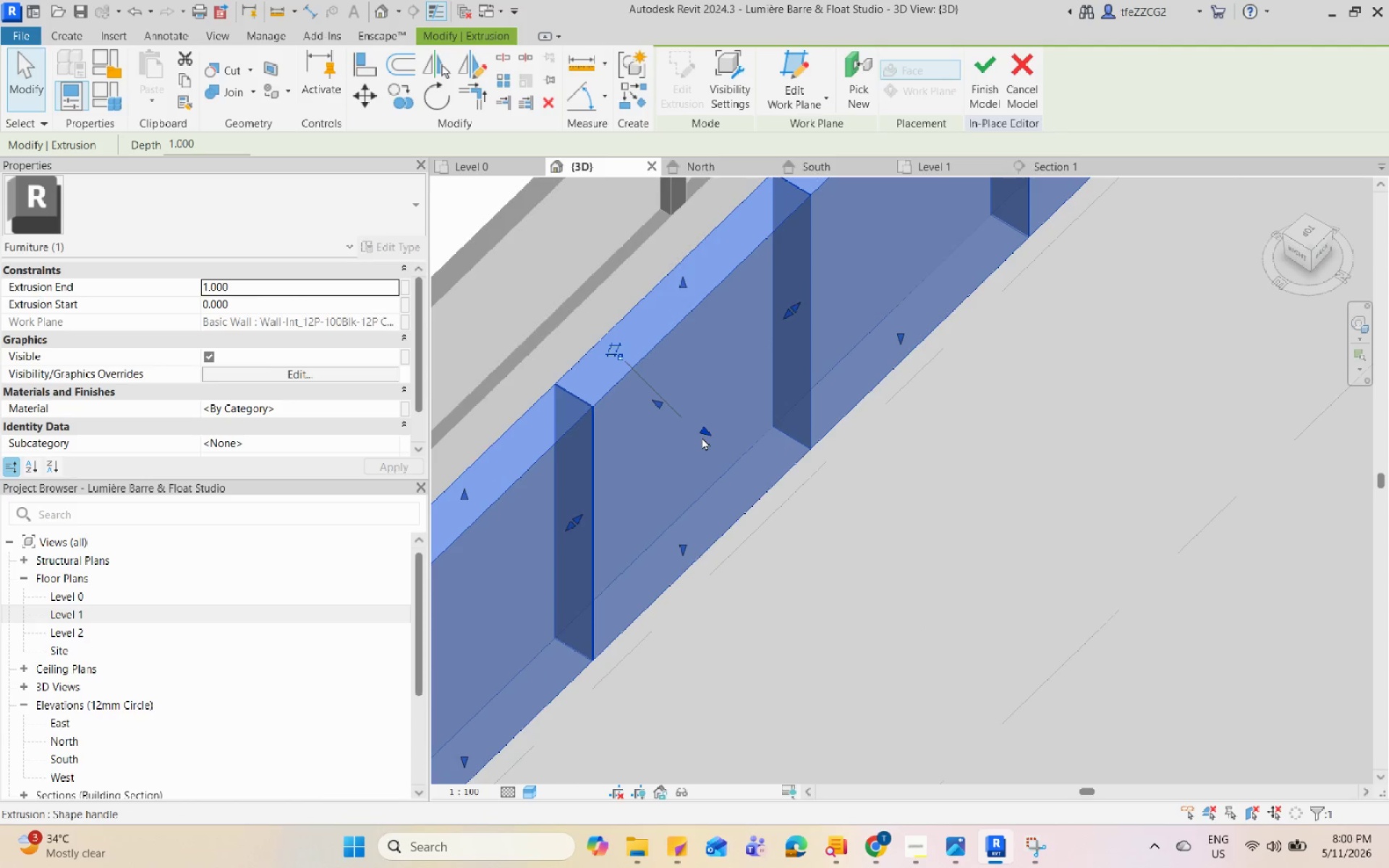 
left_click_drag(start_coordinate=[707, 425], to_coordinate=[672, 407])
 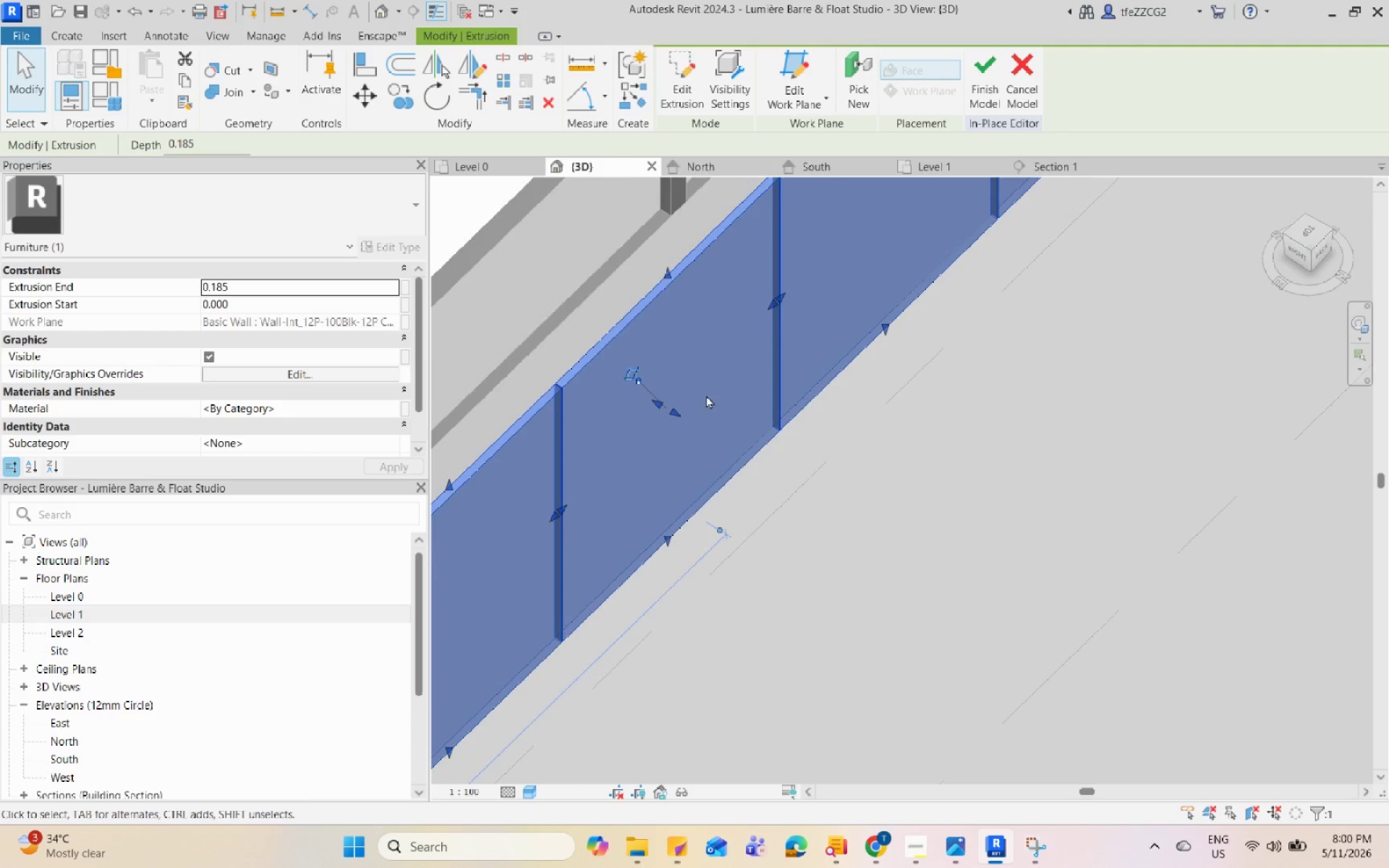 
key(Escape)
 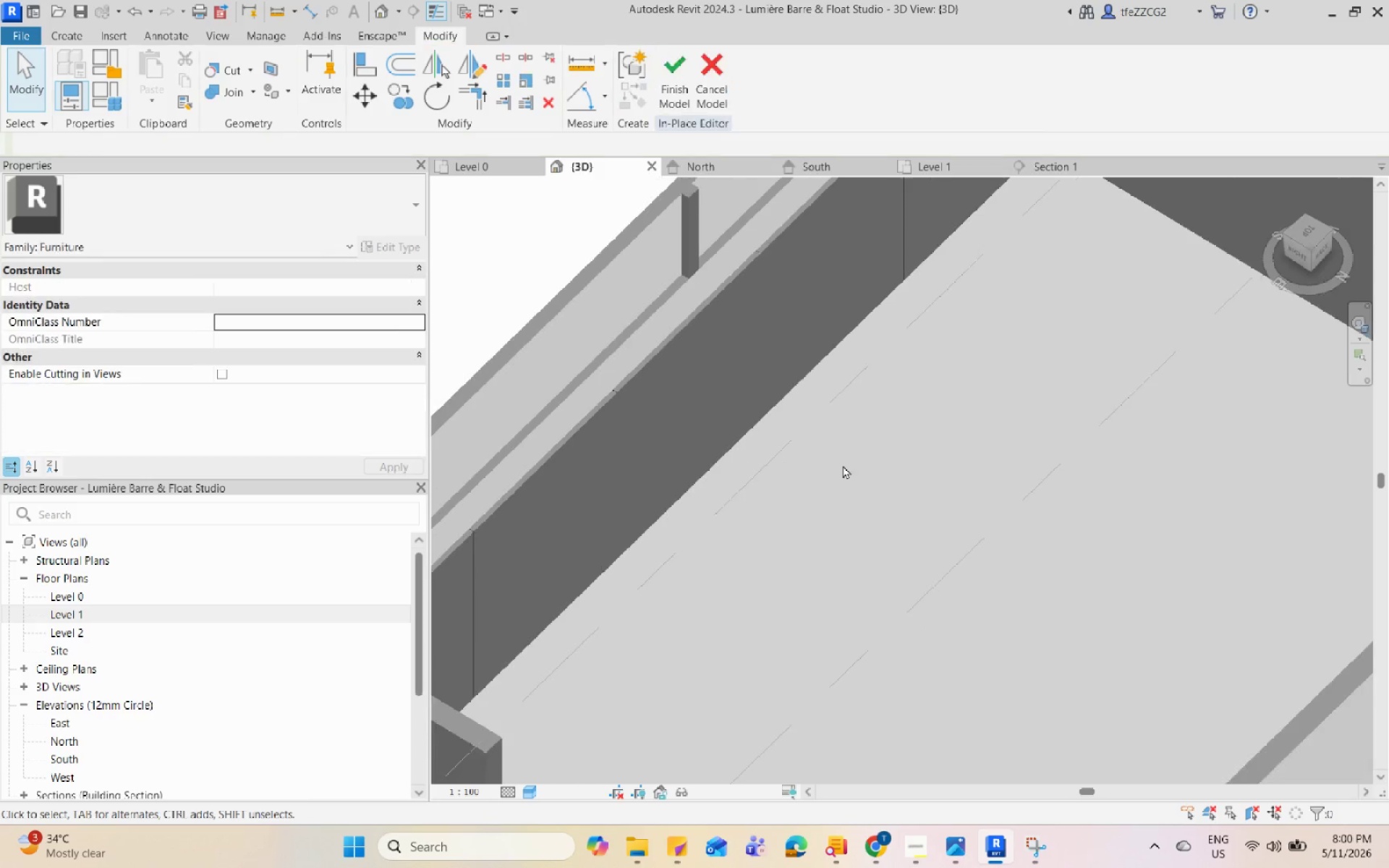 
left_click([917, 489])
 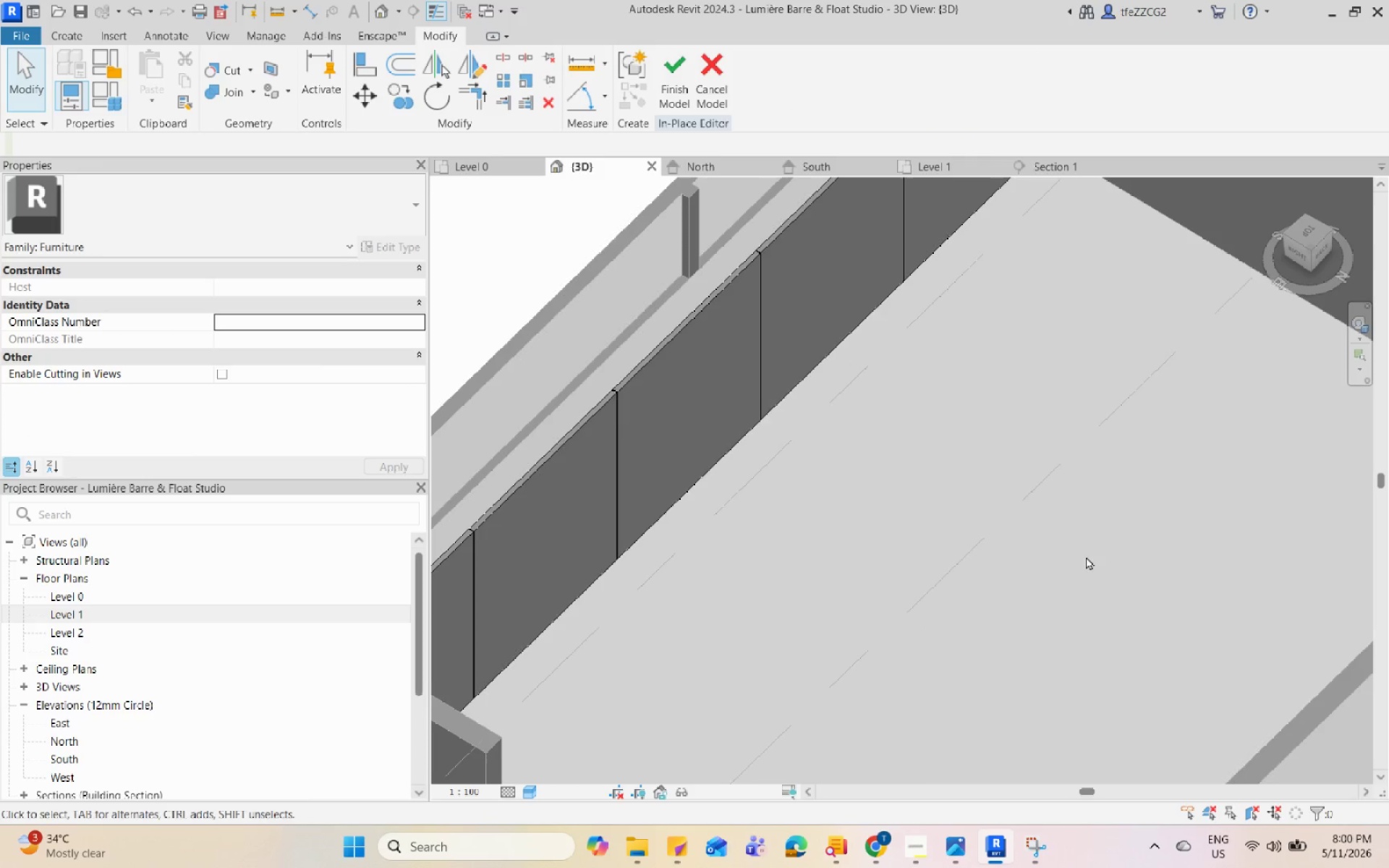 
scroll: coordinate [724, 401], scroll_direction: down, amount: 3.0
 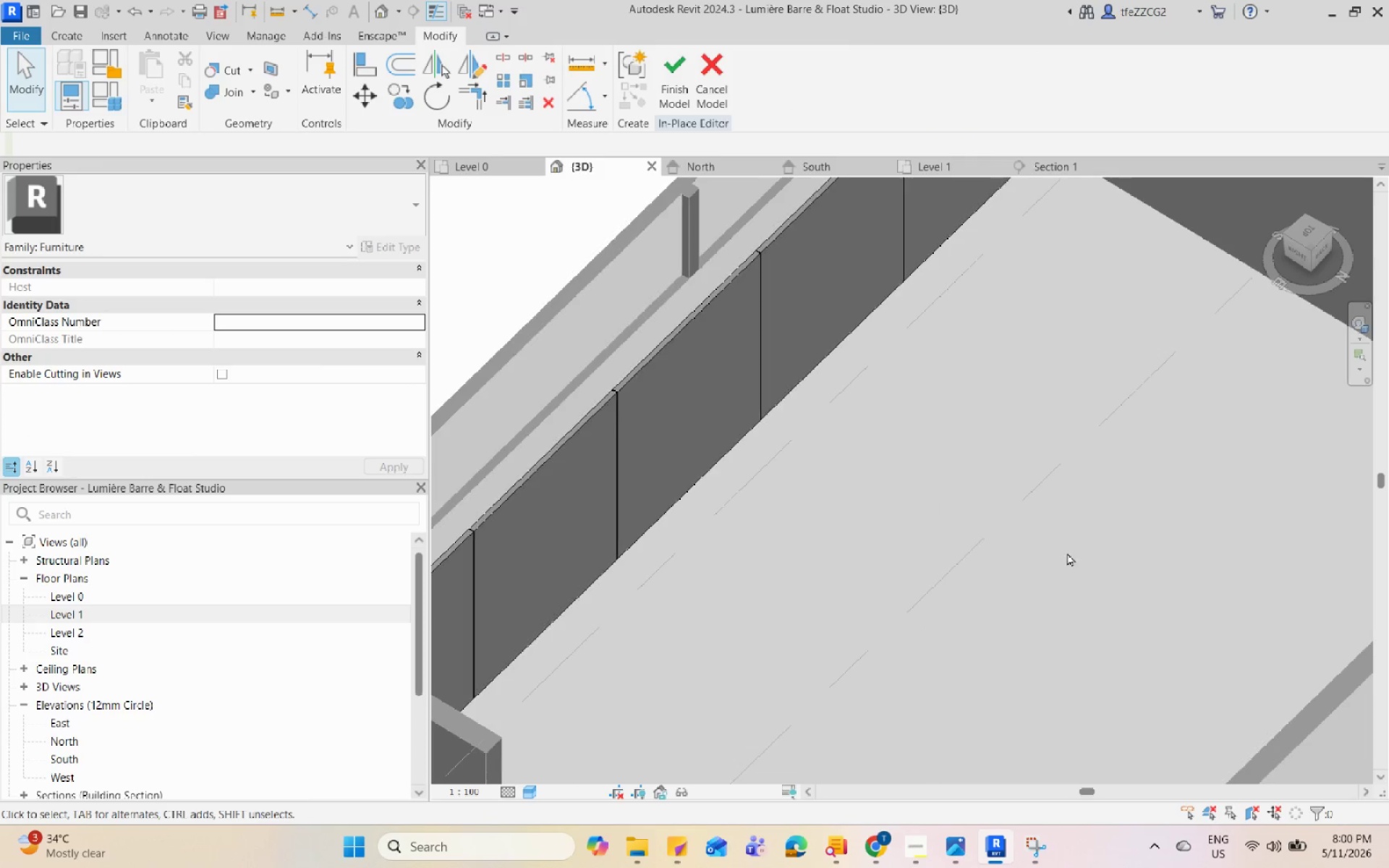 
hold_key(key=ShiftLeft, duration=0.64)
 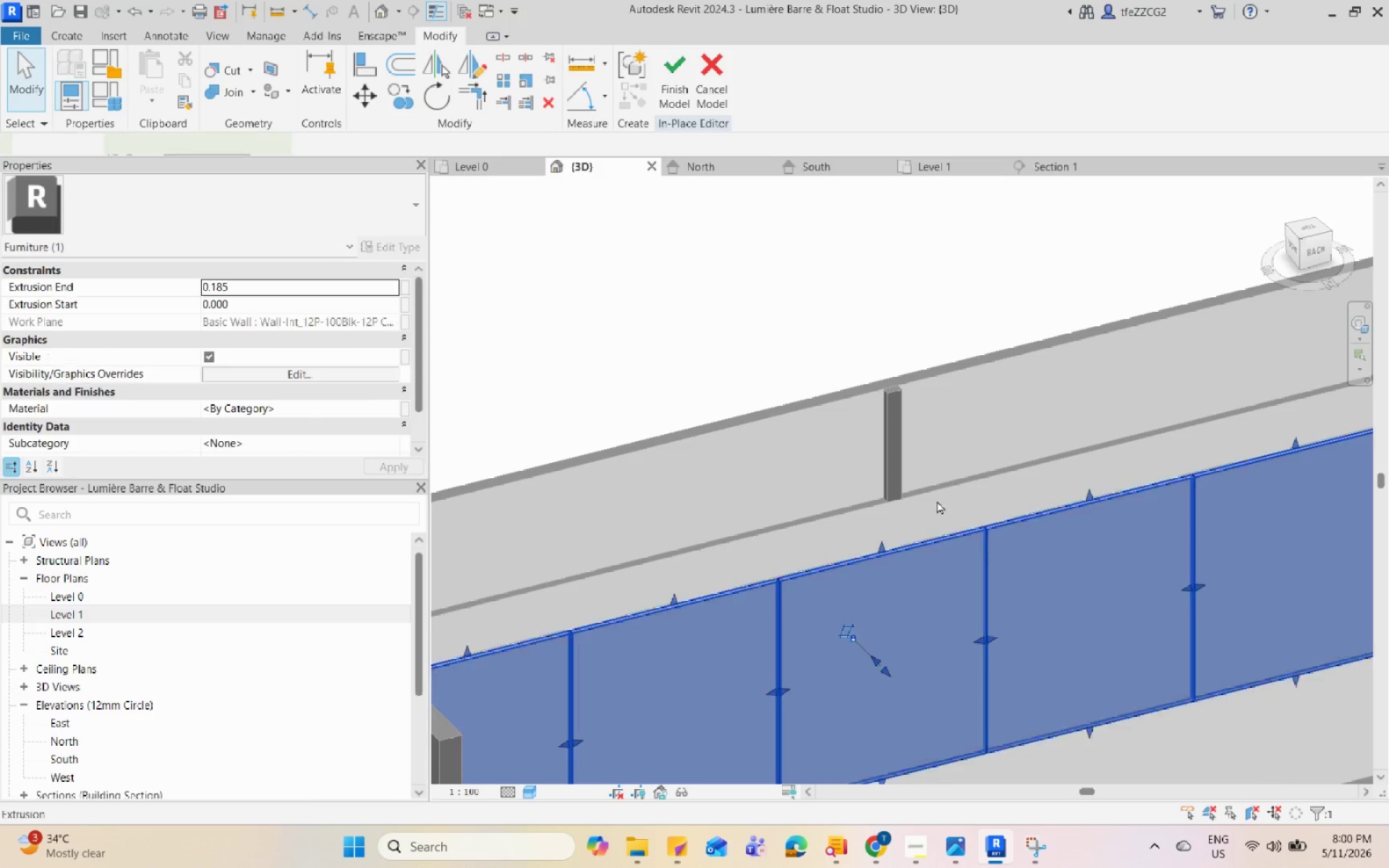 
scroll: coordinate [848, 392], scroll_direction: down, amount: 6.0
 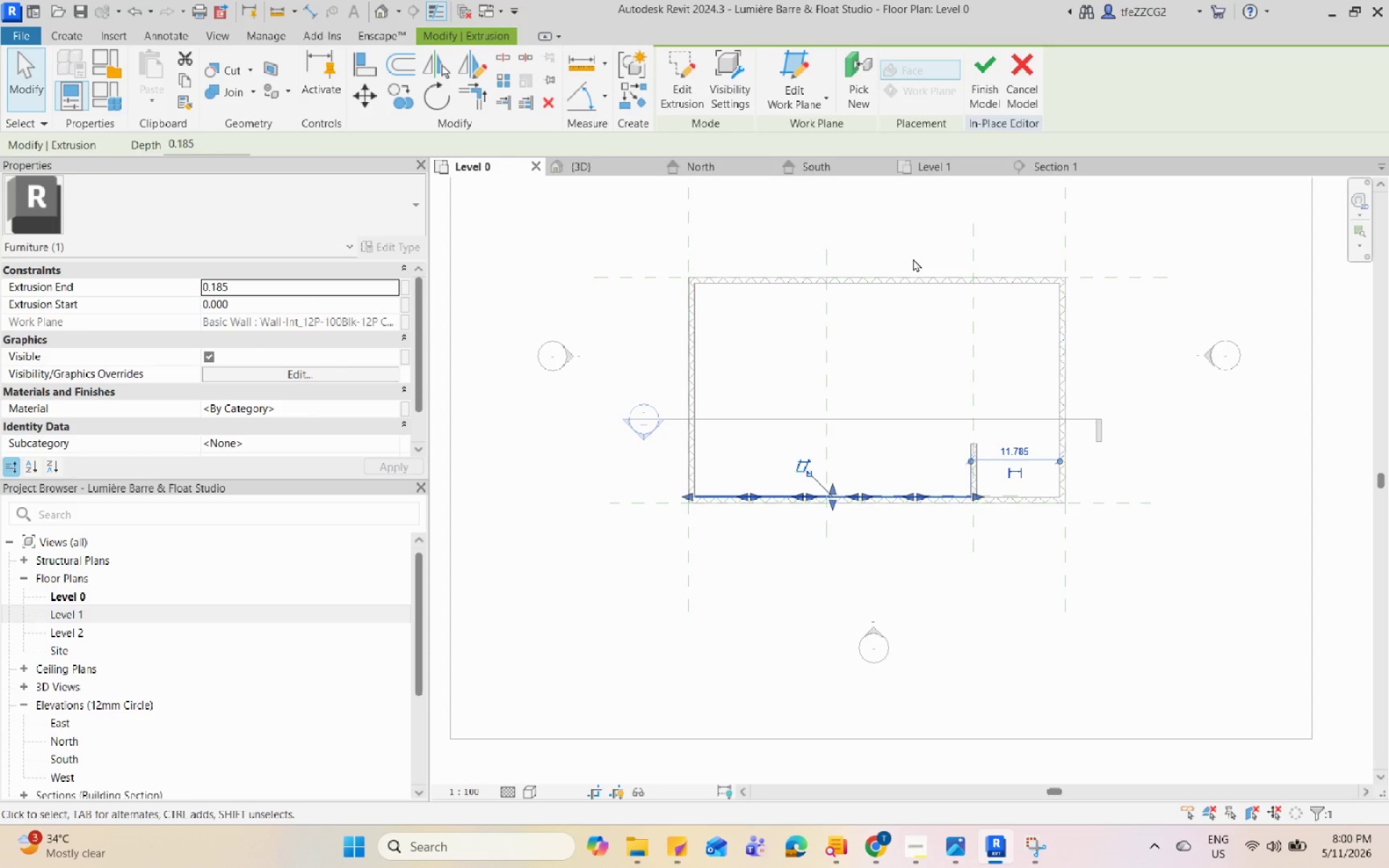 
key(Escape)
 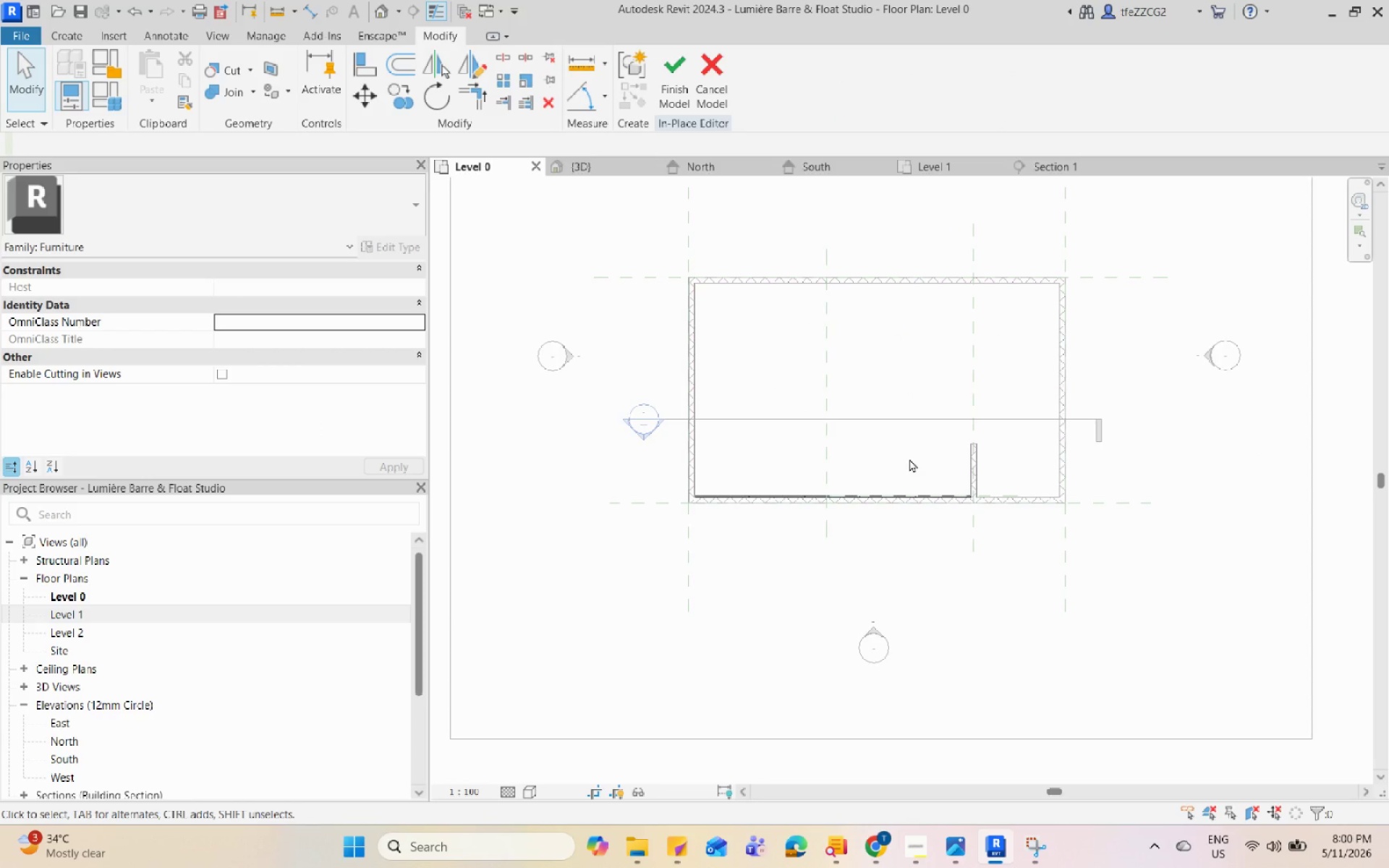 
left_click([751, 530])
 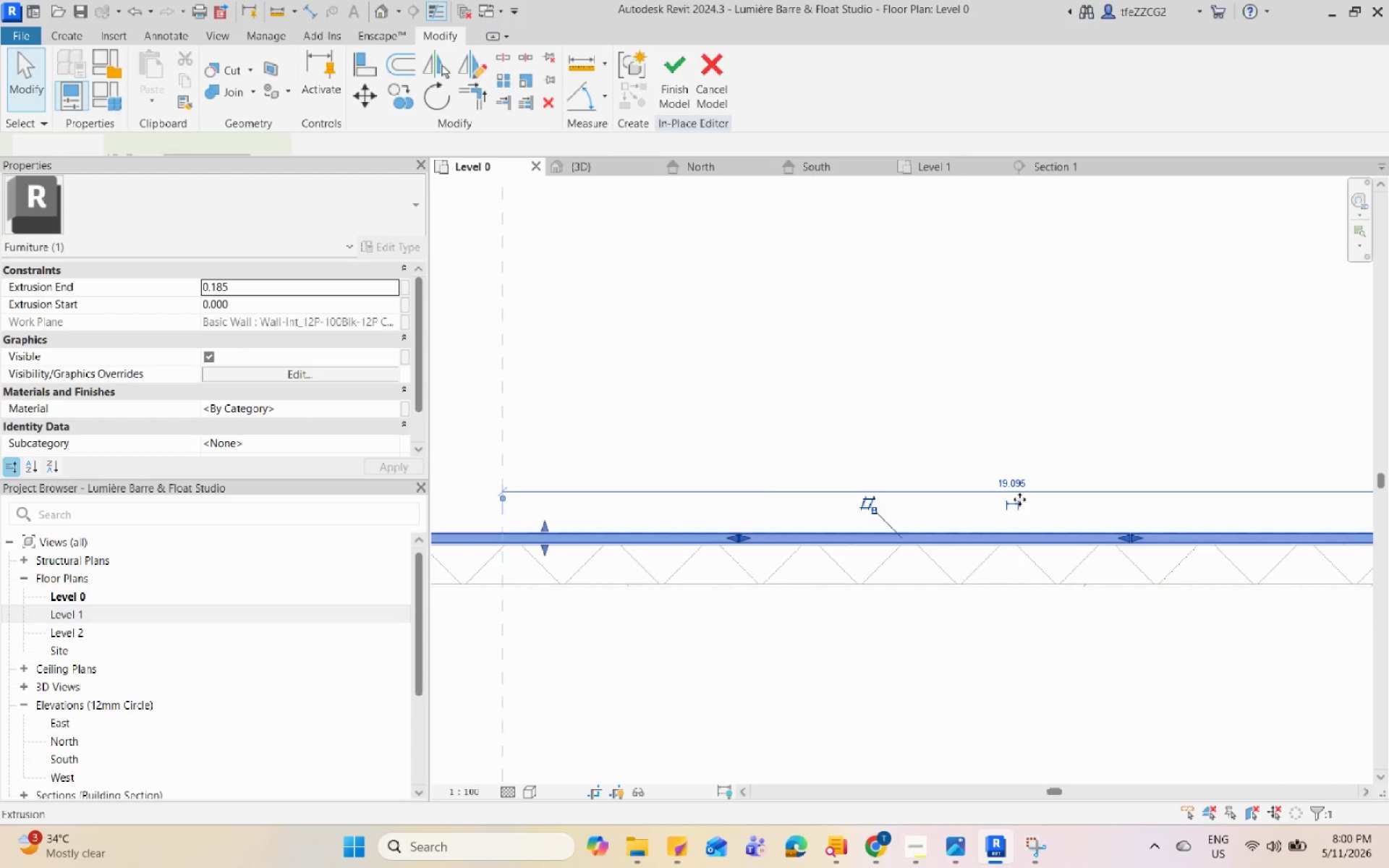 
scroll: coordinate [972, 507], scroll_direction: up, amount: 32.0
 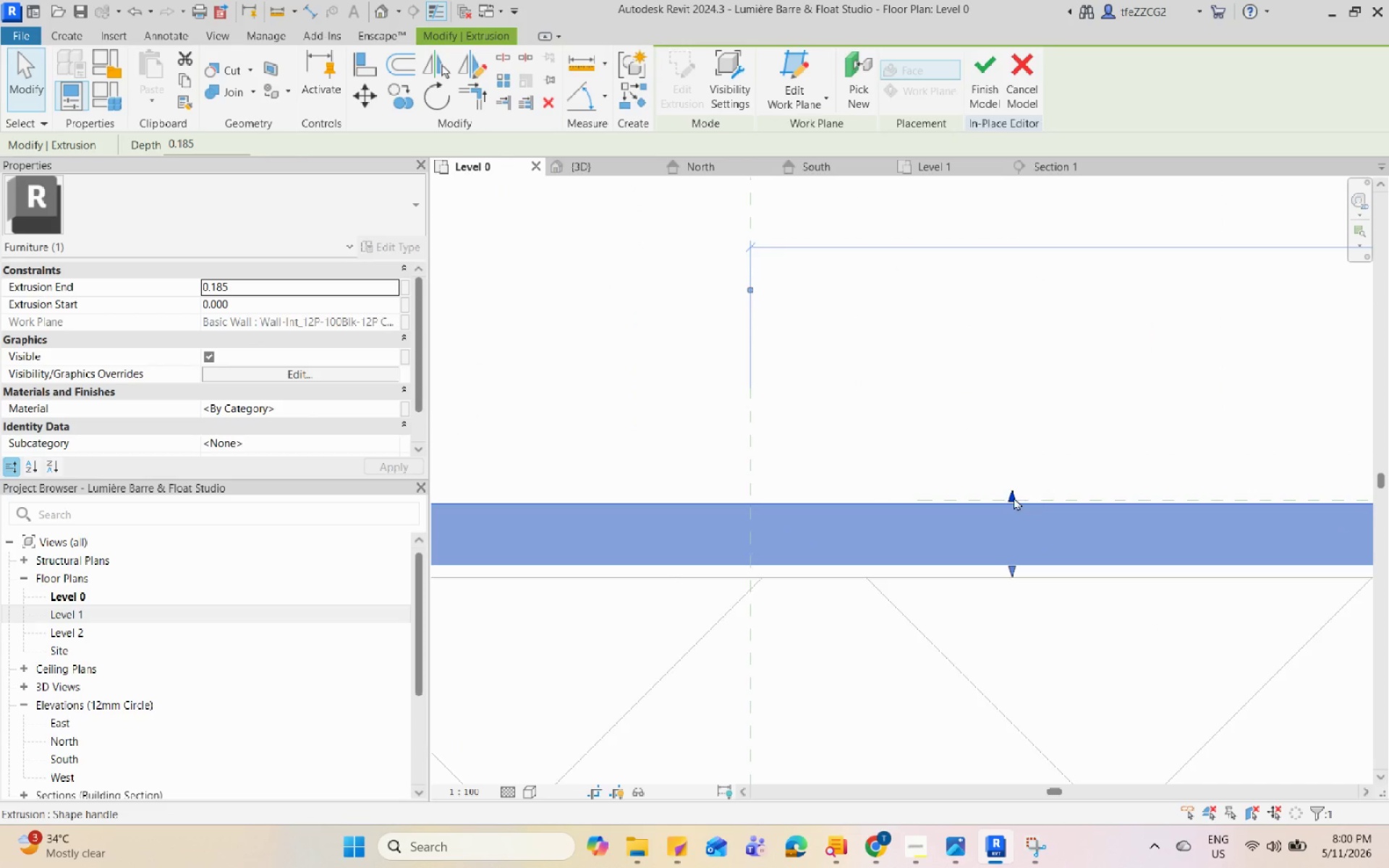 
left_click_drag(start_coordinate=[1011, 497], to_coordinate=[1009, 529])
 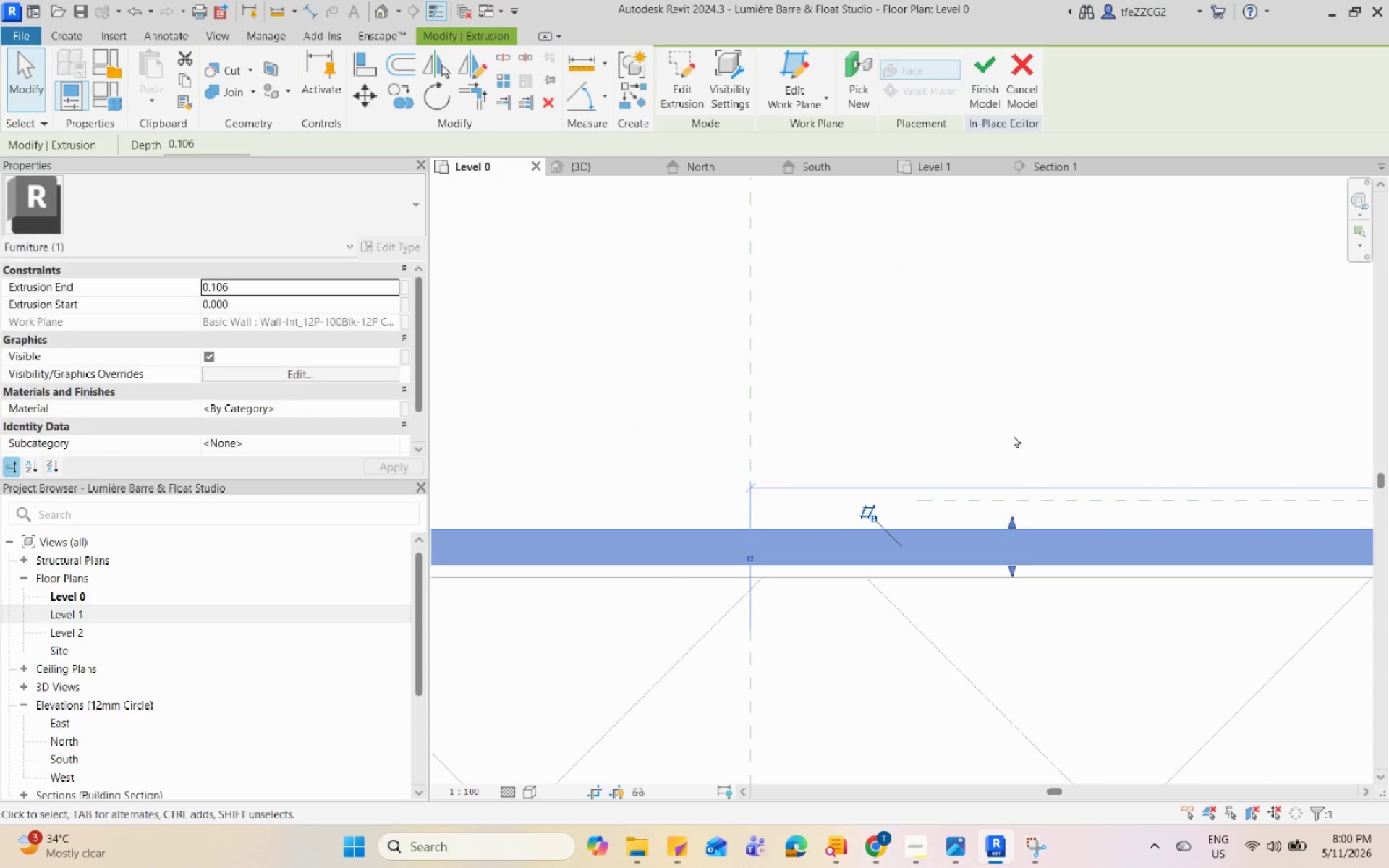 
left_click([1015, 427])
 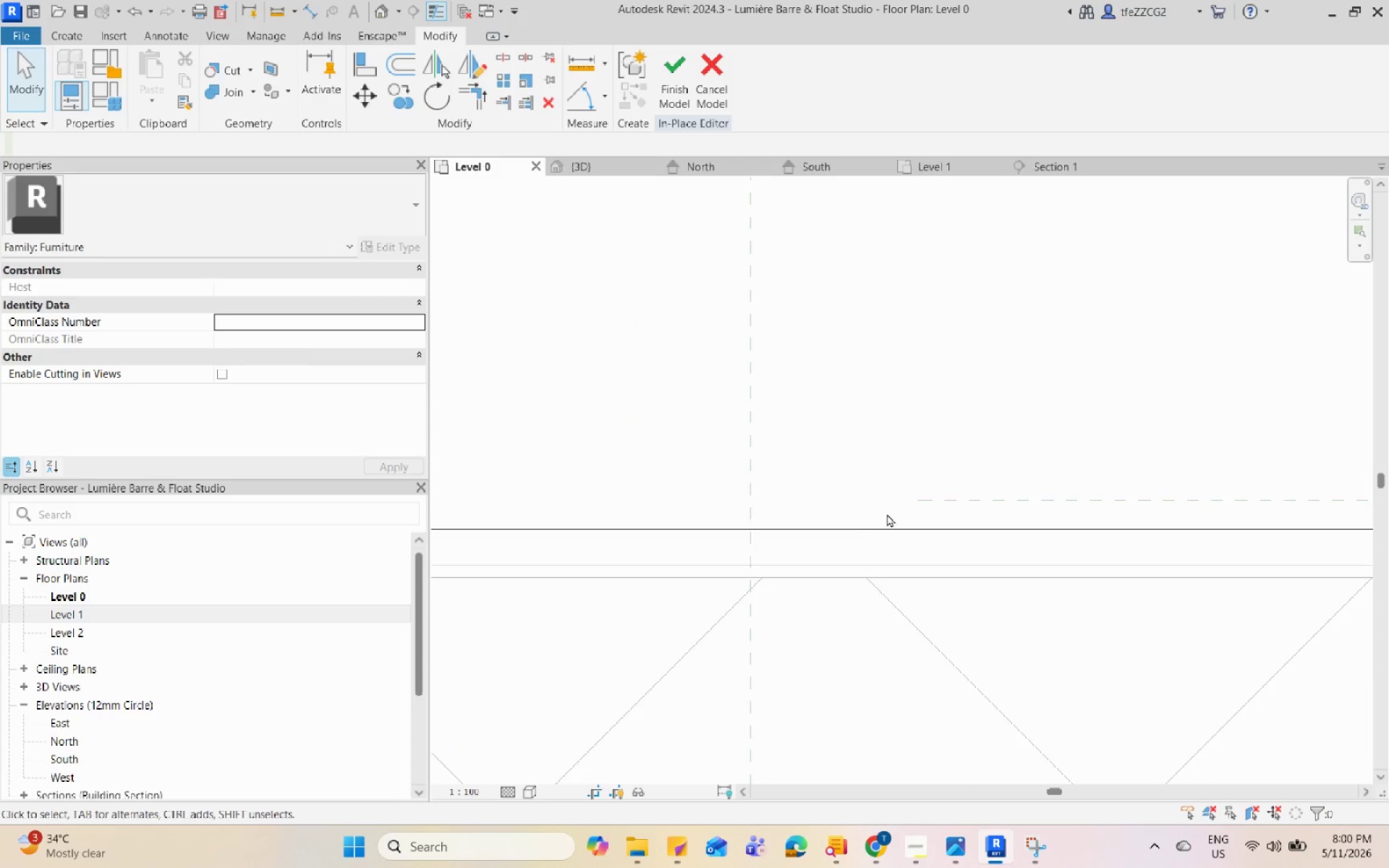 
scroll: coordinate [859, 539], scroll_direction: down, amount: 5.0
 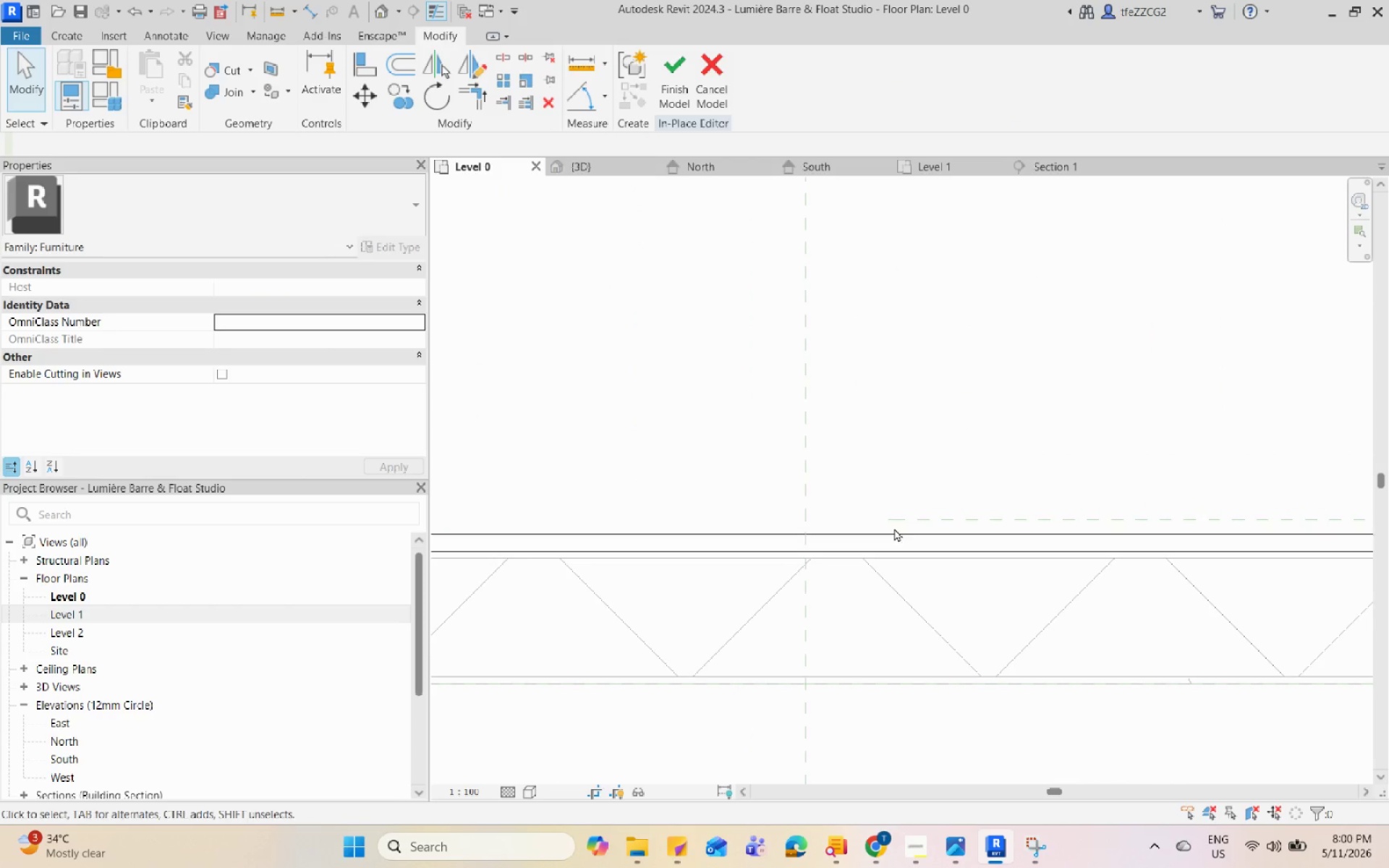 
left_click([897, 535])
 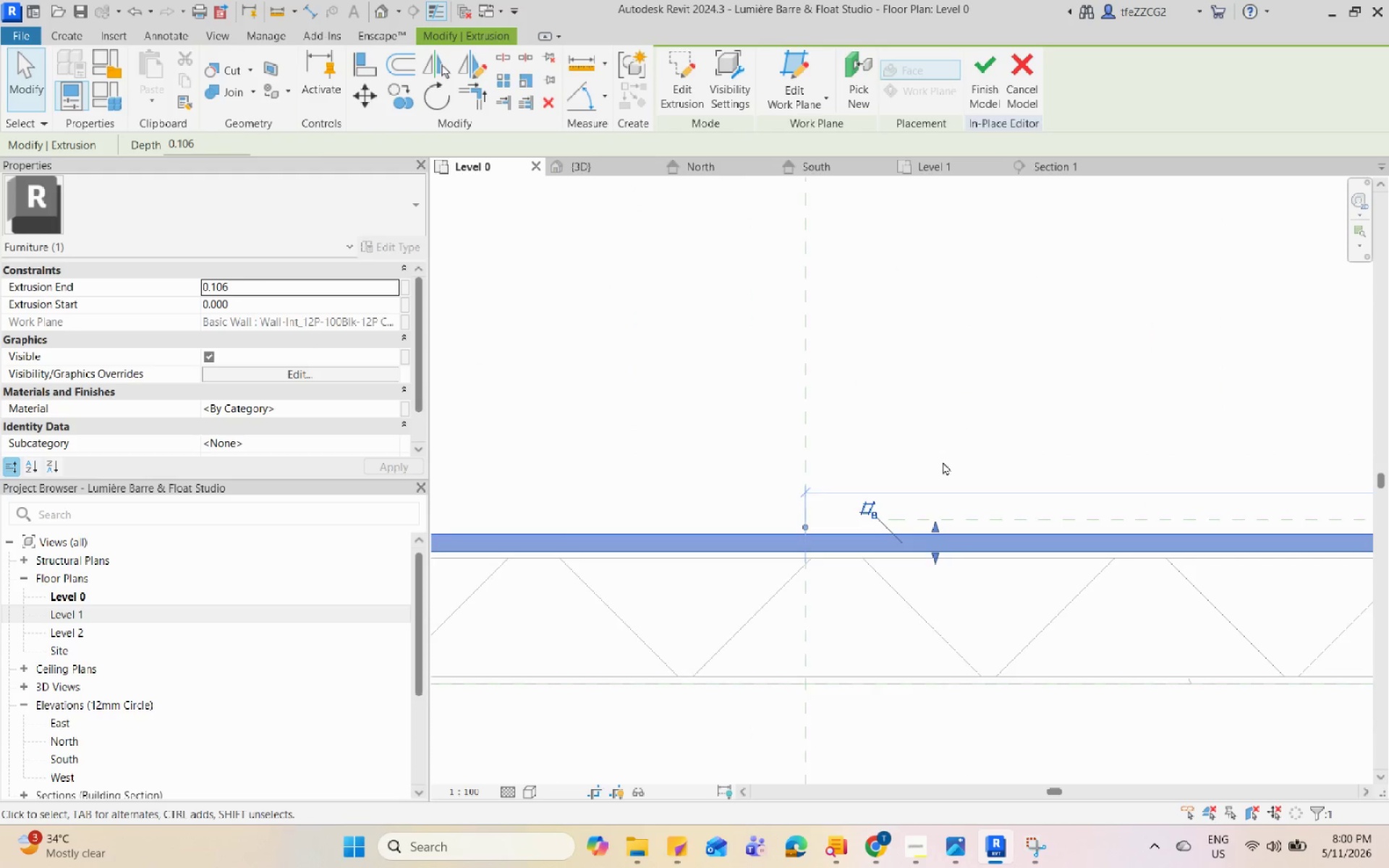 
scroll: coordinate [917, 472], scroll_direction: up, amount: 8.0
 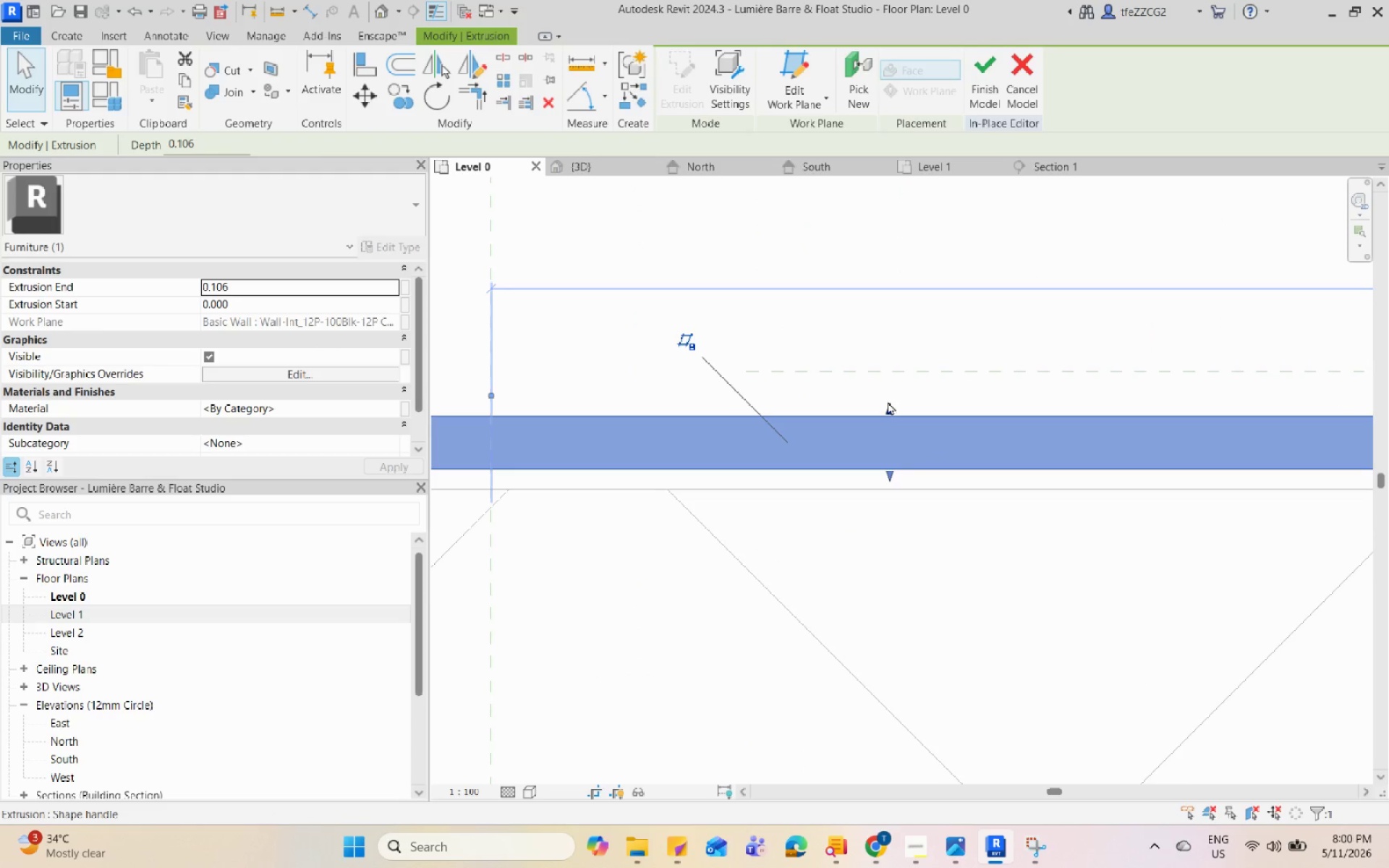 
left_click_drag(start_coordinate=[888, 407], to_coordinate=[890, 438])
 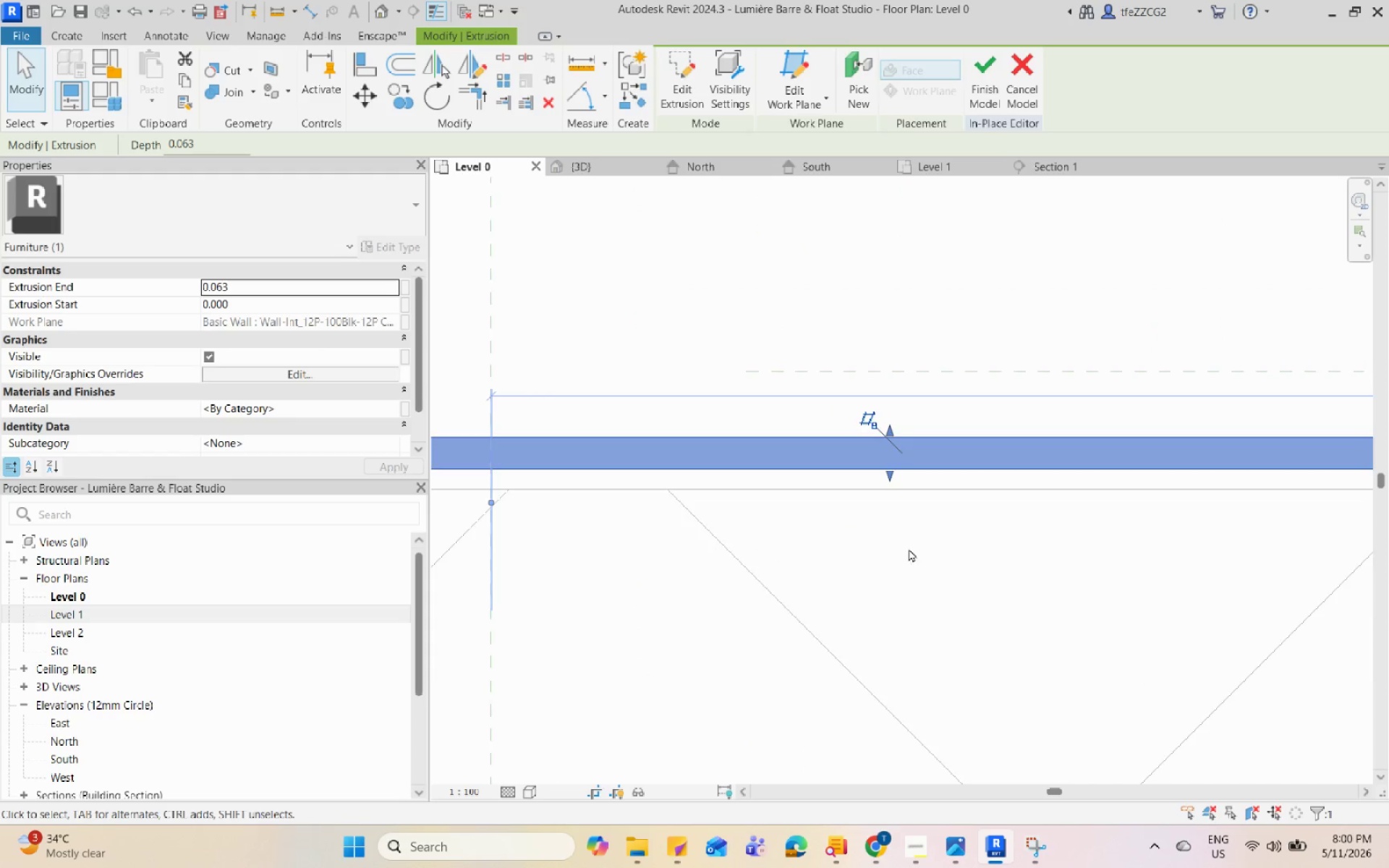 
key(Escape)
 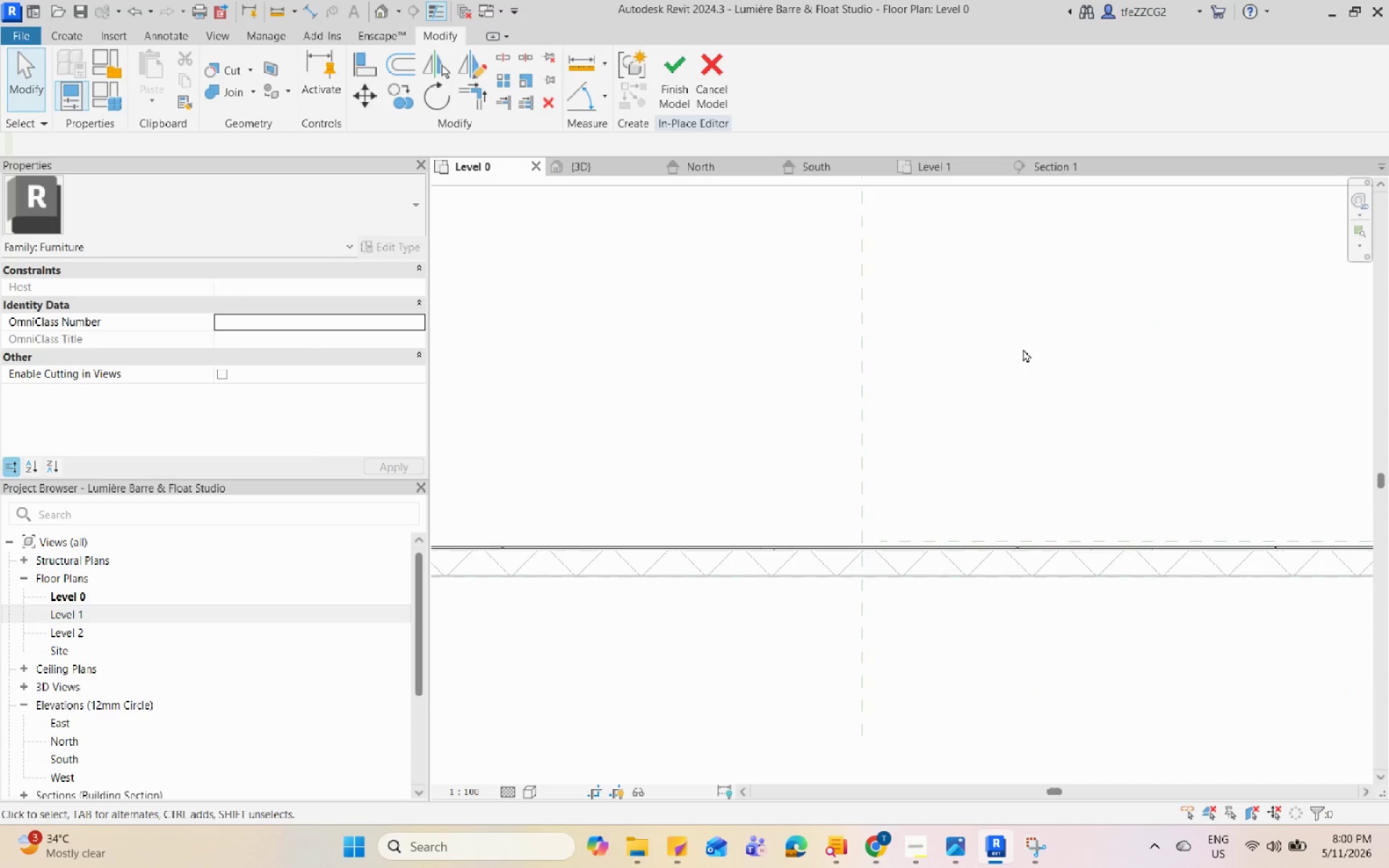 
scroll: coordinate [993, 420], scroll_direction: down, amount: 25.0
 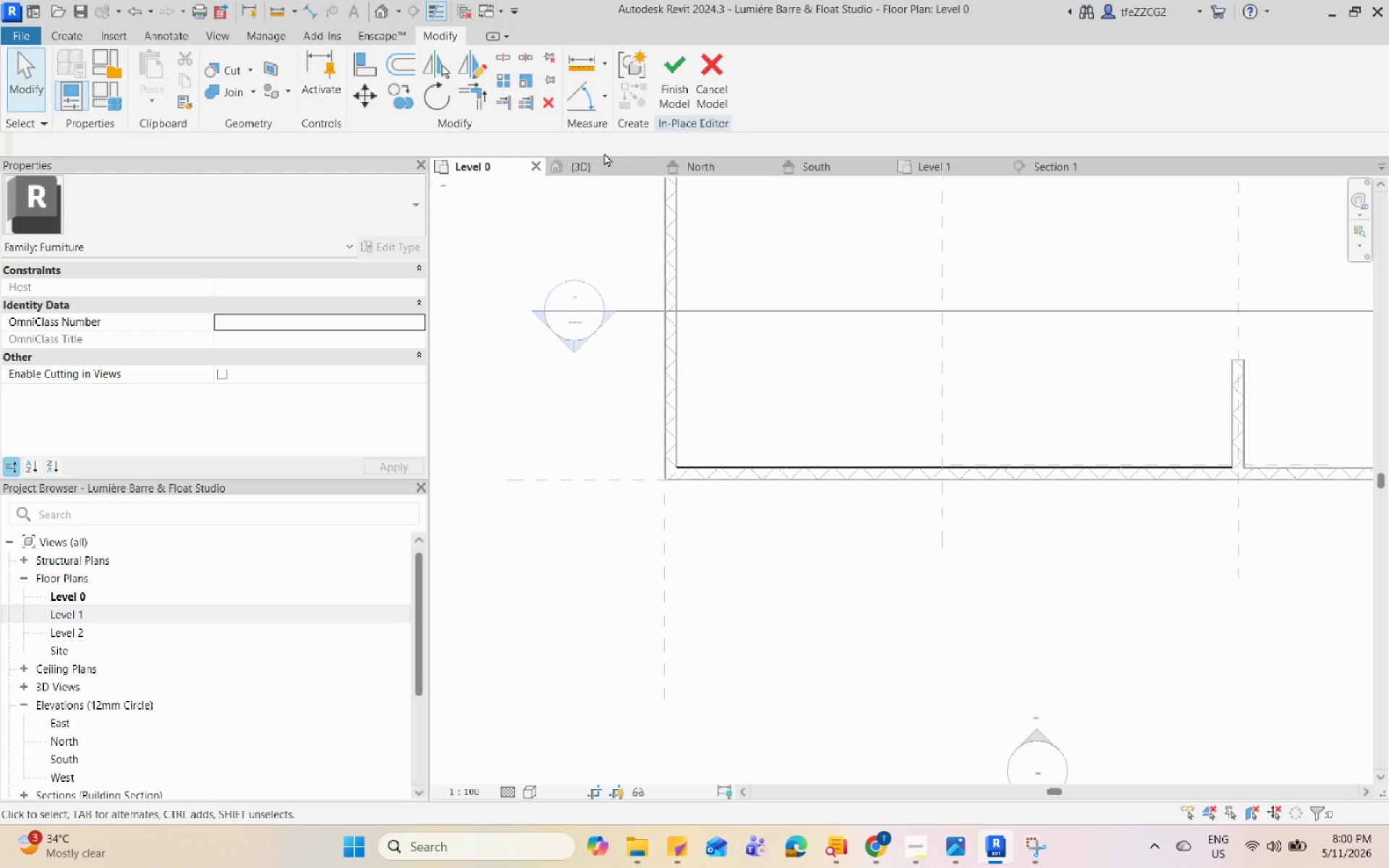 
left_click([608, 160])
 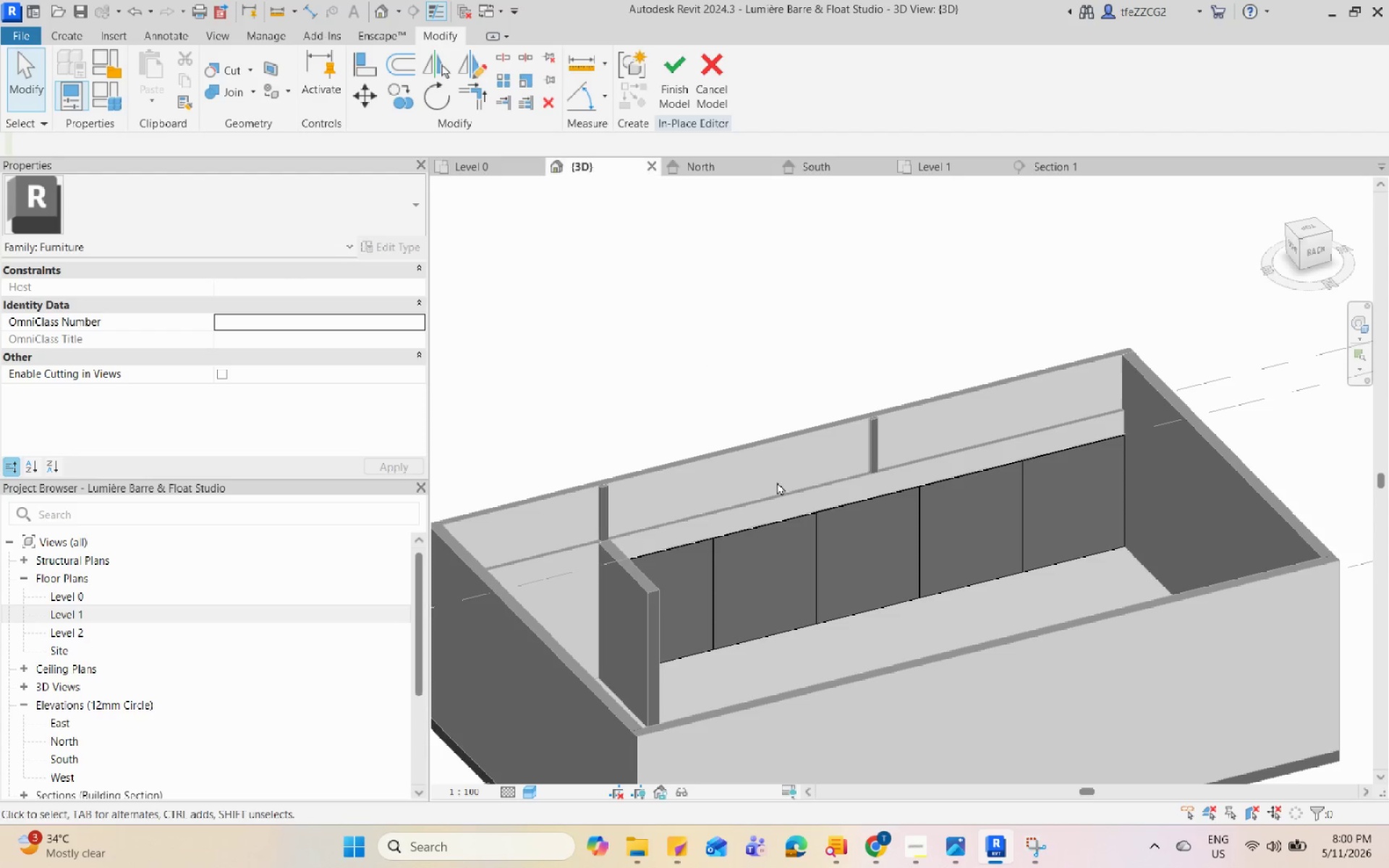 
hold_key(key=ShiftLeft, duration=0.95)
 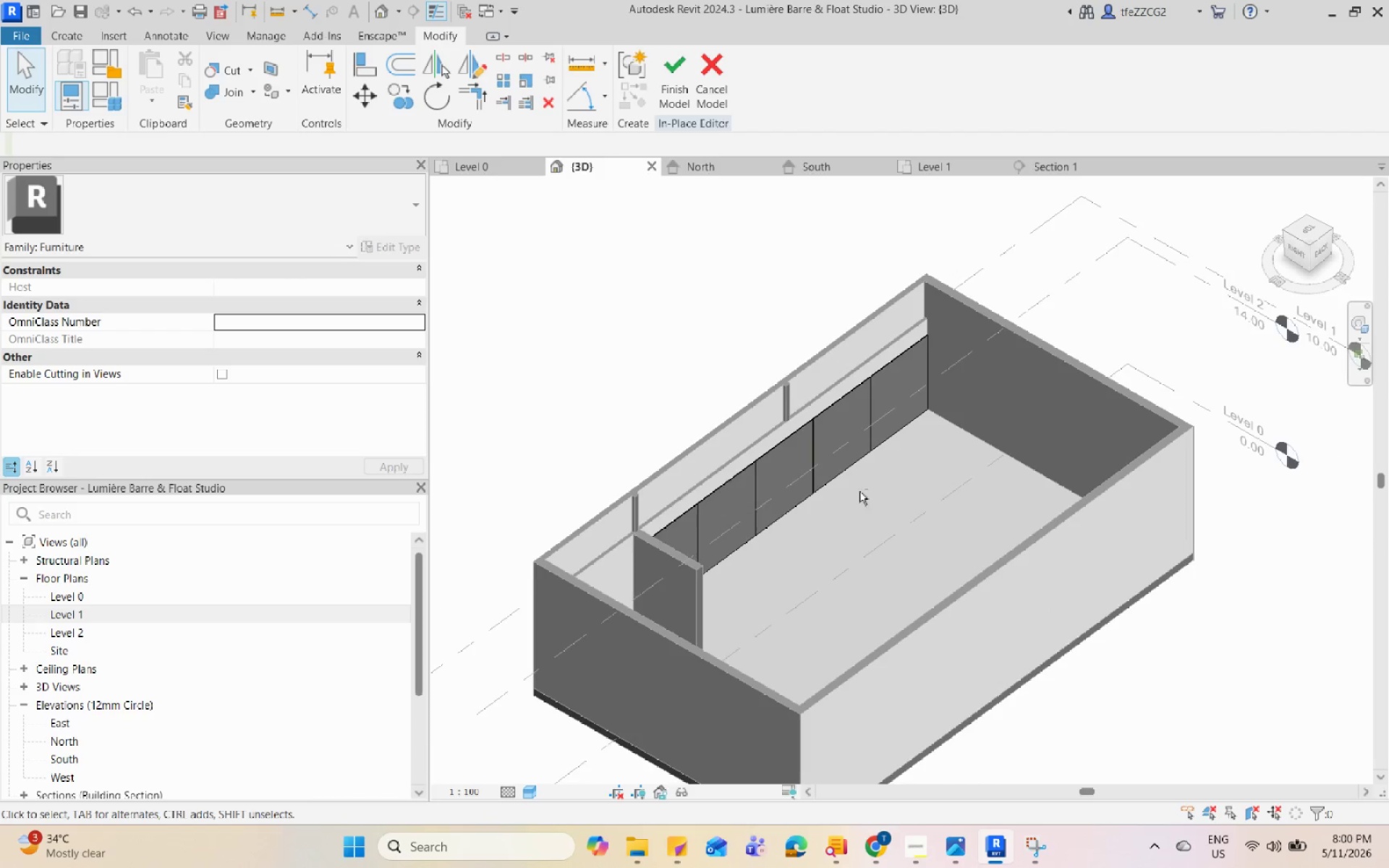 
scroll: coordinate [783, 494], scroll_direction: down, amount: 2.0
 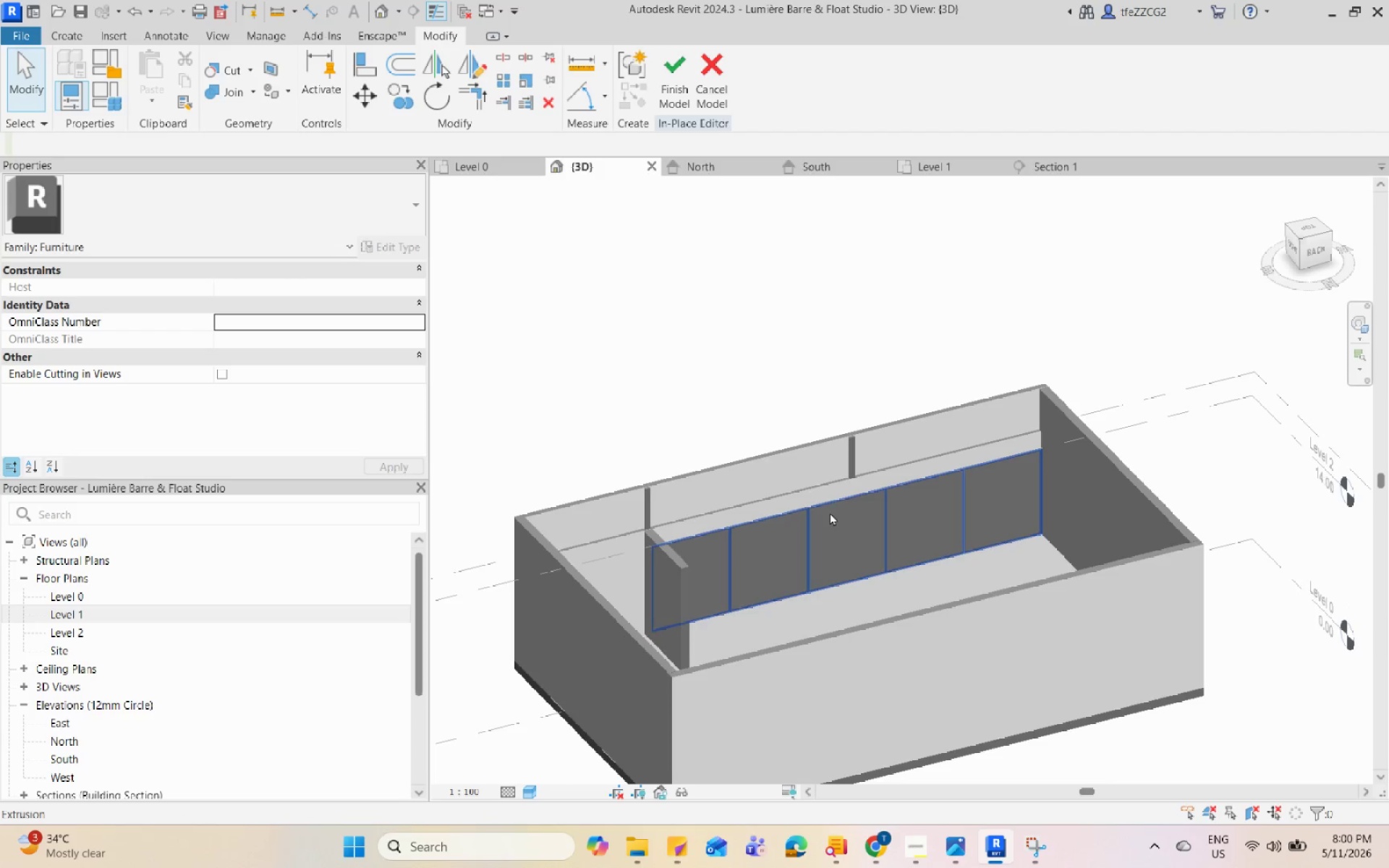 
scroll: coordinate [846, 324], scroll_direction: up, amount: 9.0
 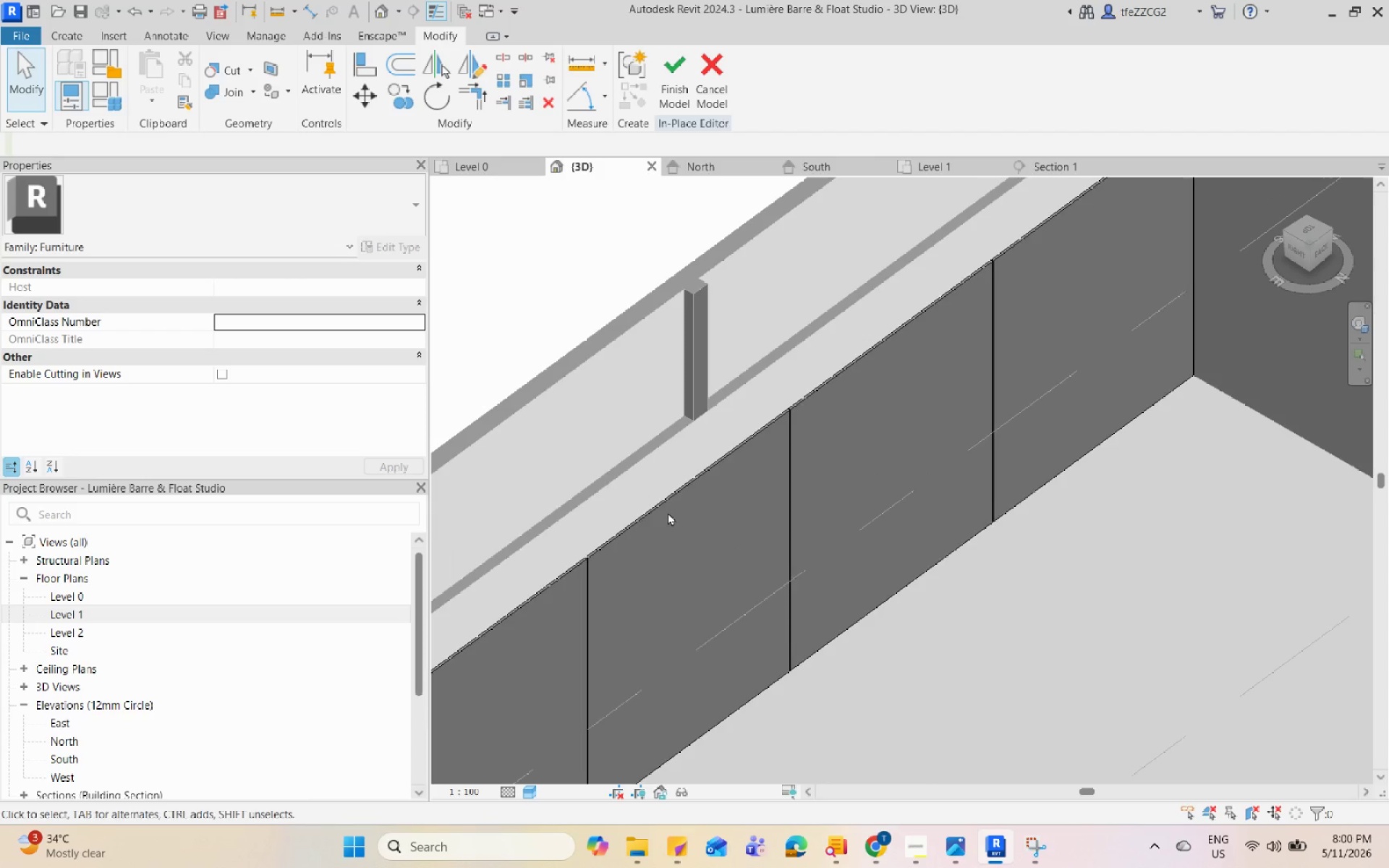 
double_click([682, 485])
 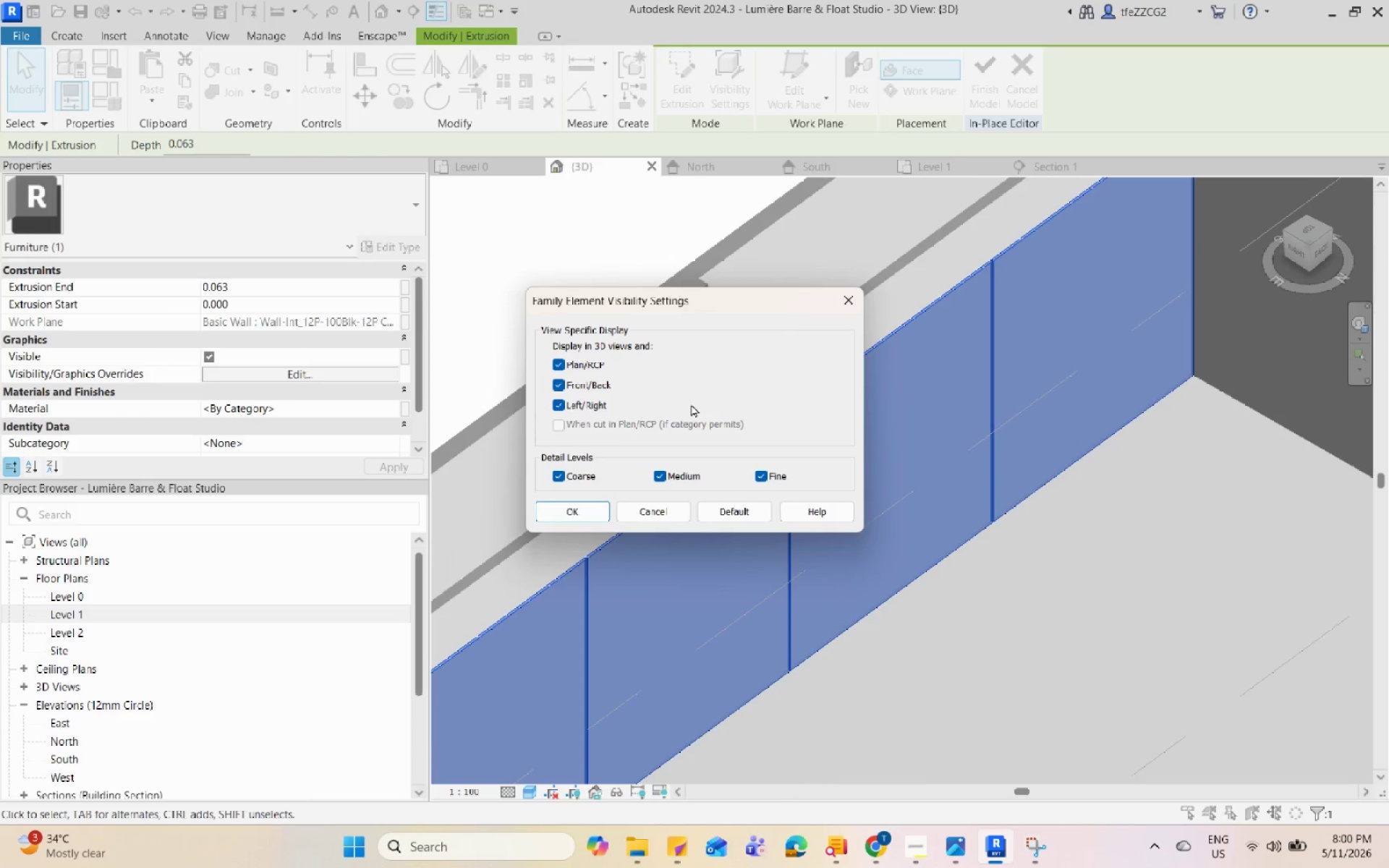 
left_click([835, 306])
 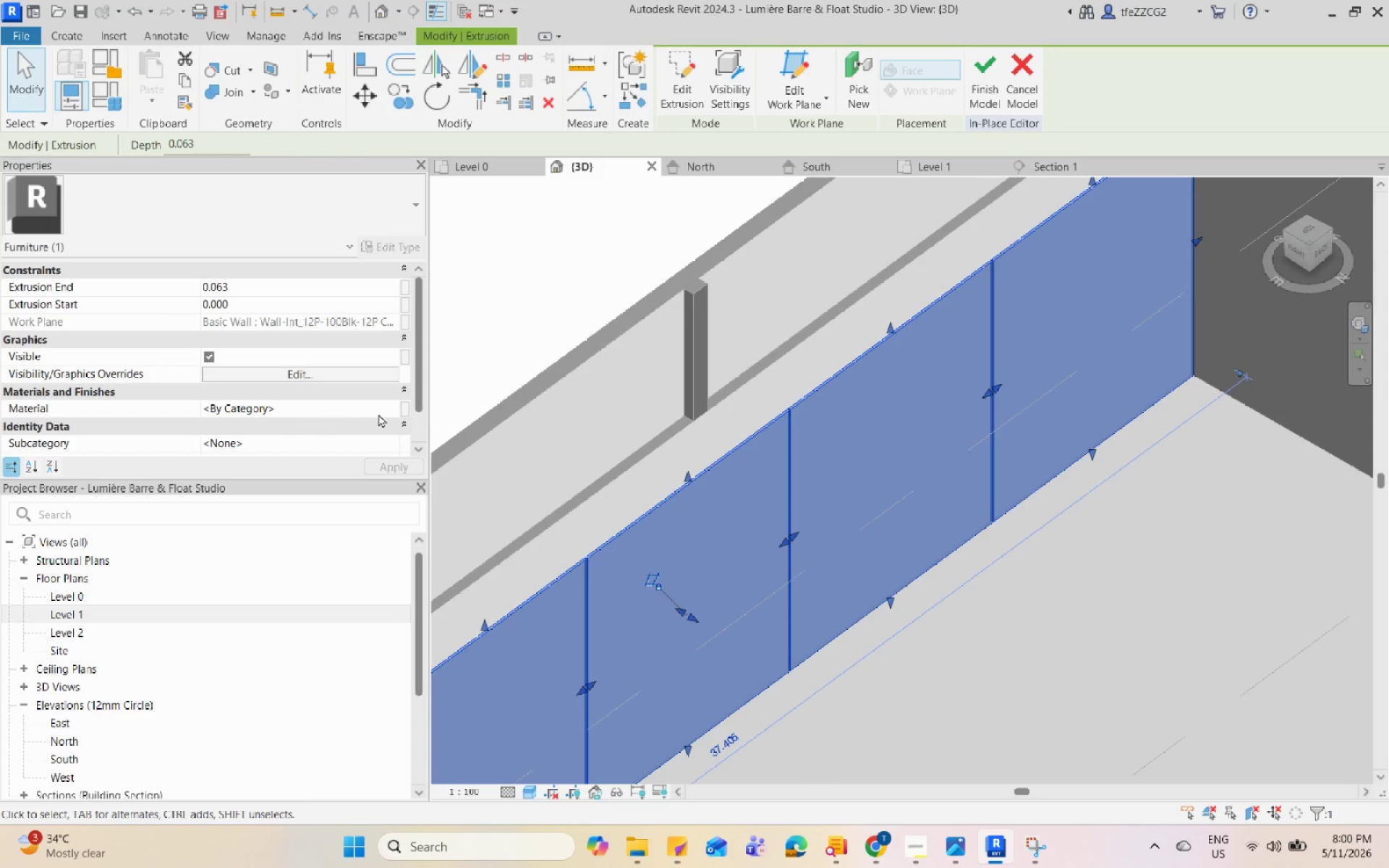 
left_click([396, 409])
 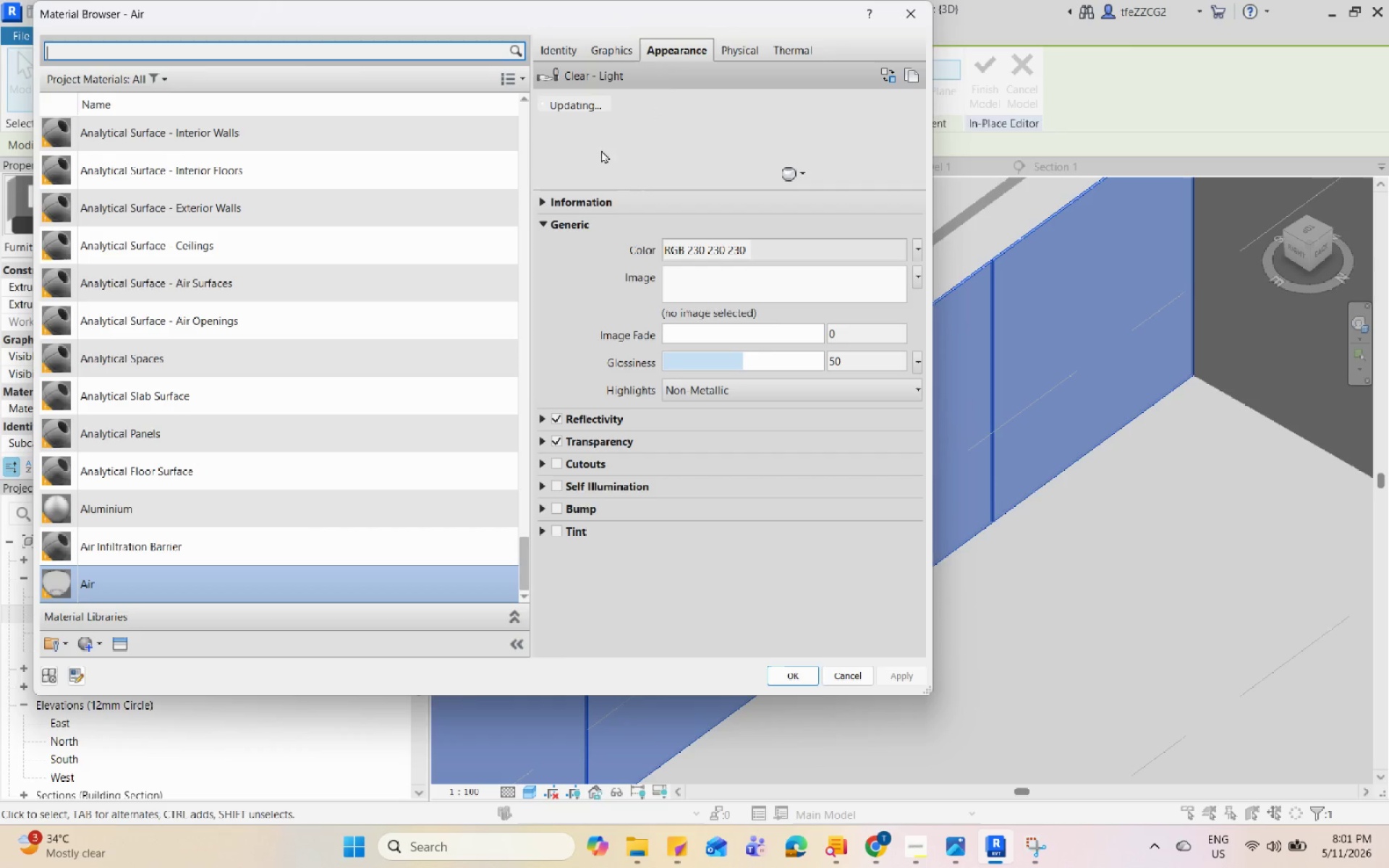 
scroll: coordinate [151, 574], scroll_direction: down, amount: 2.0
 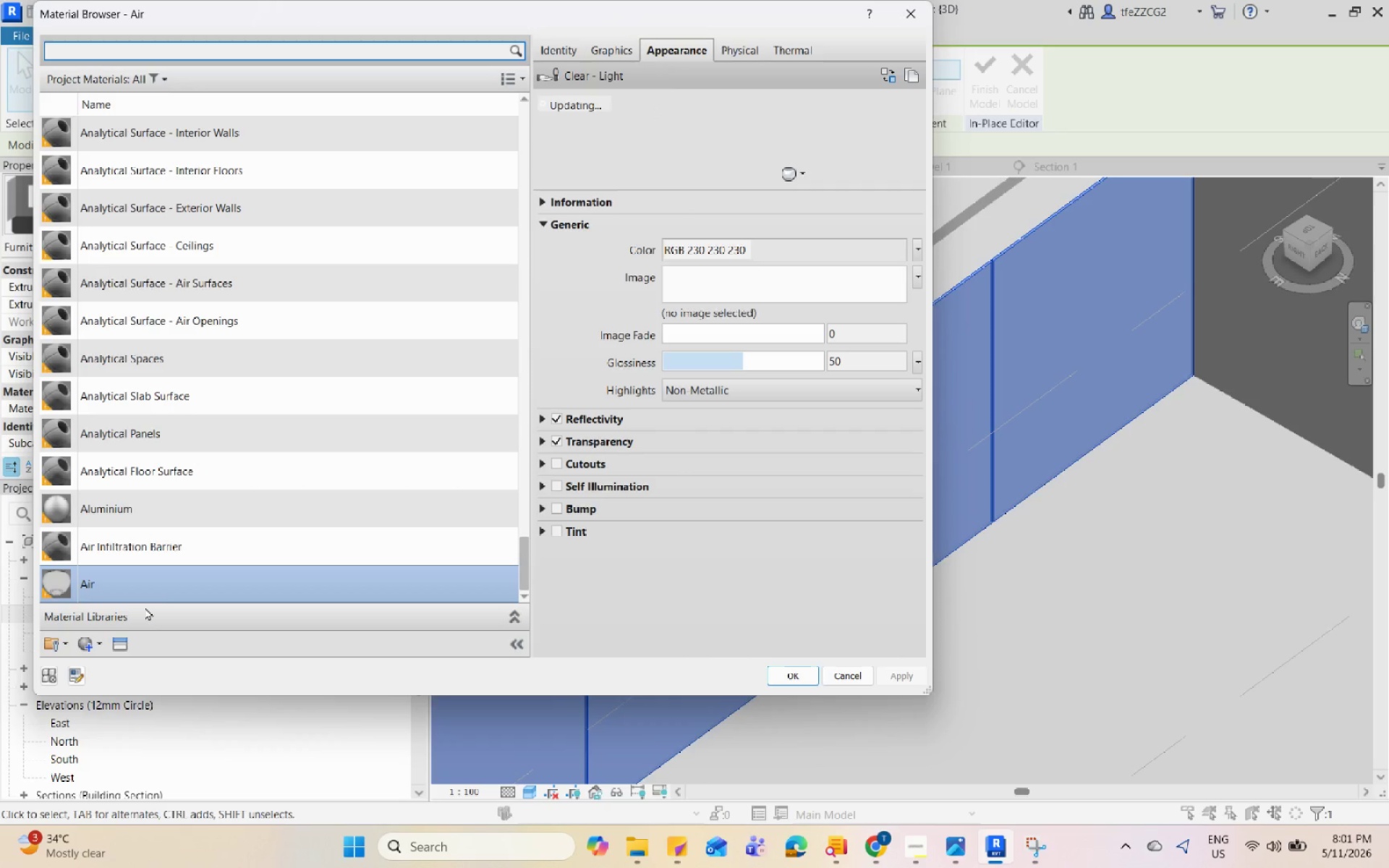 
scroll: coordinate [187, 528], scroll_direction: up, amount: 18.0
 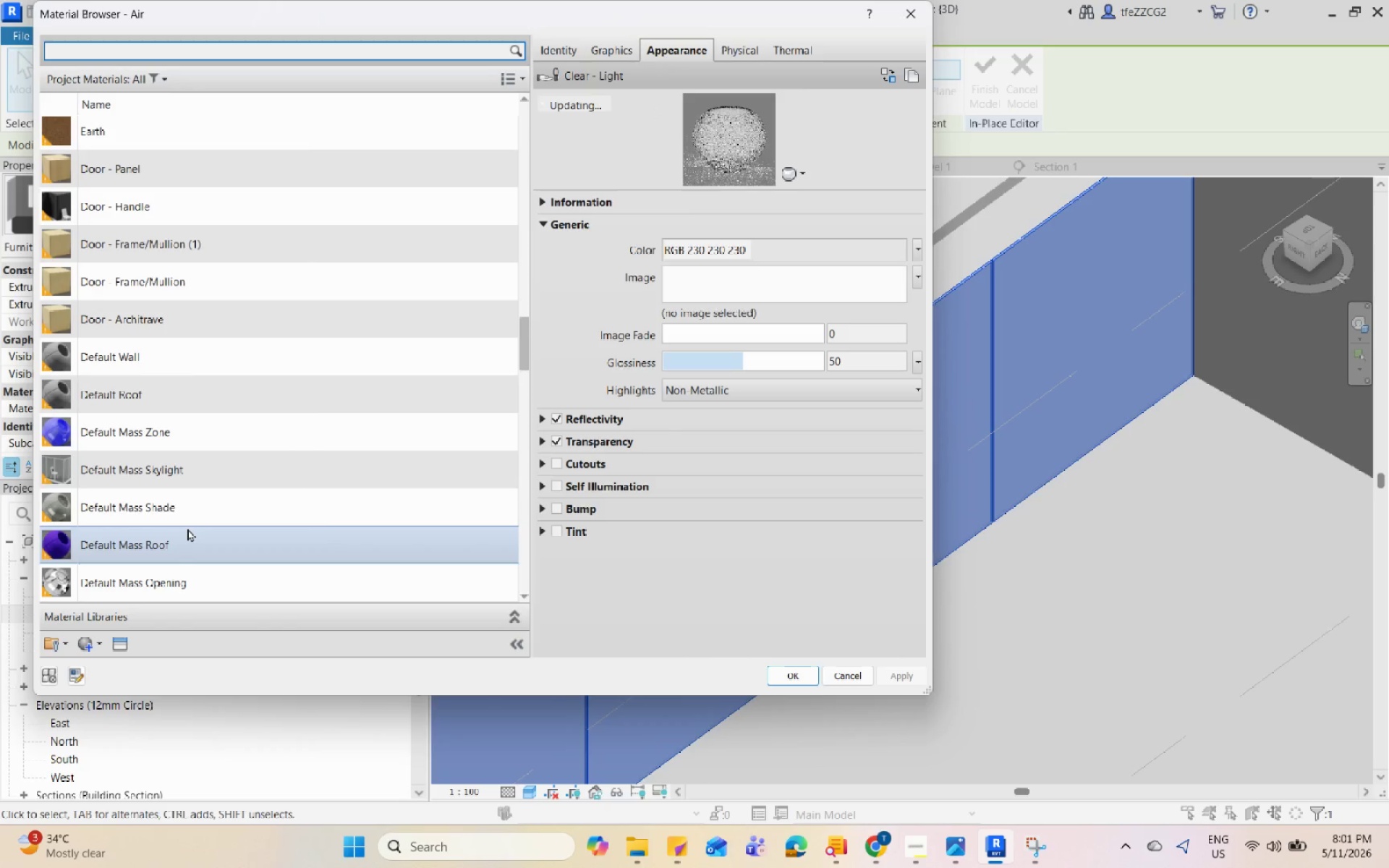 
scroll: coordinate [187, 528], scroll_direction: down, amount: 3.0
 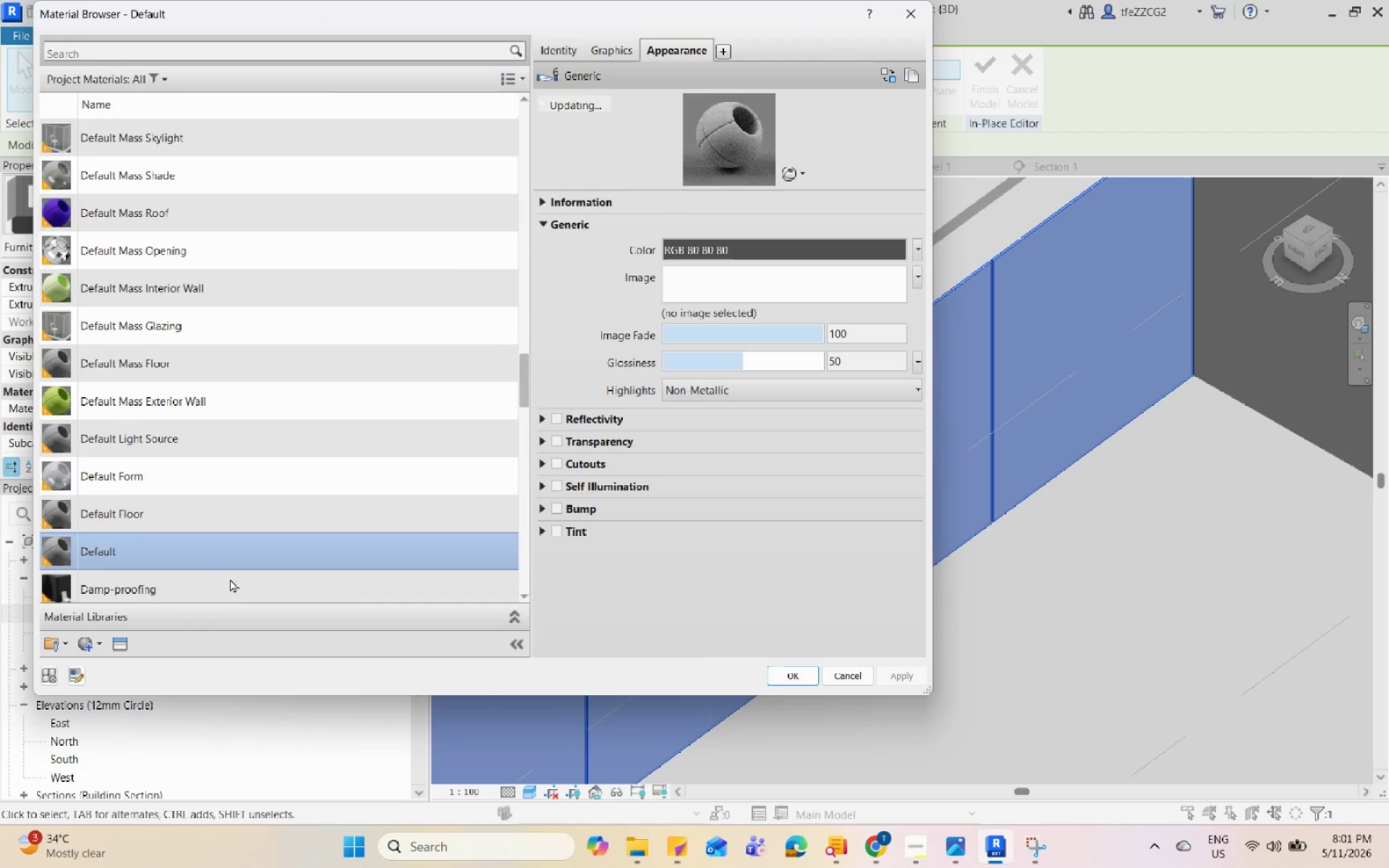 
type(MIrr)
key(Backspace)
key(Backspace)
key(Backspace)
type(irror)
 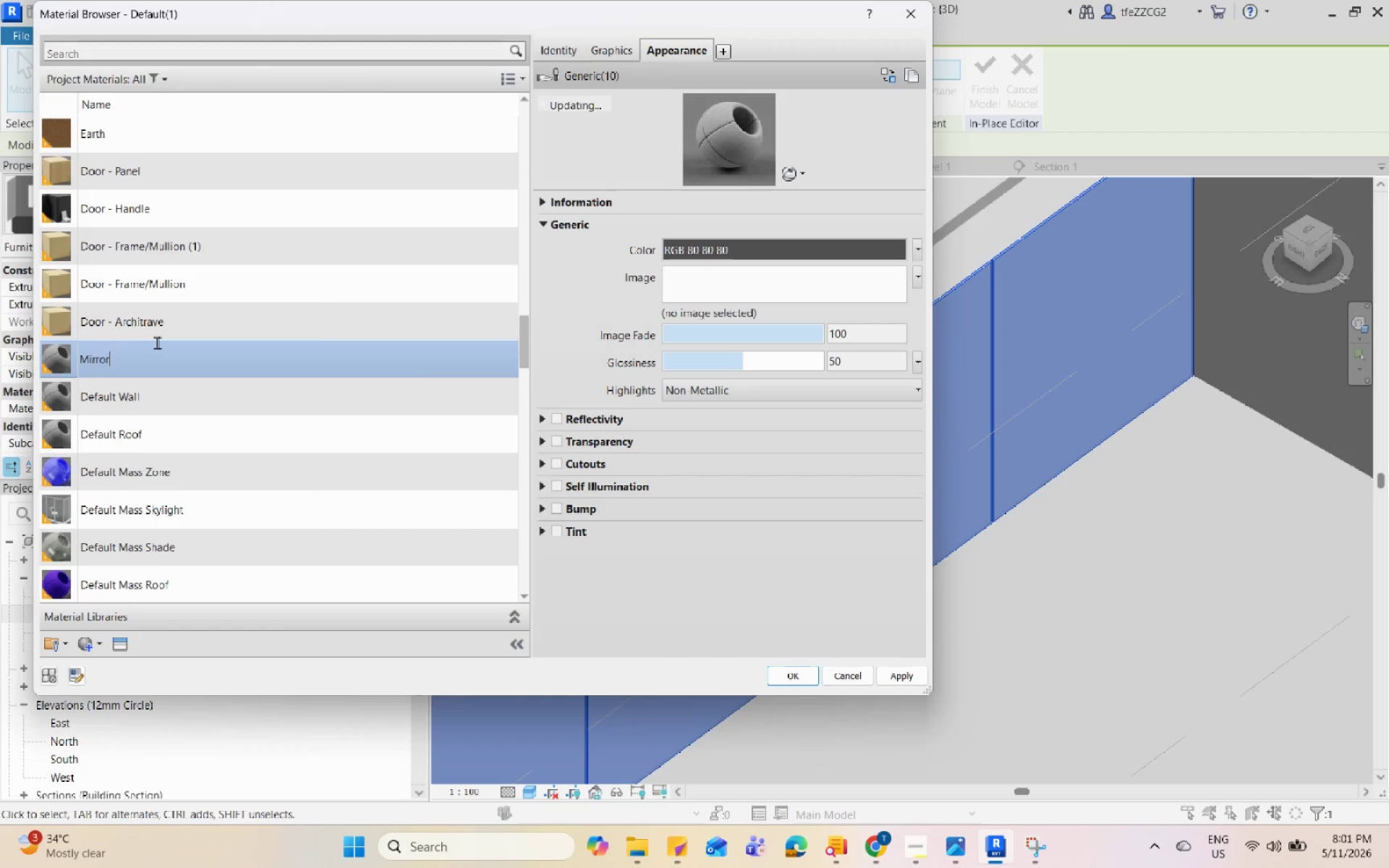 
key(Enter)
 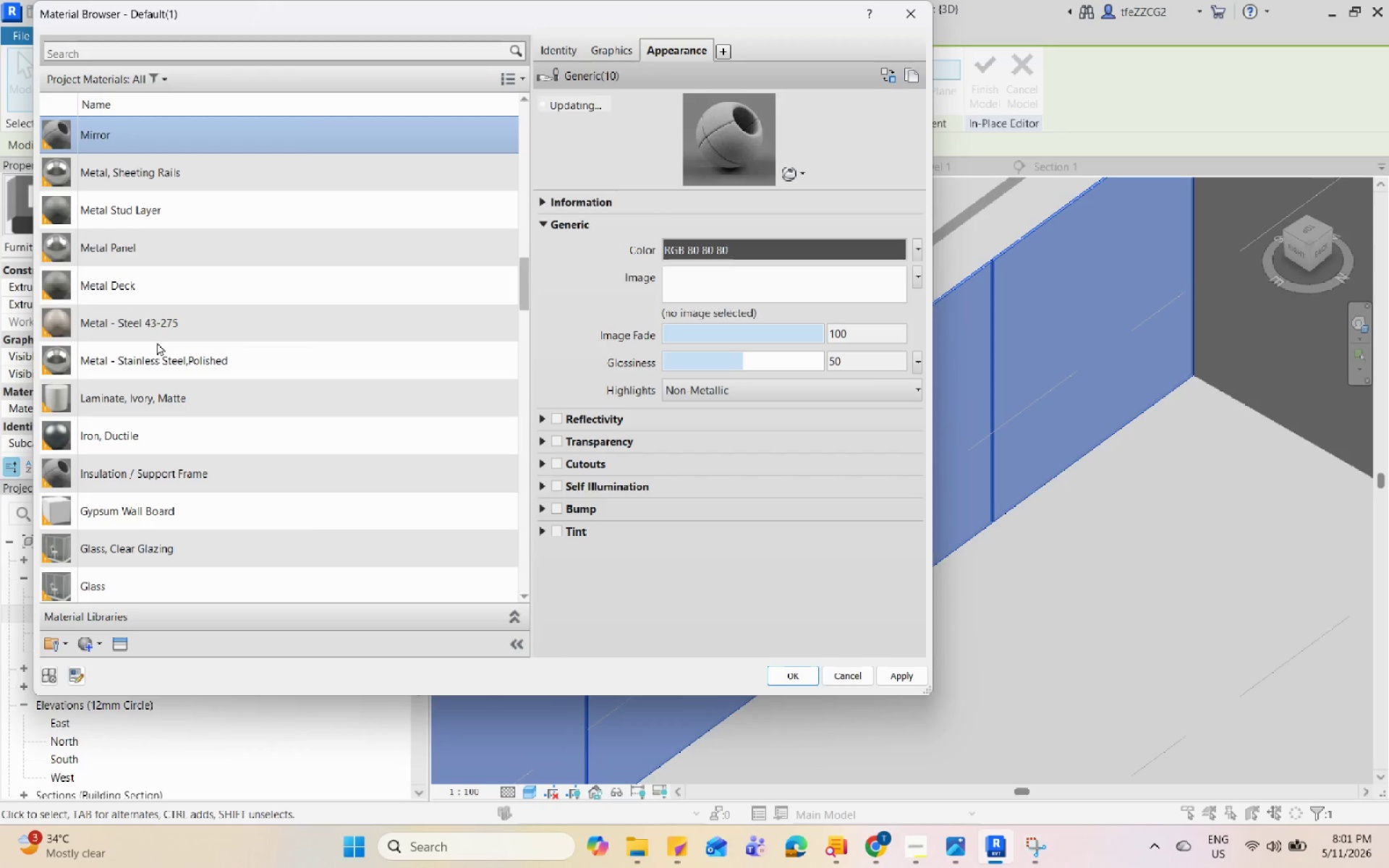 
scroll: coordinate [157, 344], scroll_direction: up, amount: 3.0
 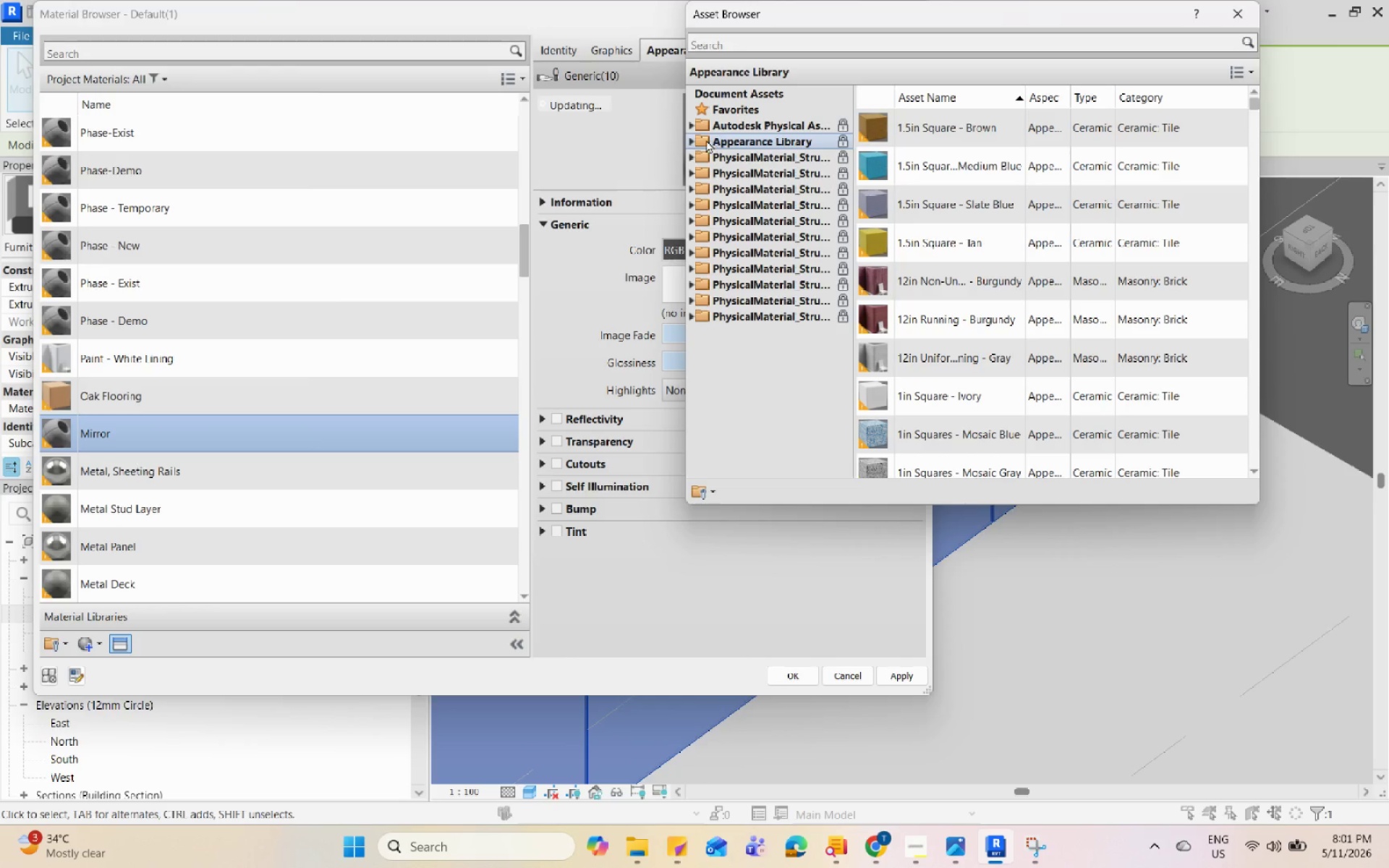 
left_click([692, 127])
 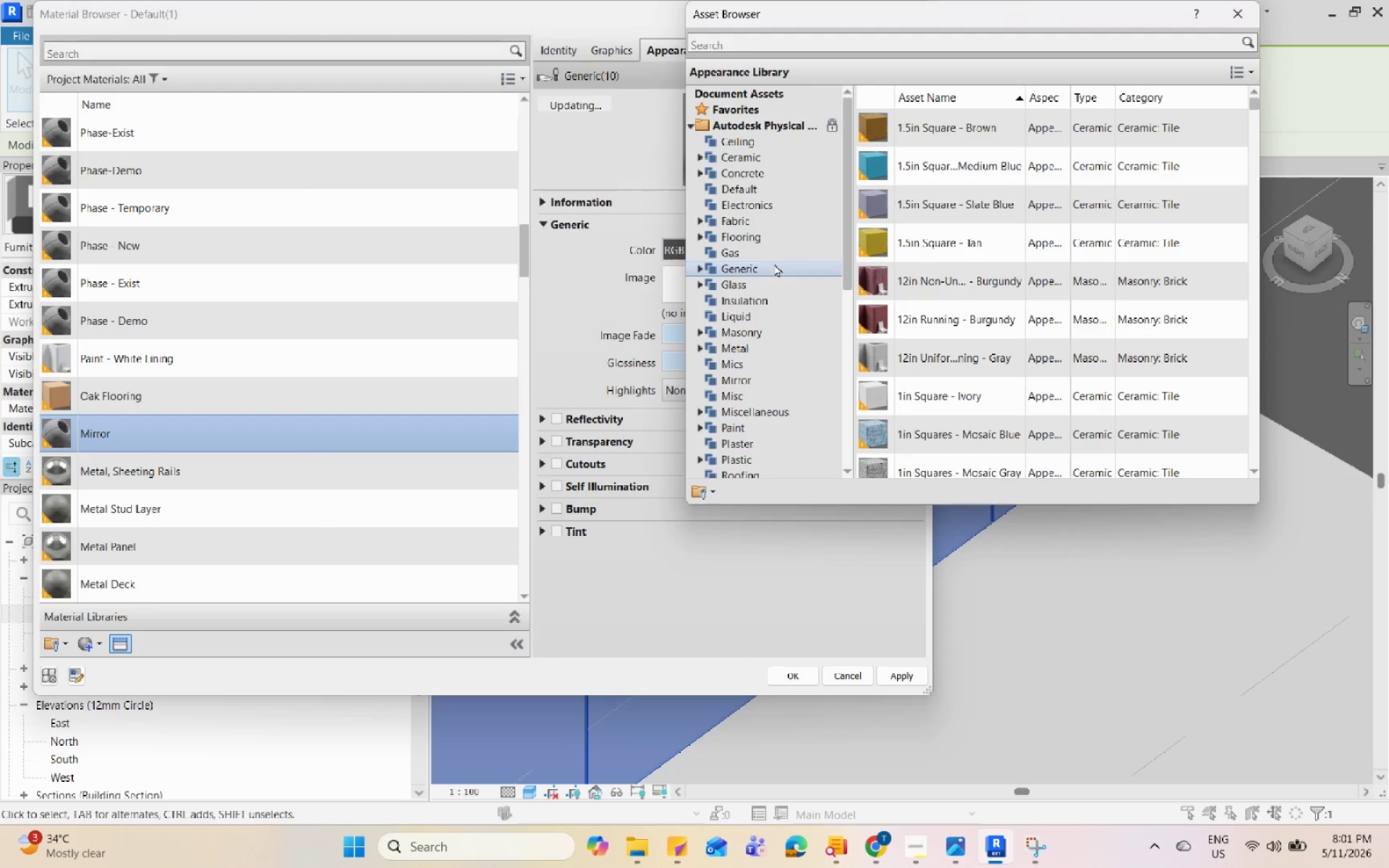 
scroll: coordinate [820, 276], scroll_direction: up, amount: 1.0
 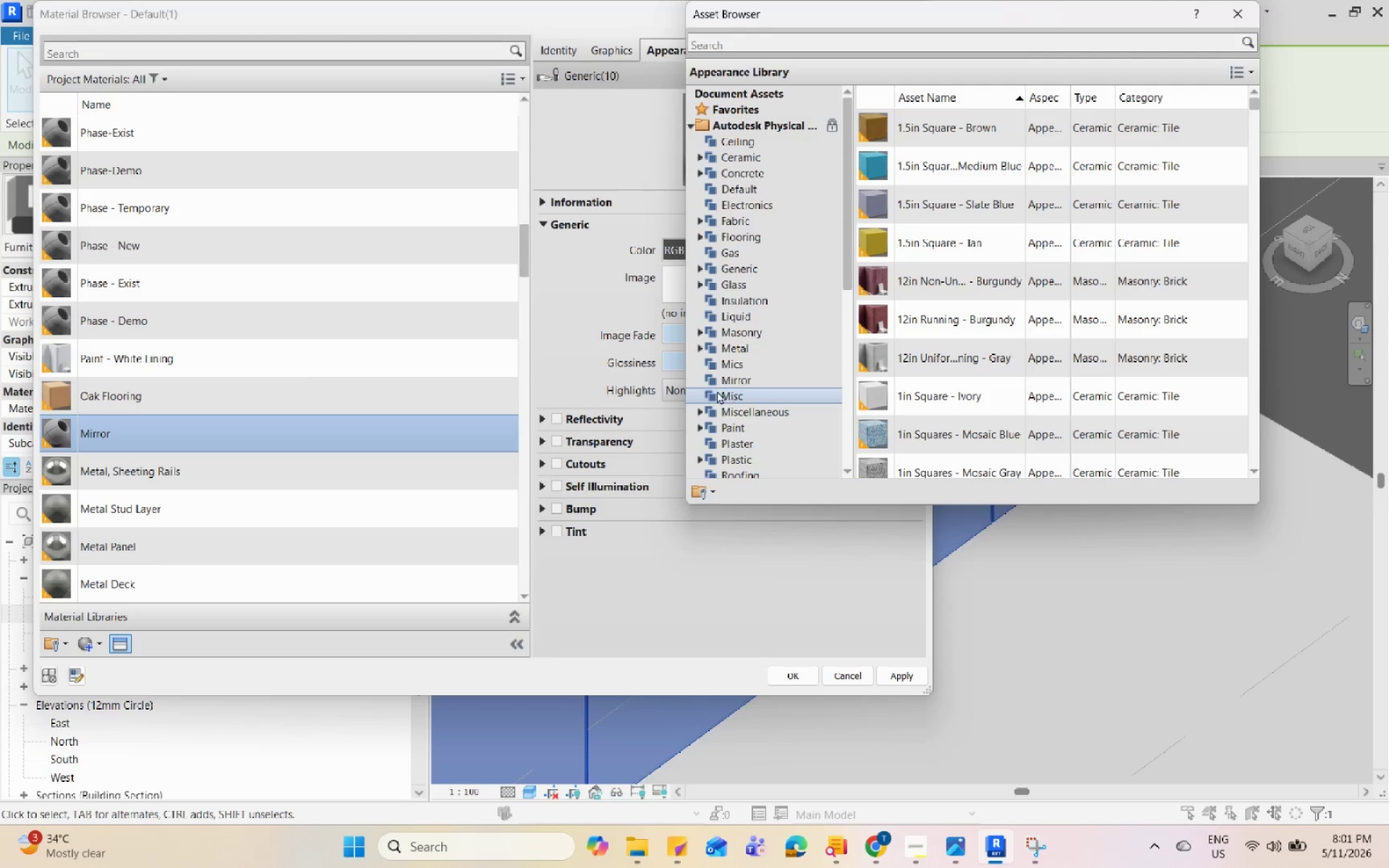 
left_click([715, 383])
 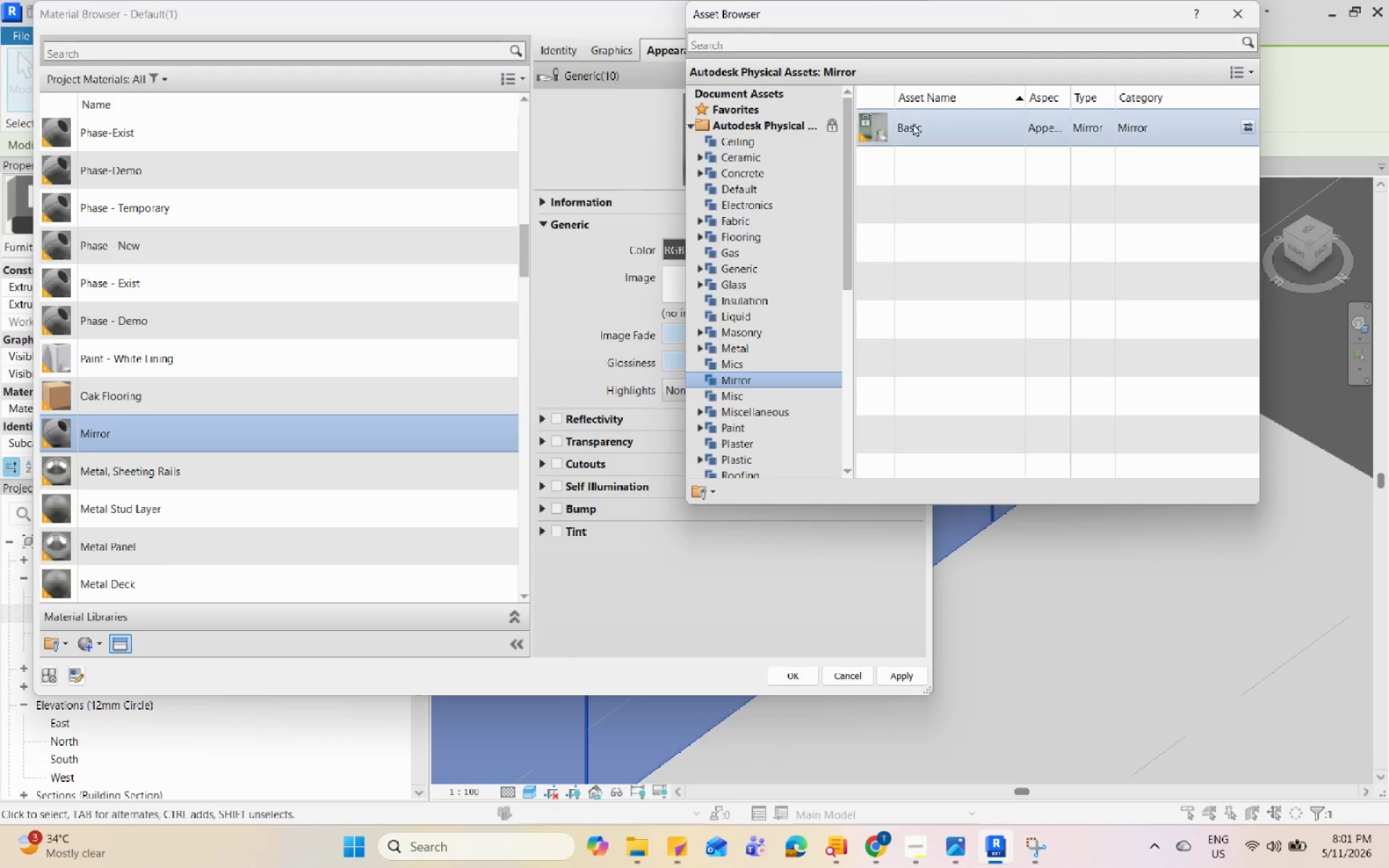 
left_click([883, 132])
 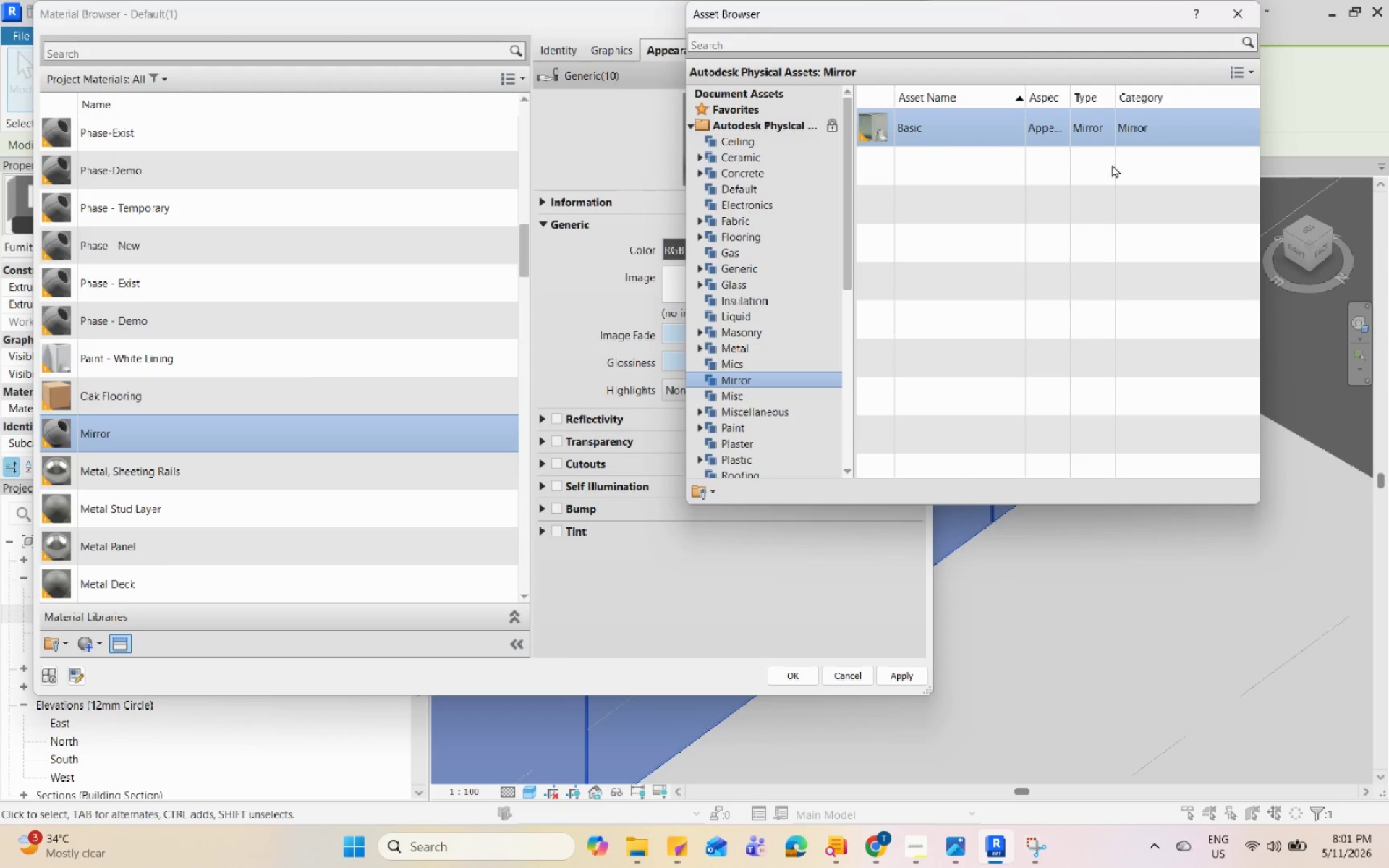 
left_click([1243, 130])
 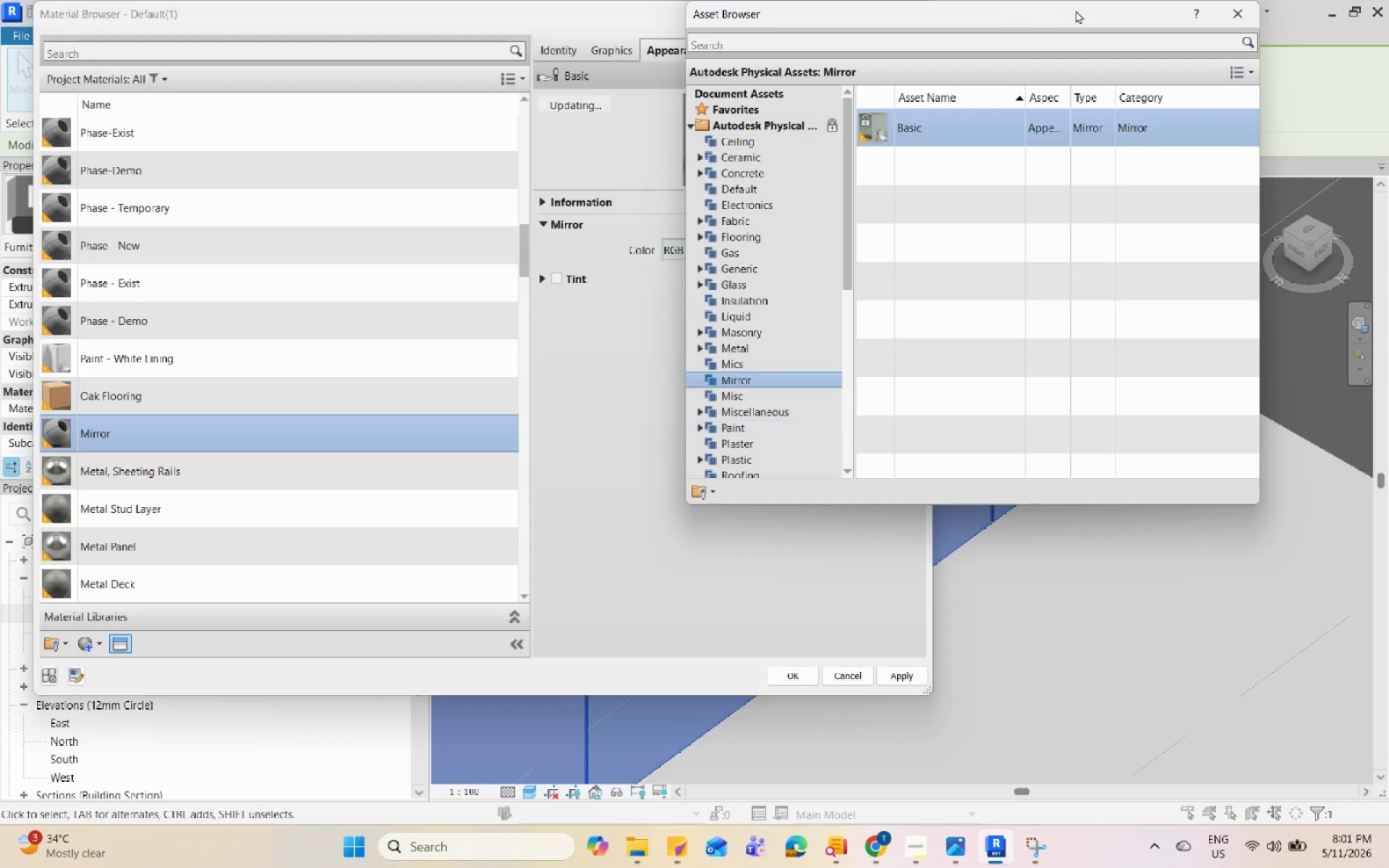 
left_click([1249, 14])
 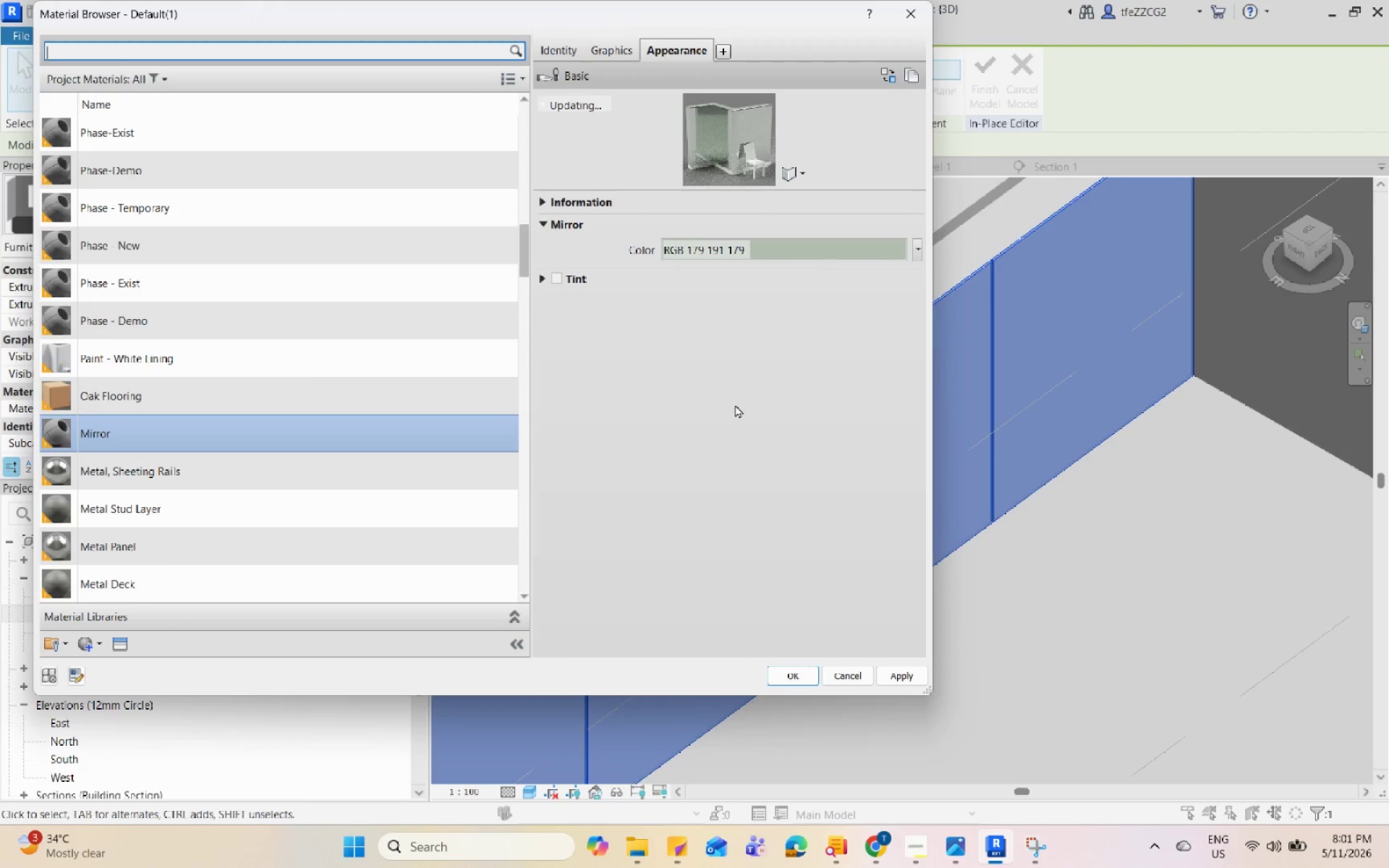 
left_click_drag(start_coordinate=[735, 404], to_coordinate=[734, 401])
 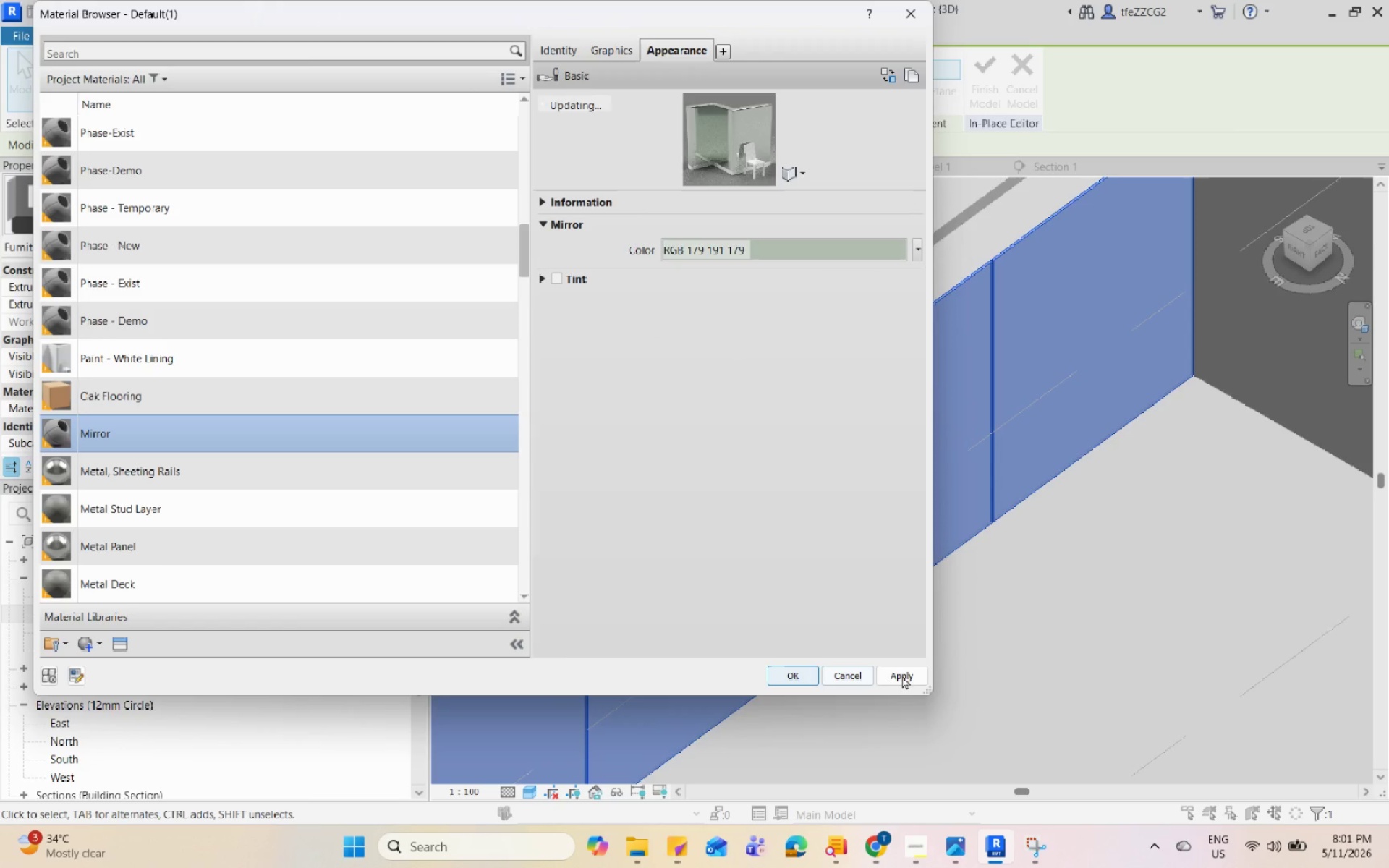 
left_click([905, 676])
 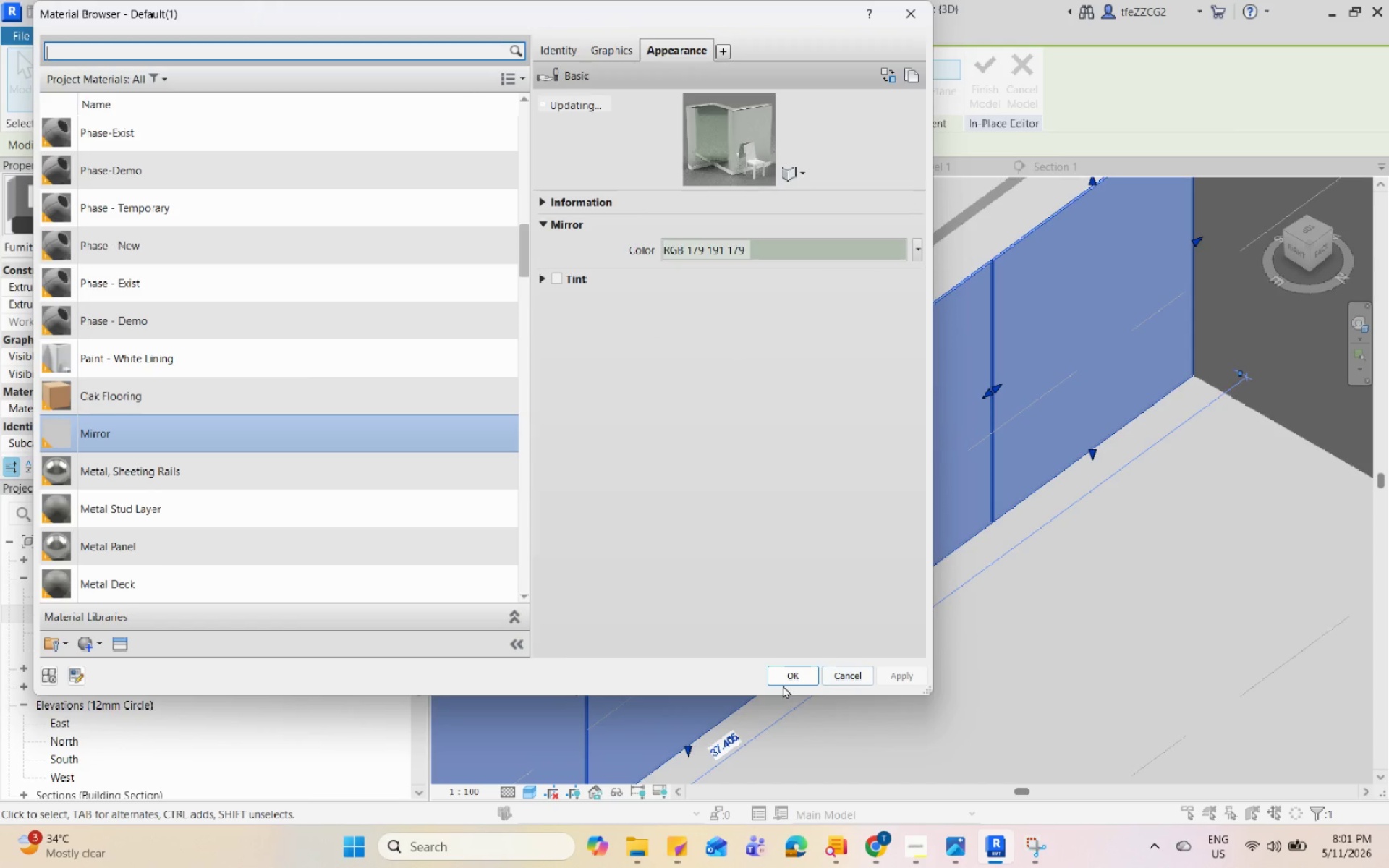 
left_click([784, 669])
 